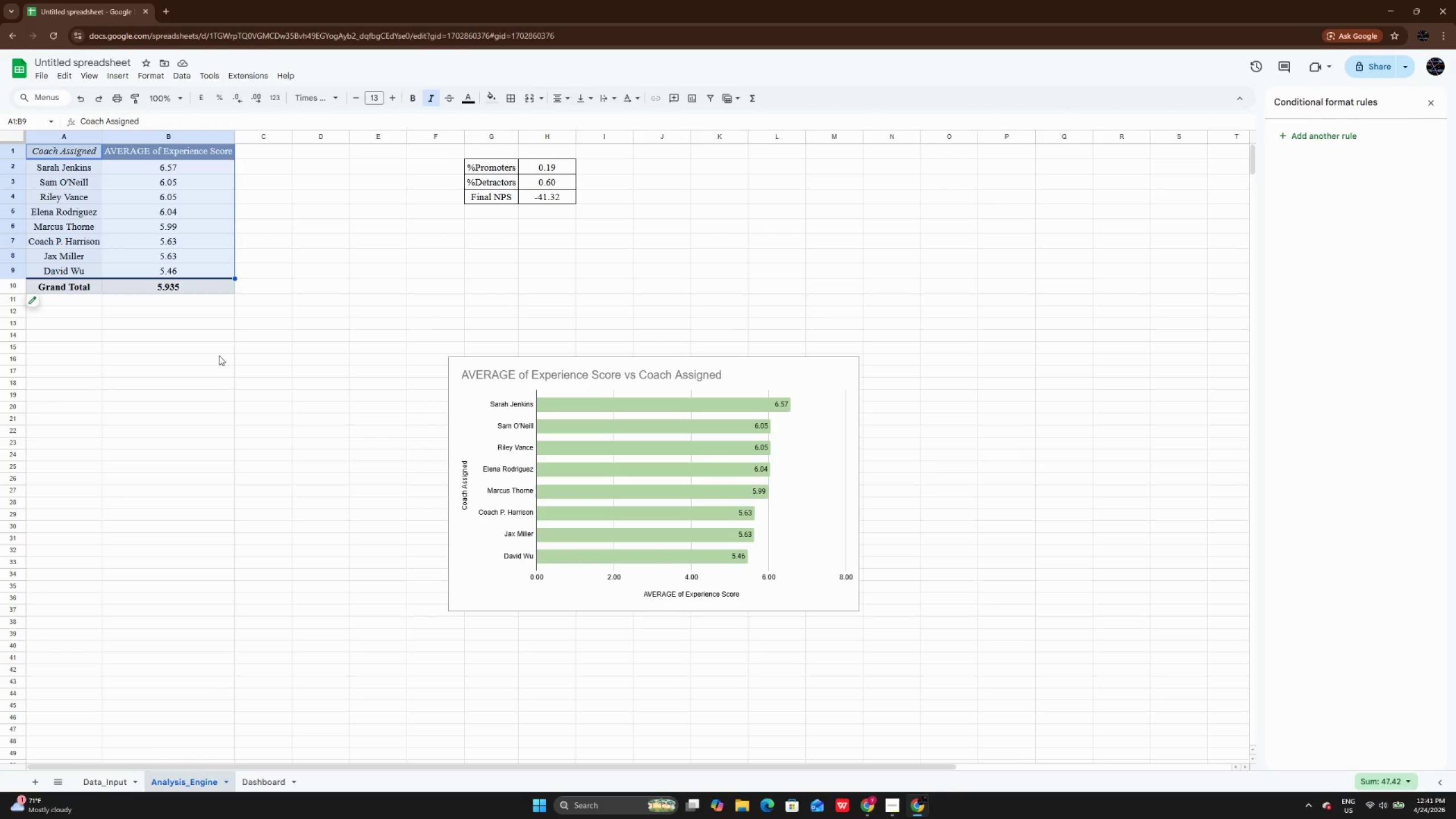 
left_click([219, 350])
 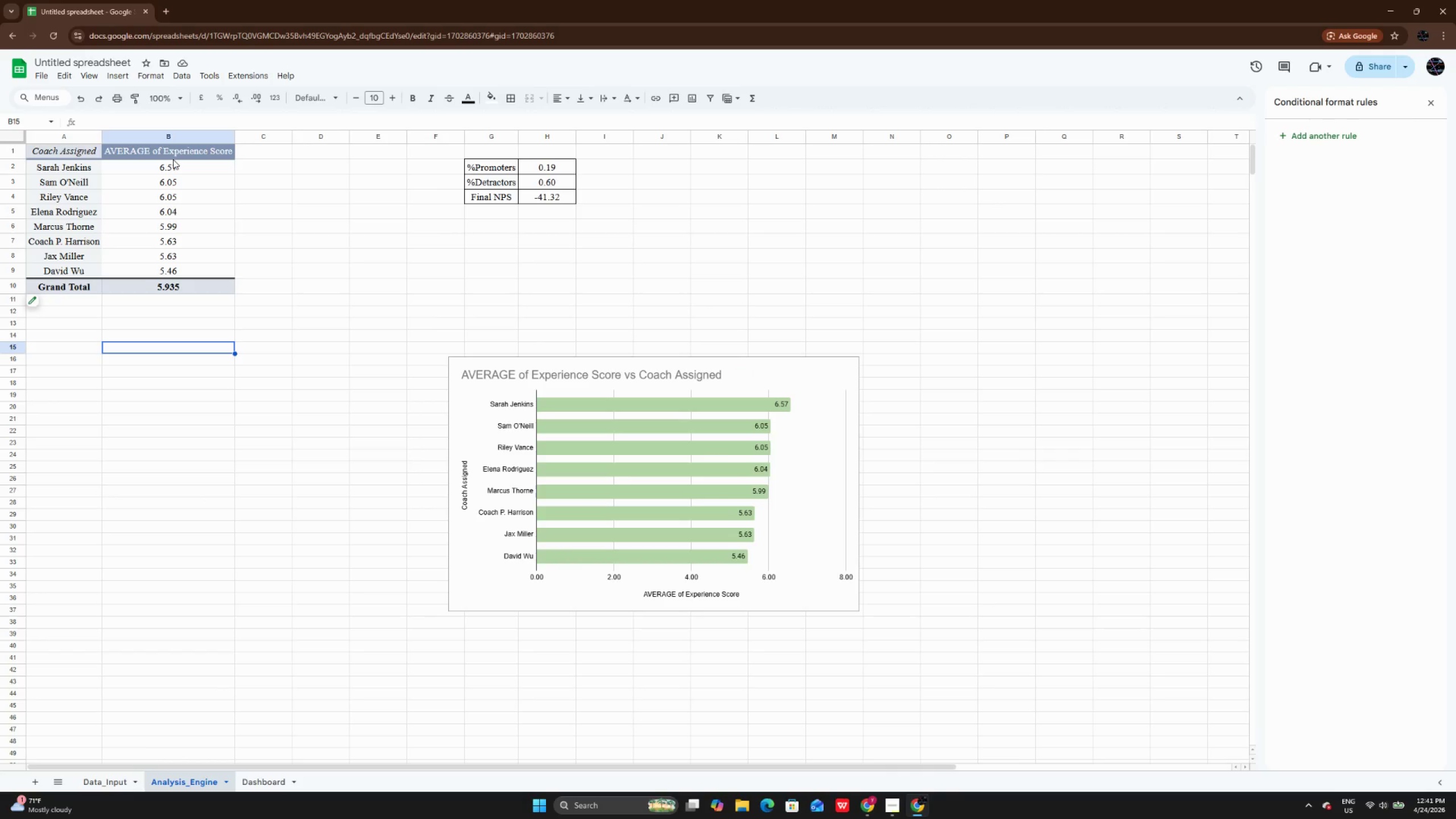 
left_click_drag(start_coordinate=[176, 165], to_coordinate=[192, 268])
 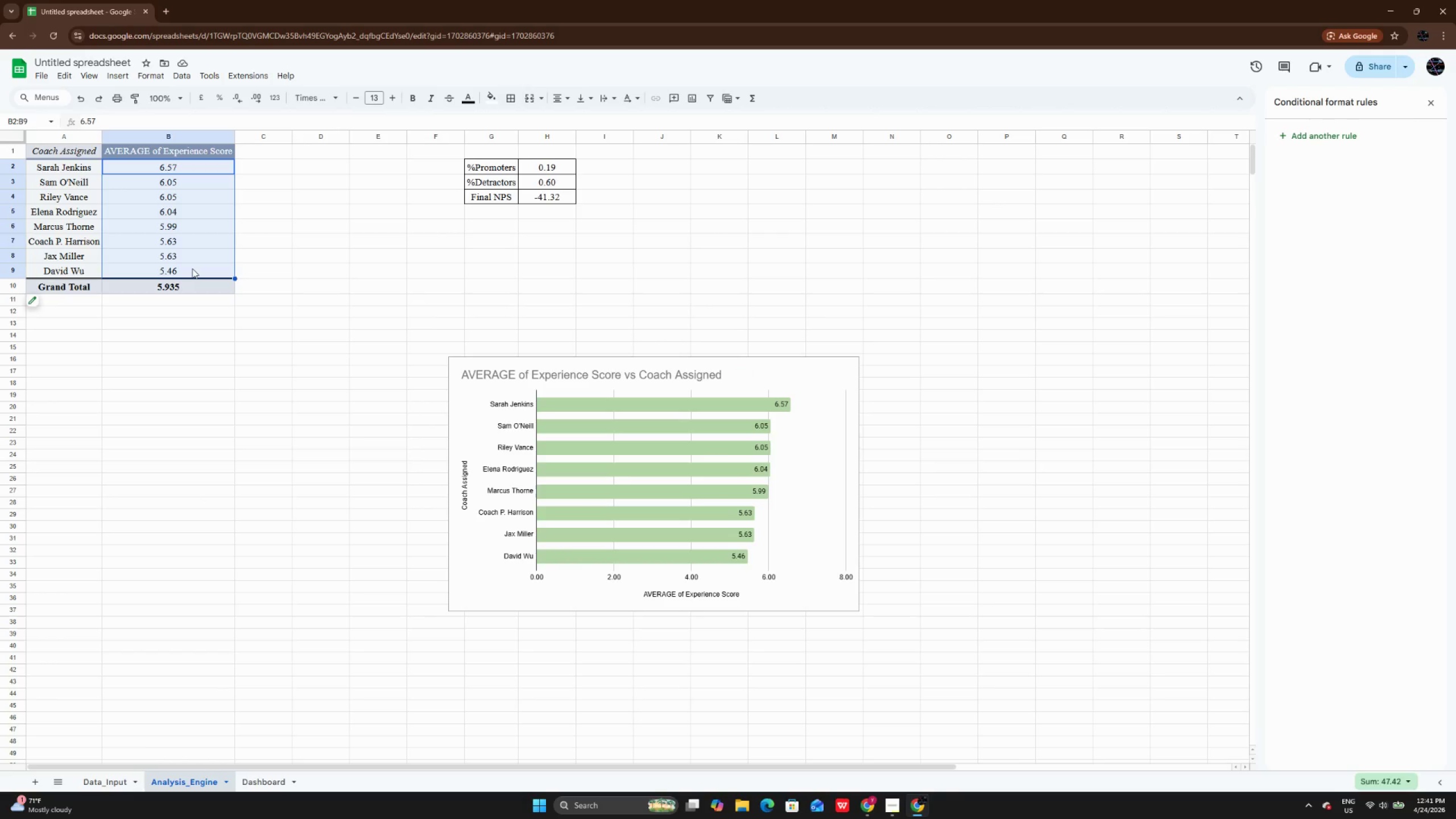 
left_click([192, 268])
 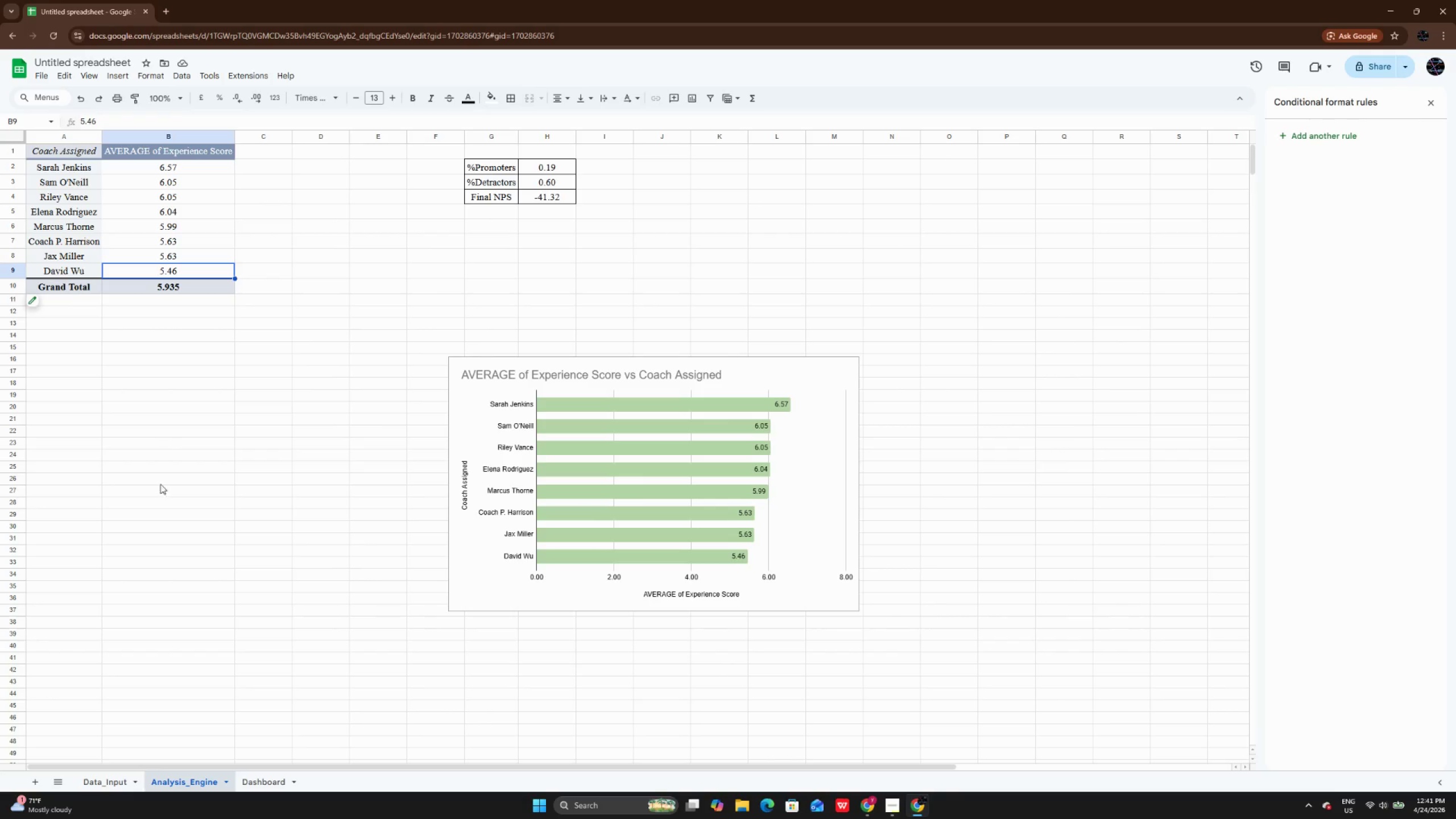 
left_click([97, 780])
 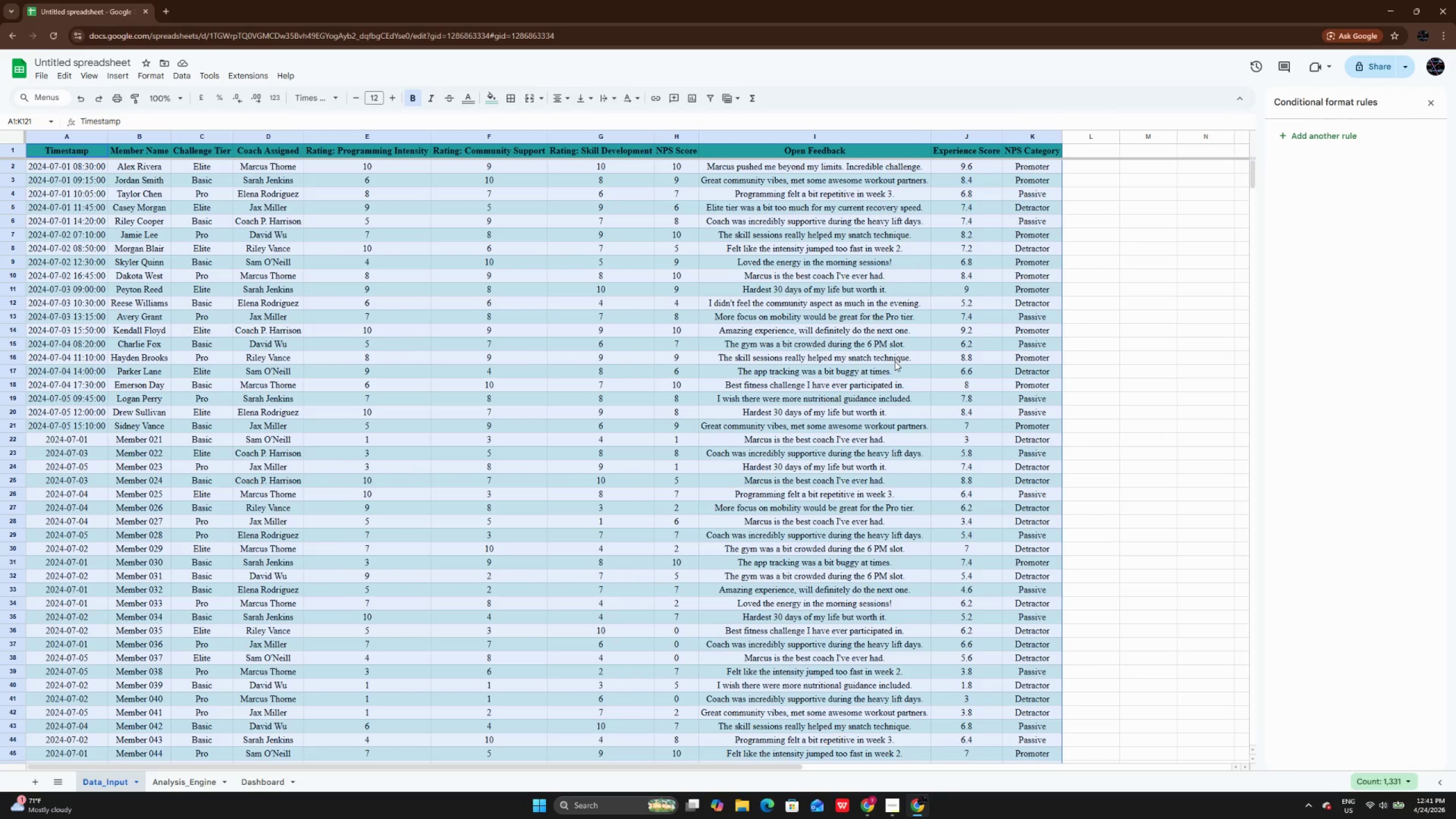 
wait(7.09)
 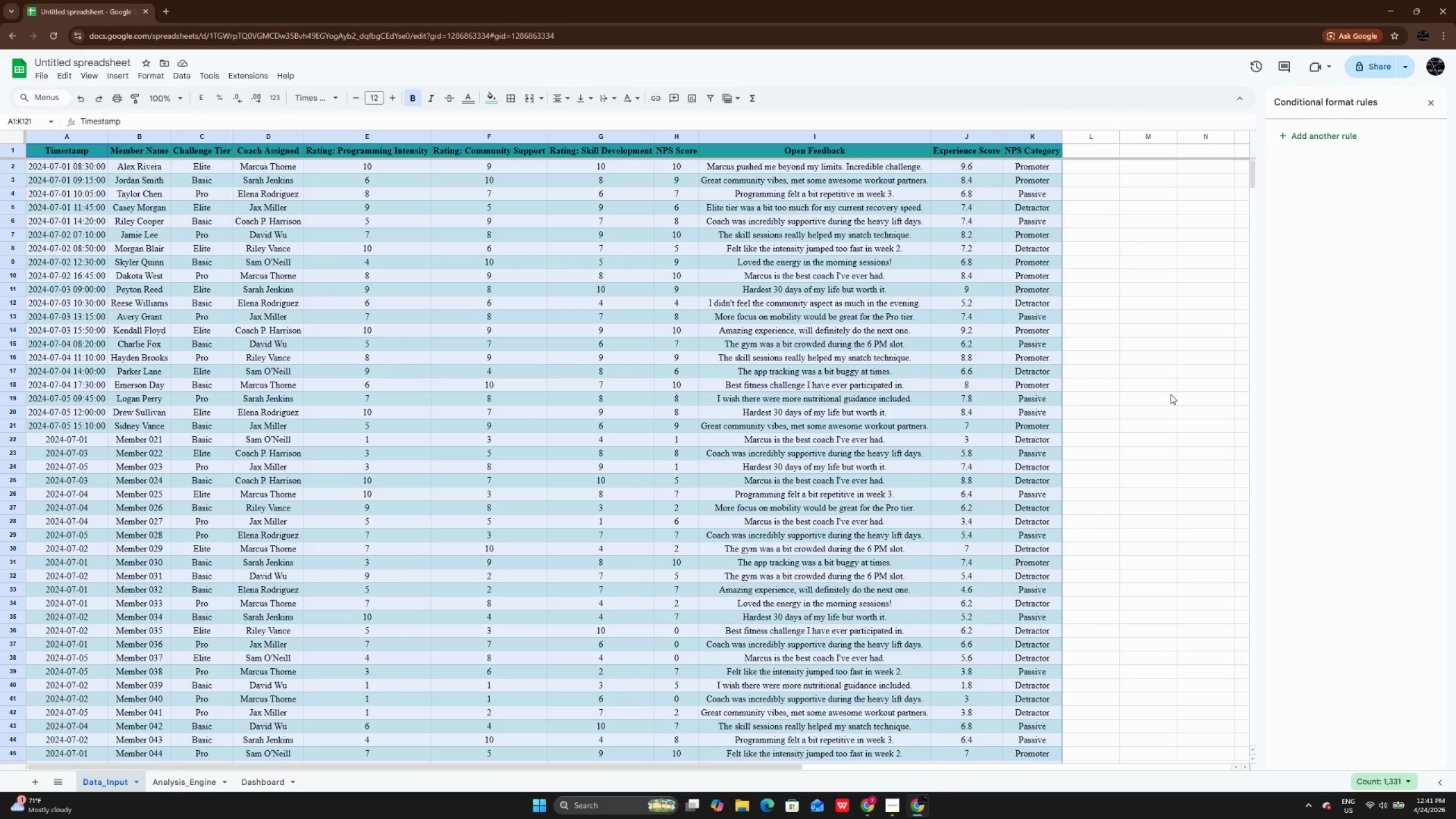 
scroll: coordinate [895, 361], scroll_direction: up, amount: 3.0
 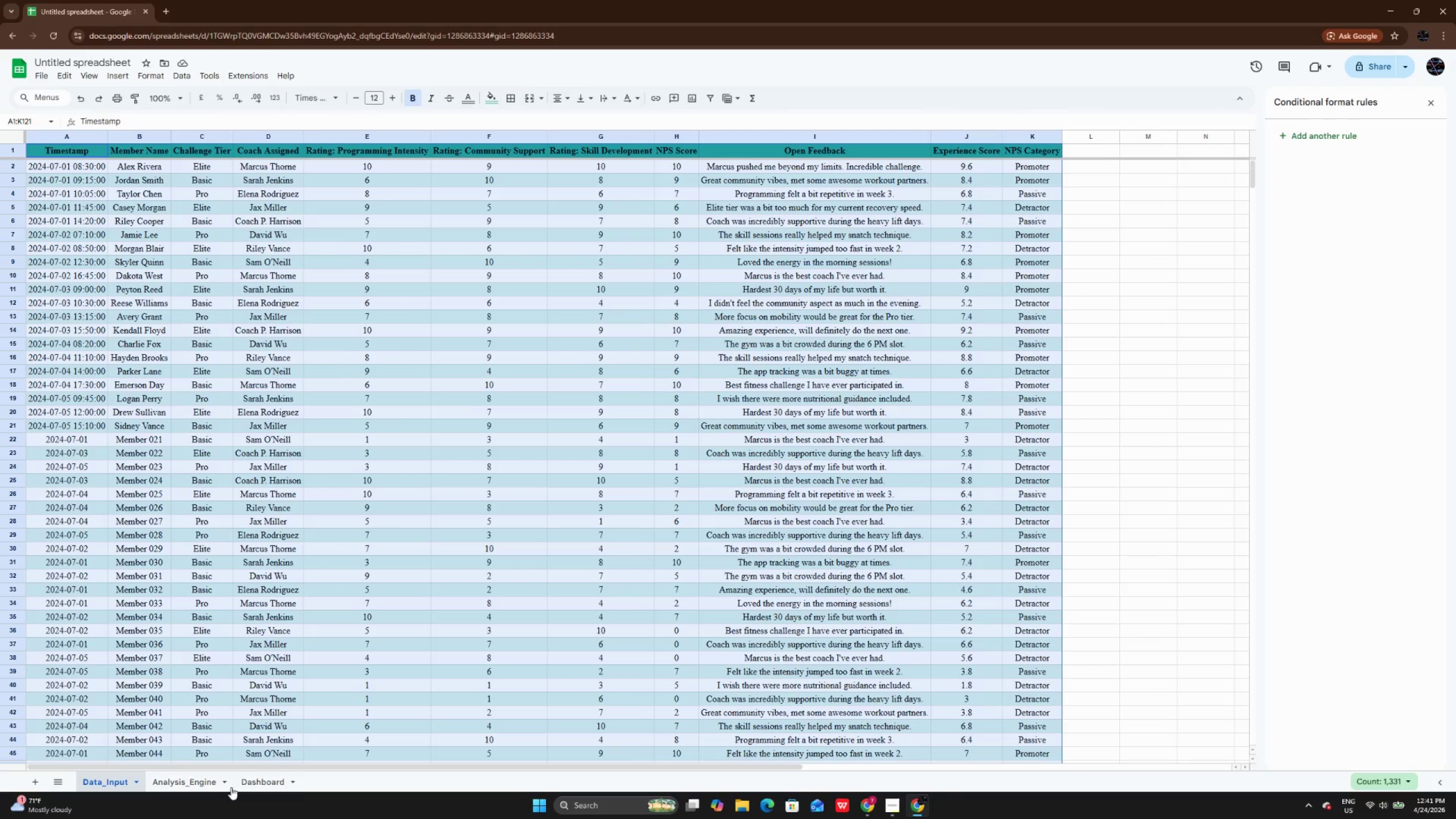 
left_click([255, 779])
 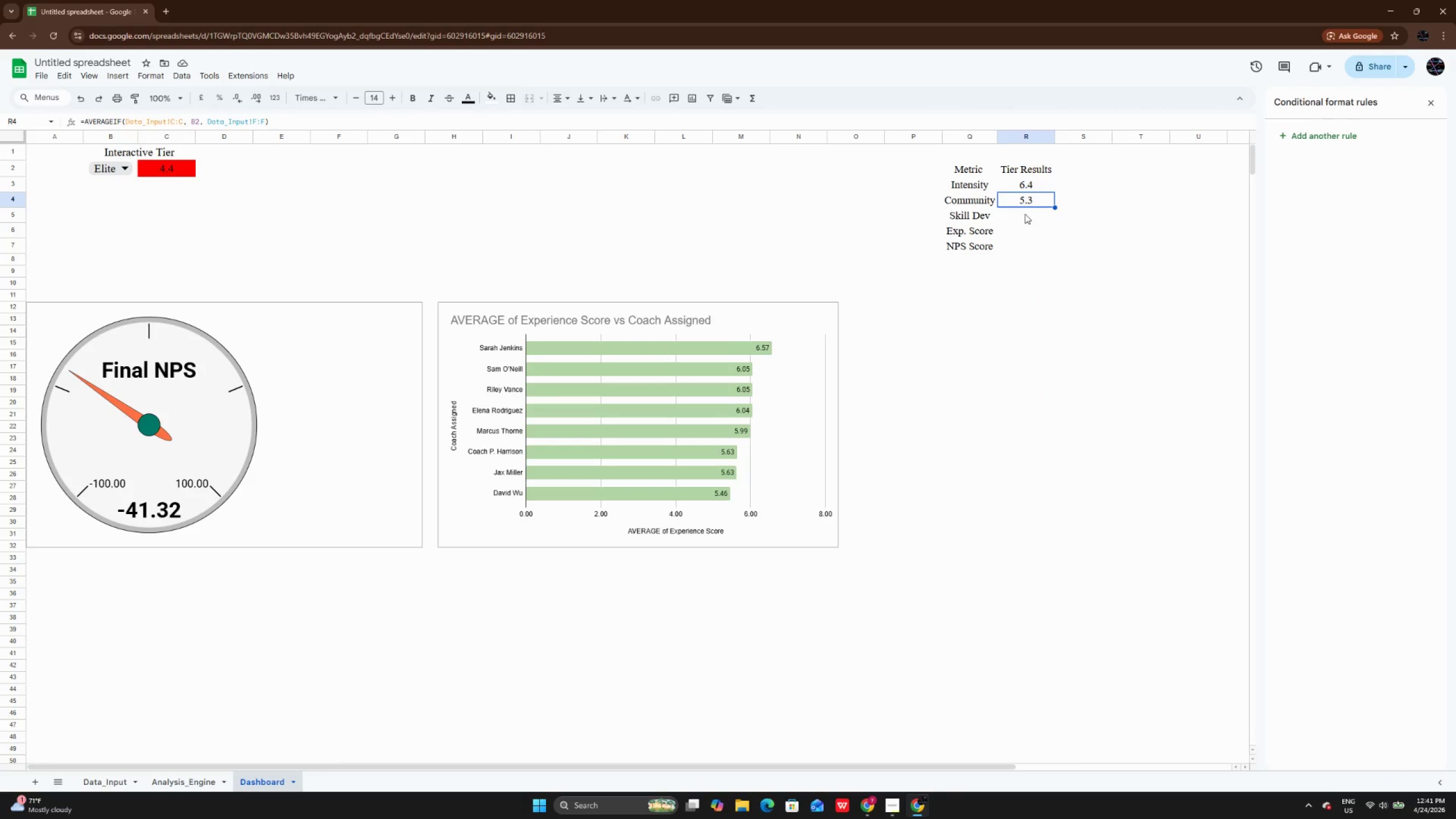 
double_click([1025, 214])
 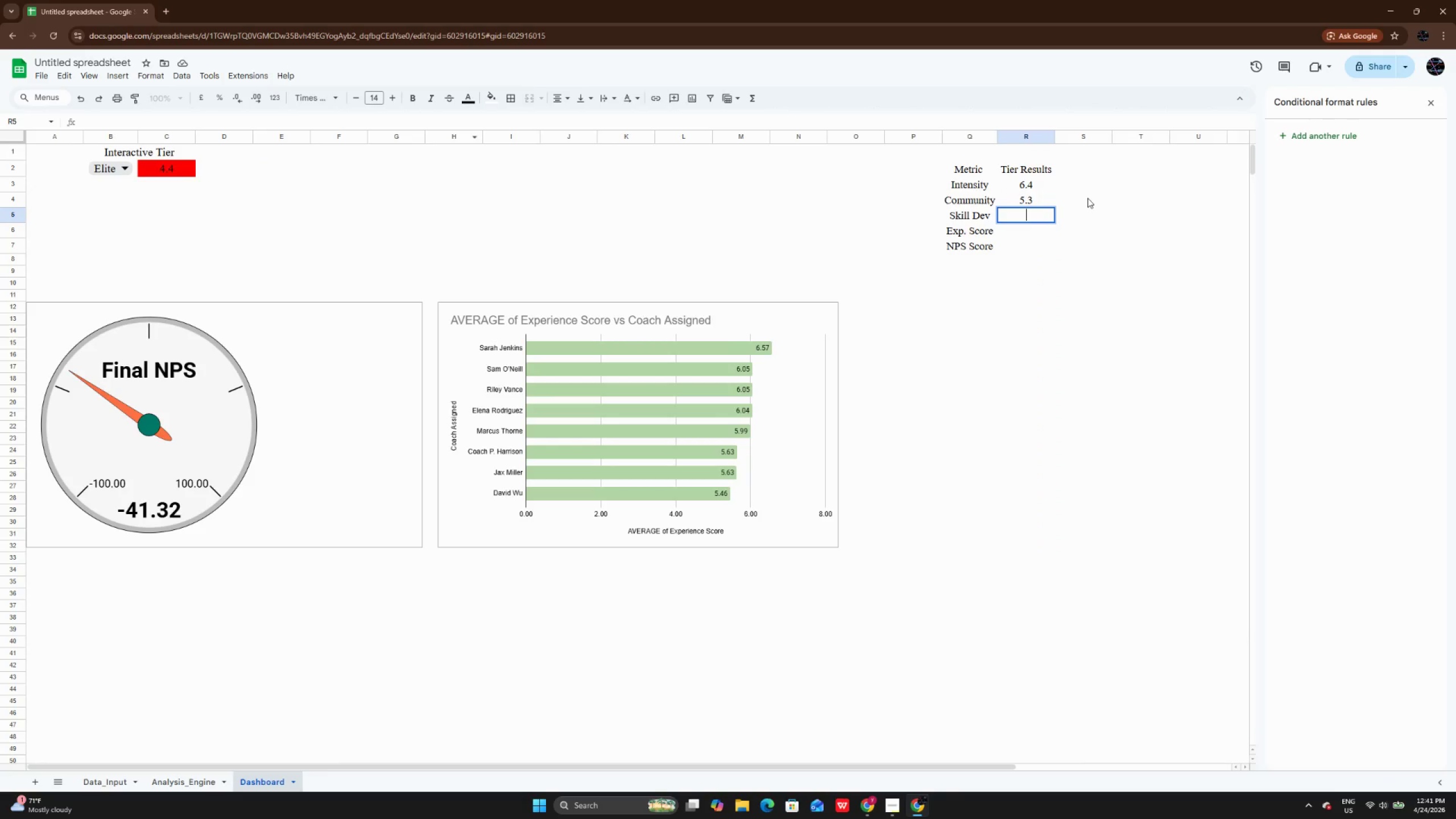 
left_click([1034, 199])
 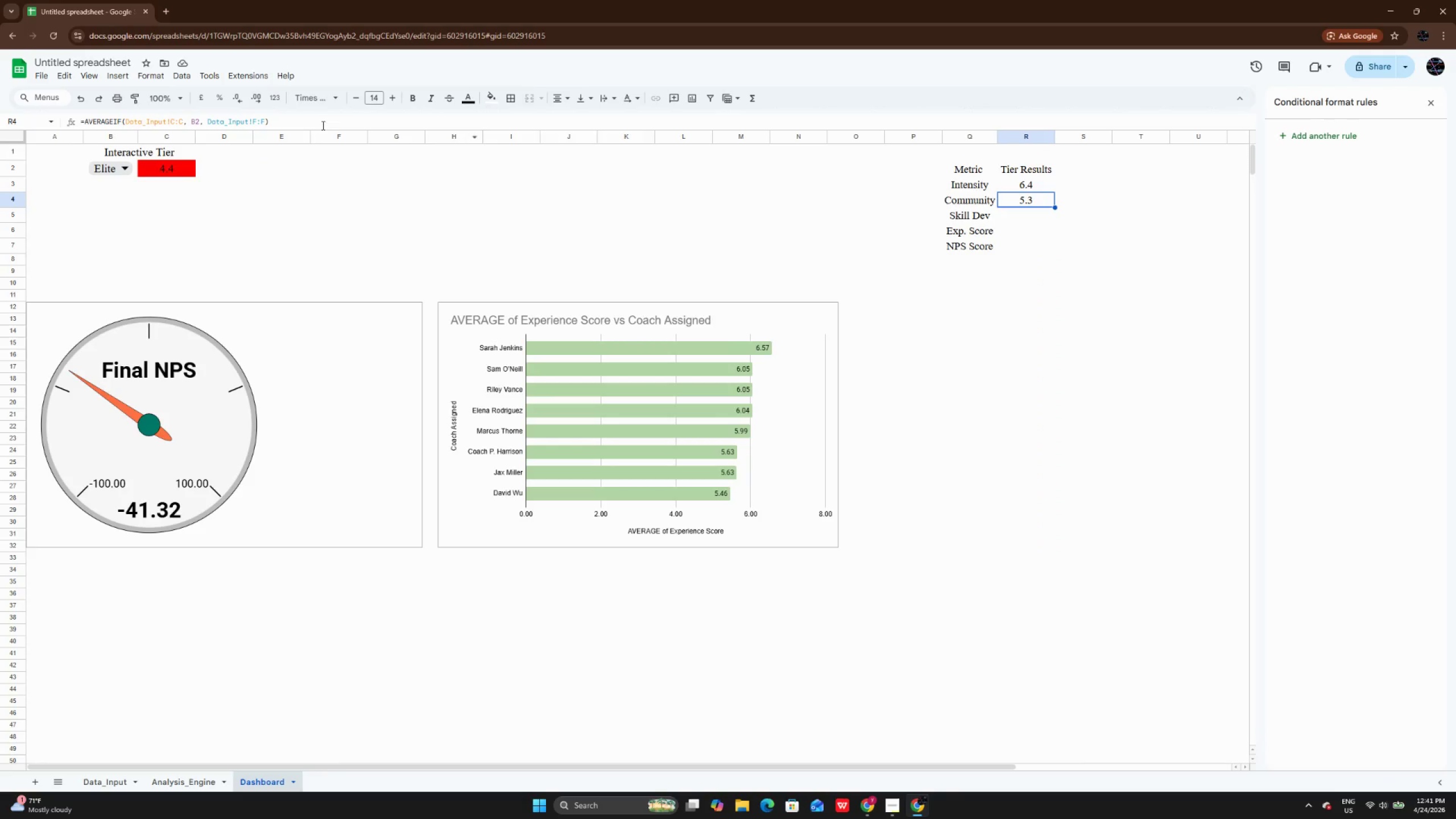 
left_click_drag(start_coordinate=[294, 123], to_coordinate=[68, 121])
 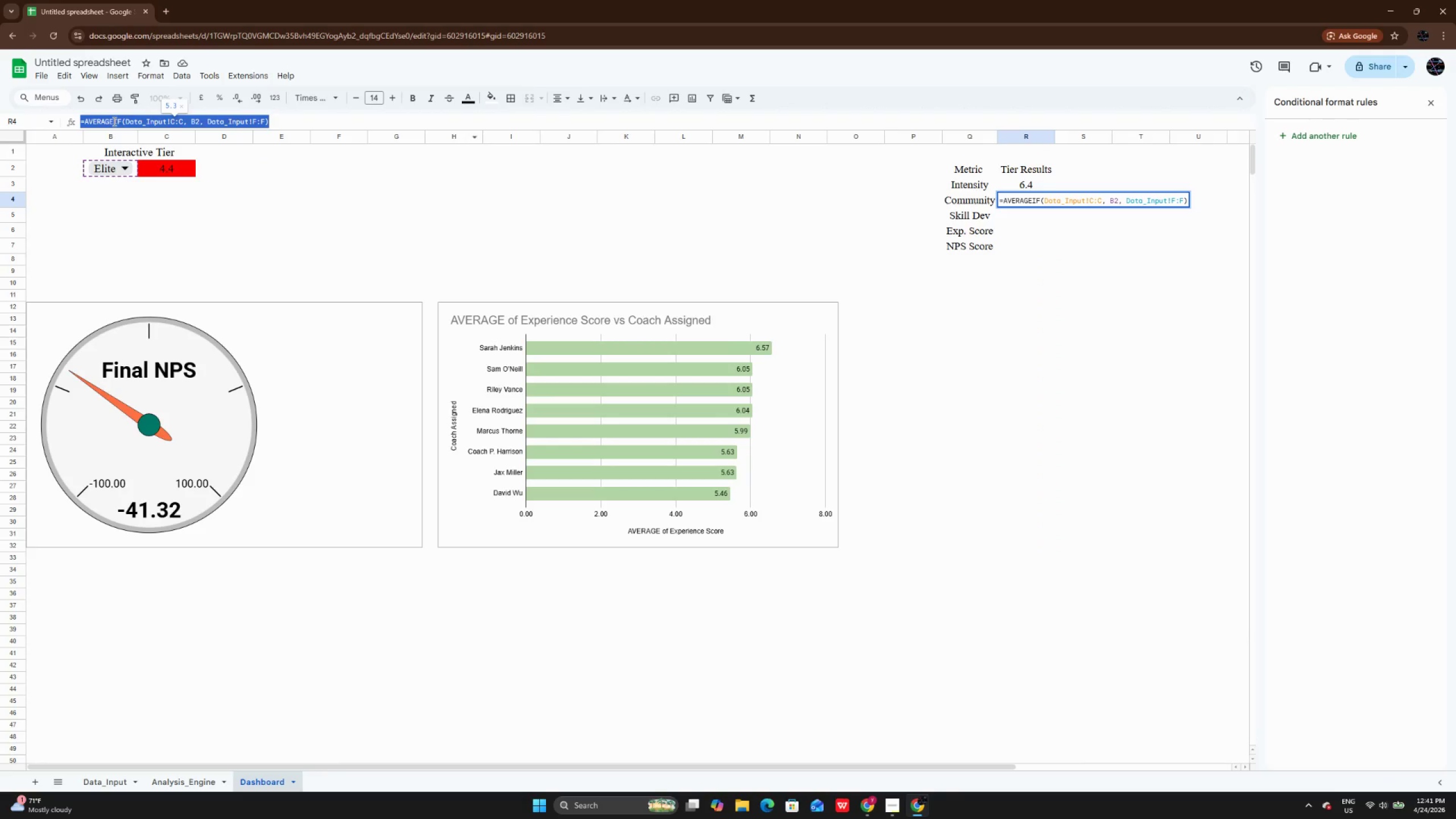 
right_click([113, 121])
 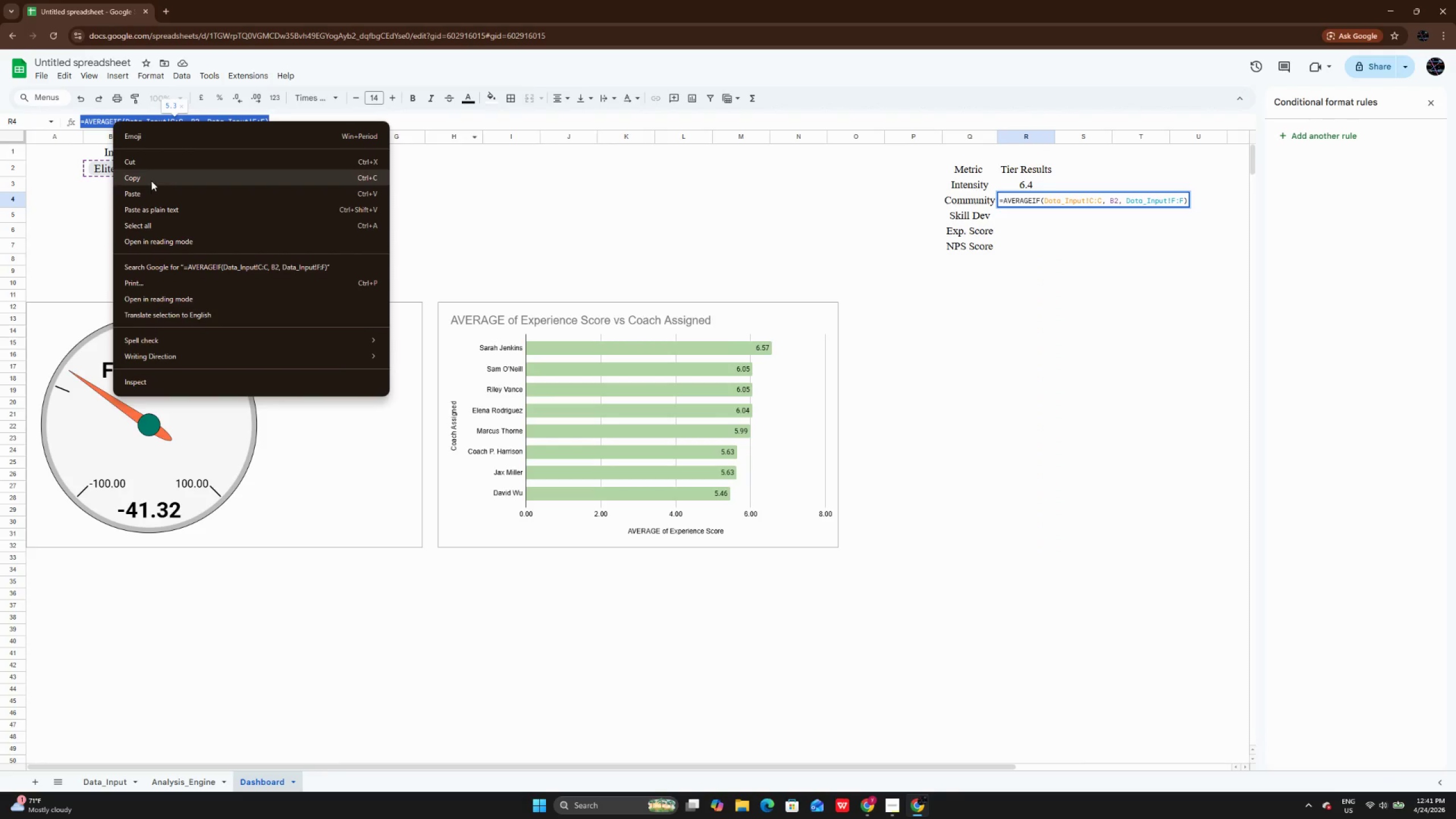 
left_click([151, 180])
 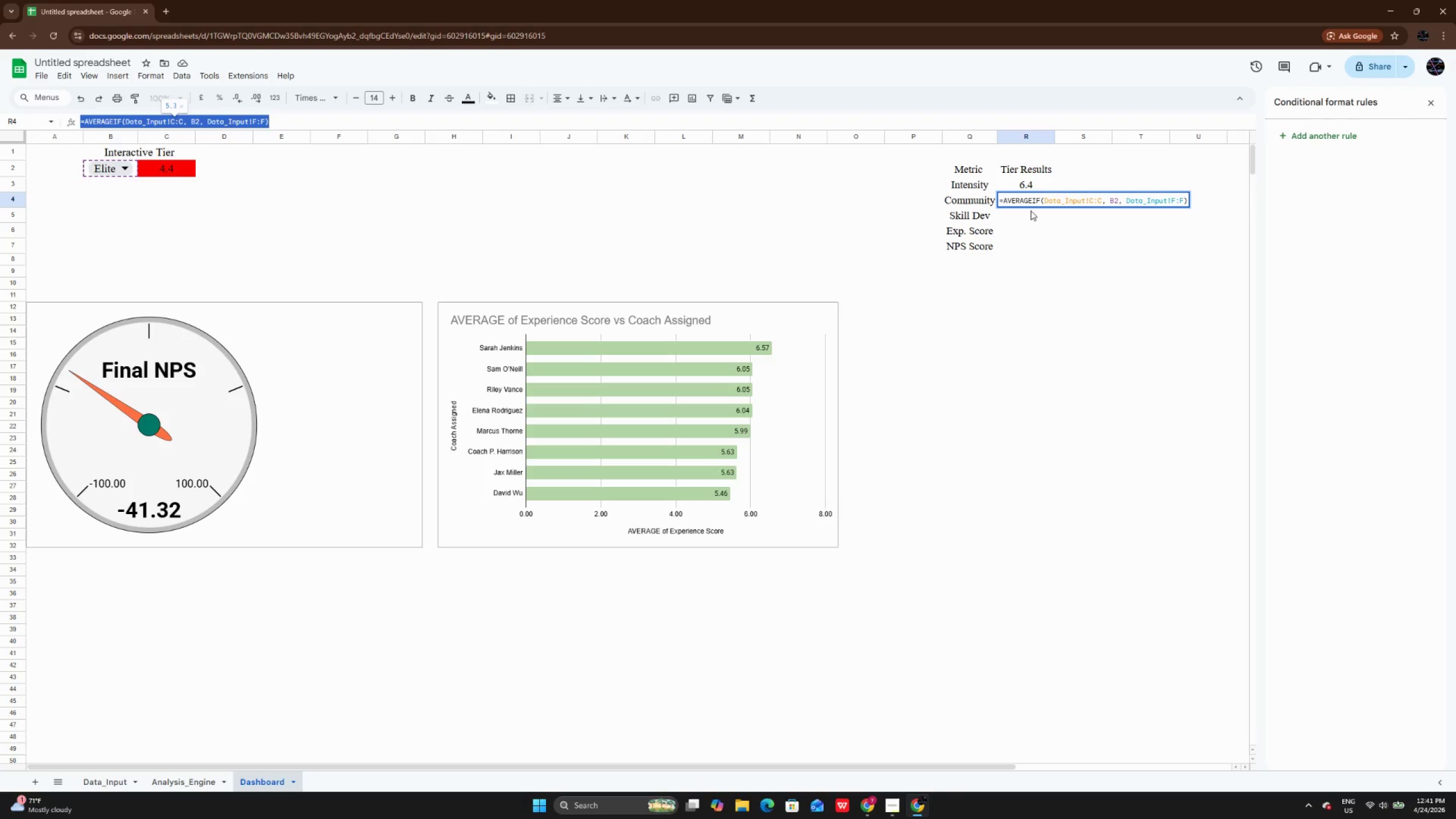 
double_click([1031, 210])
 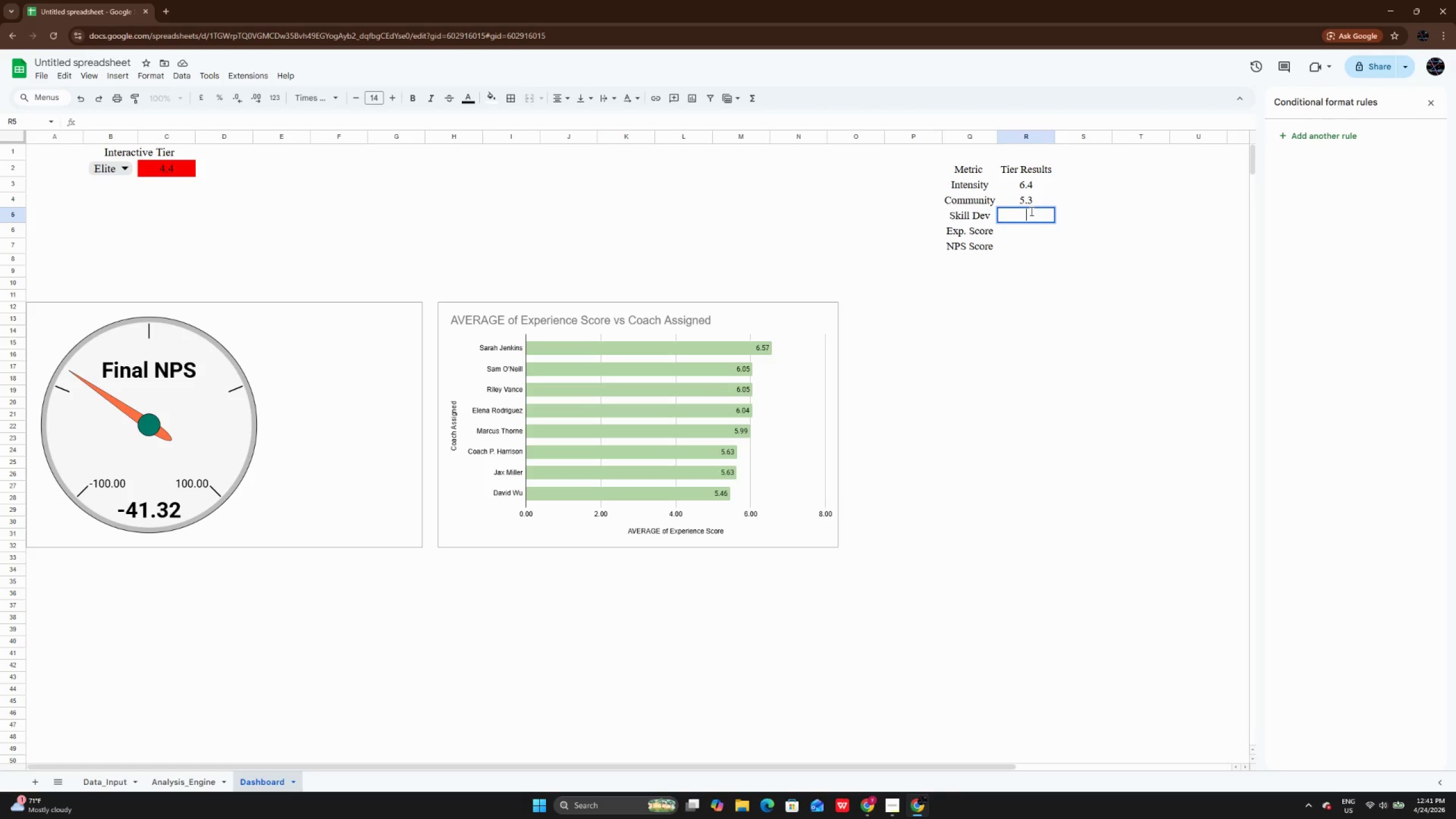 
key(Control+V)
 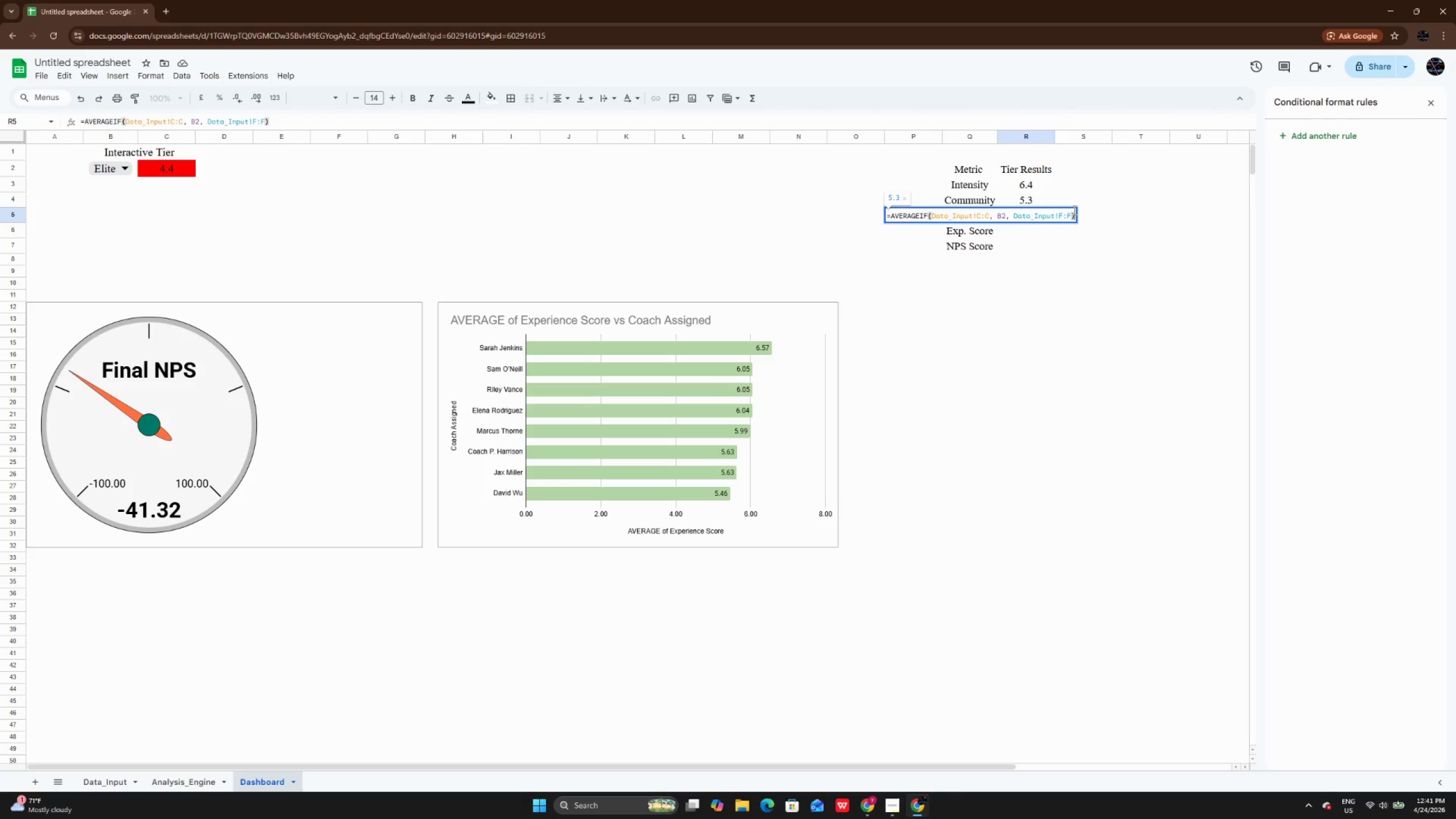 
left_click([1073, 210])
 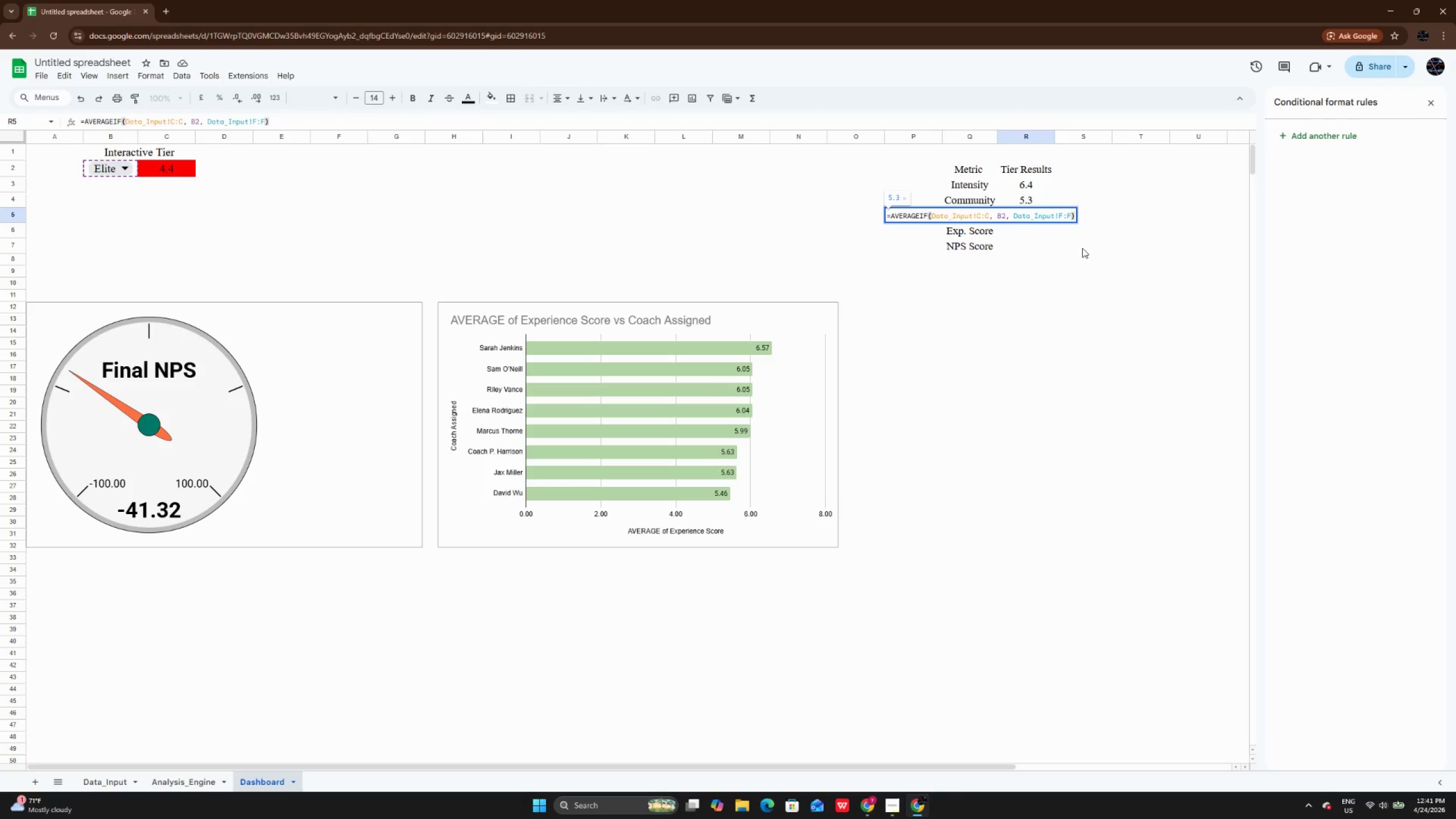 
key(ArrowLeft)
 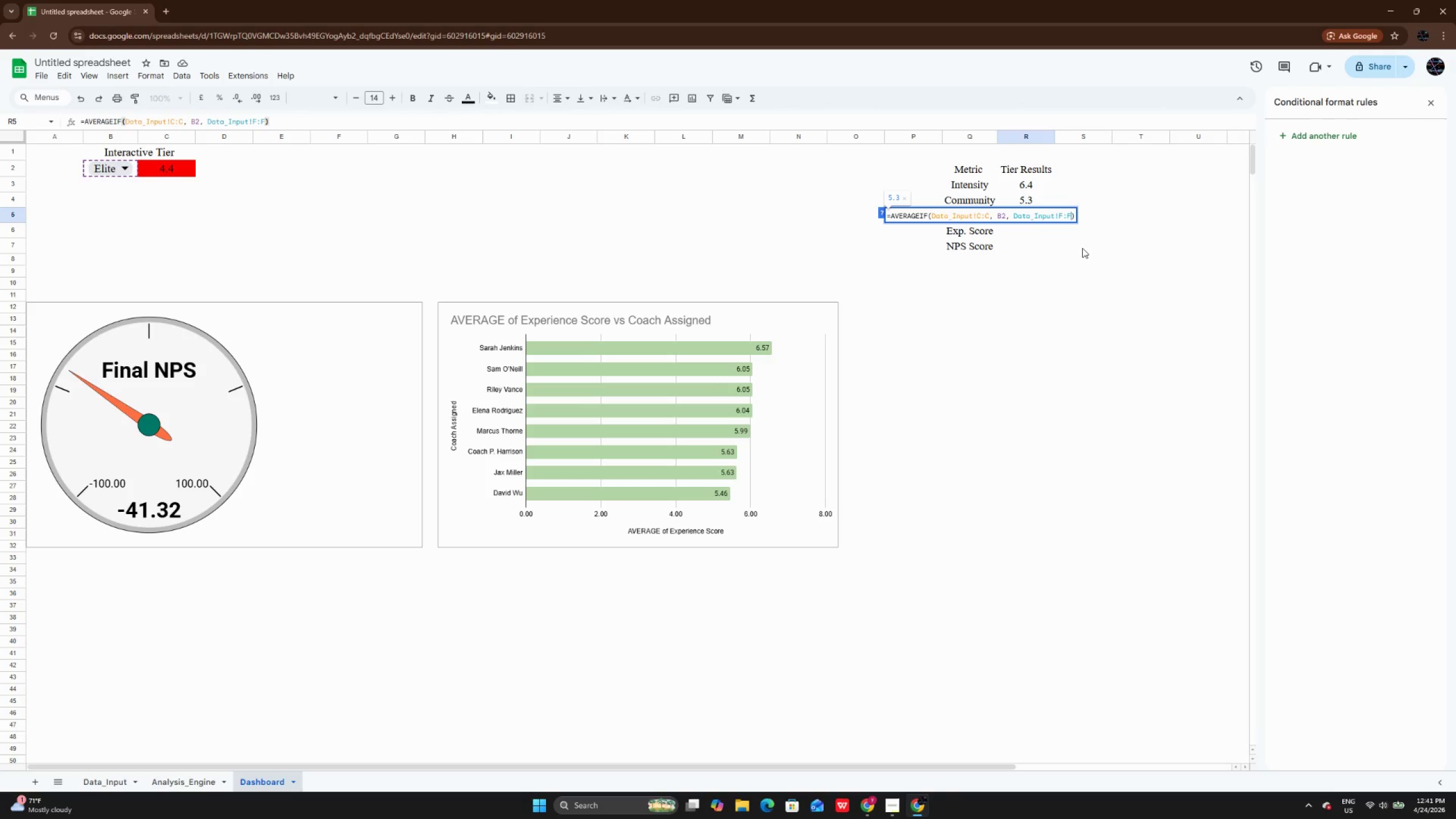 
key(ArrowLeft)
 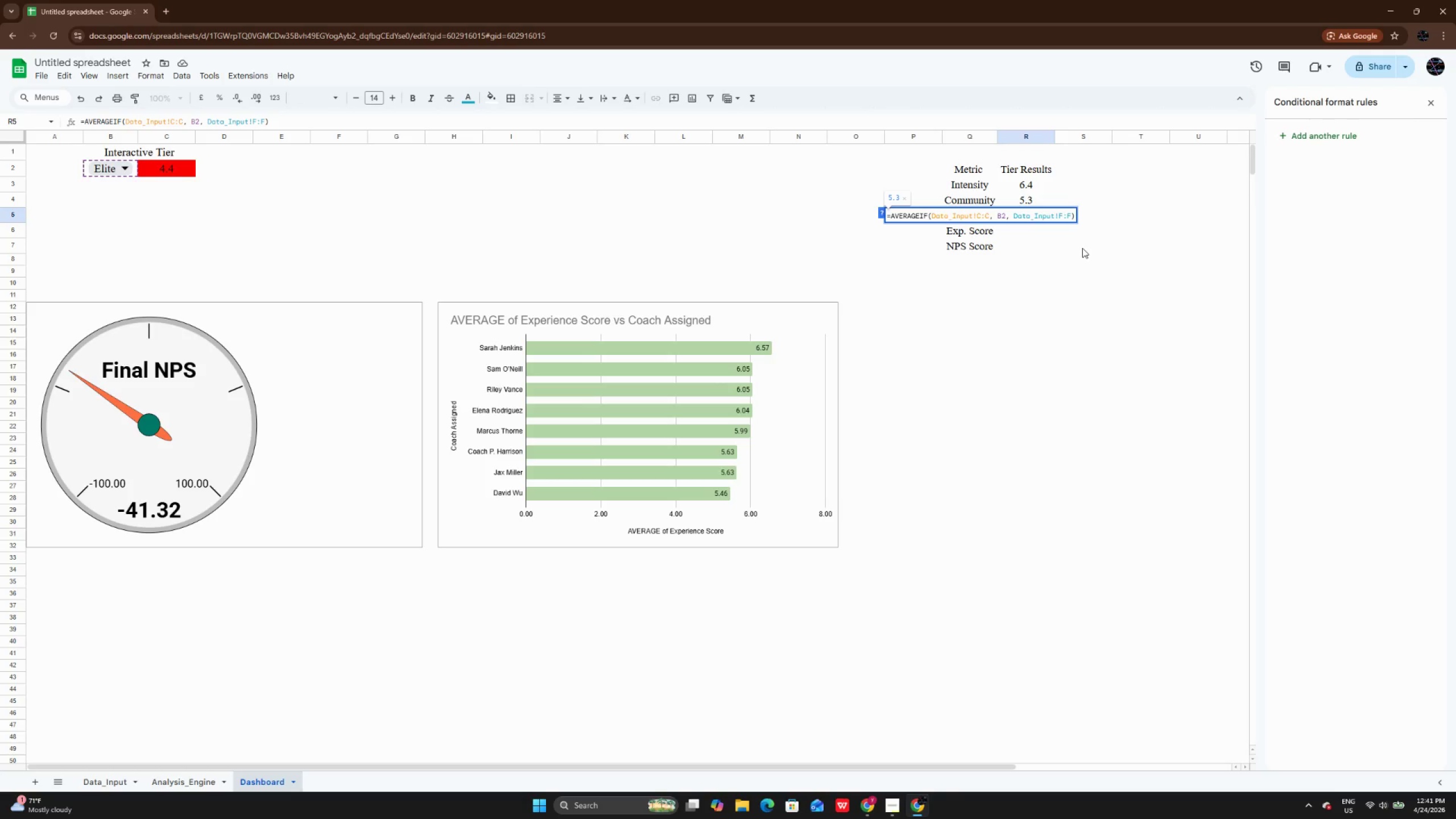 
key(ArrowRight)
 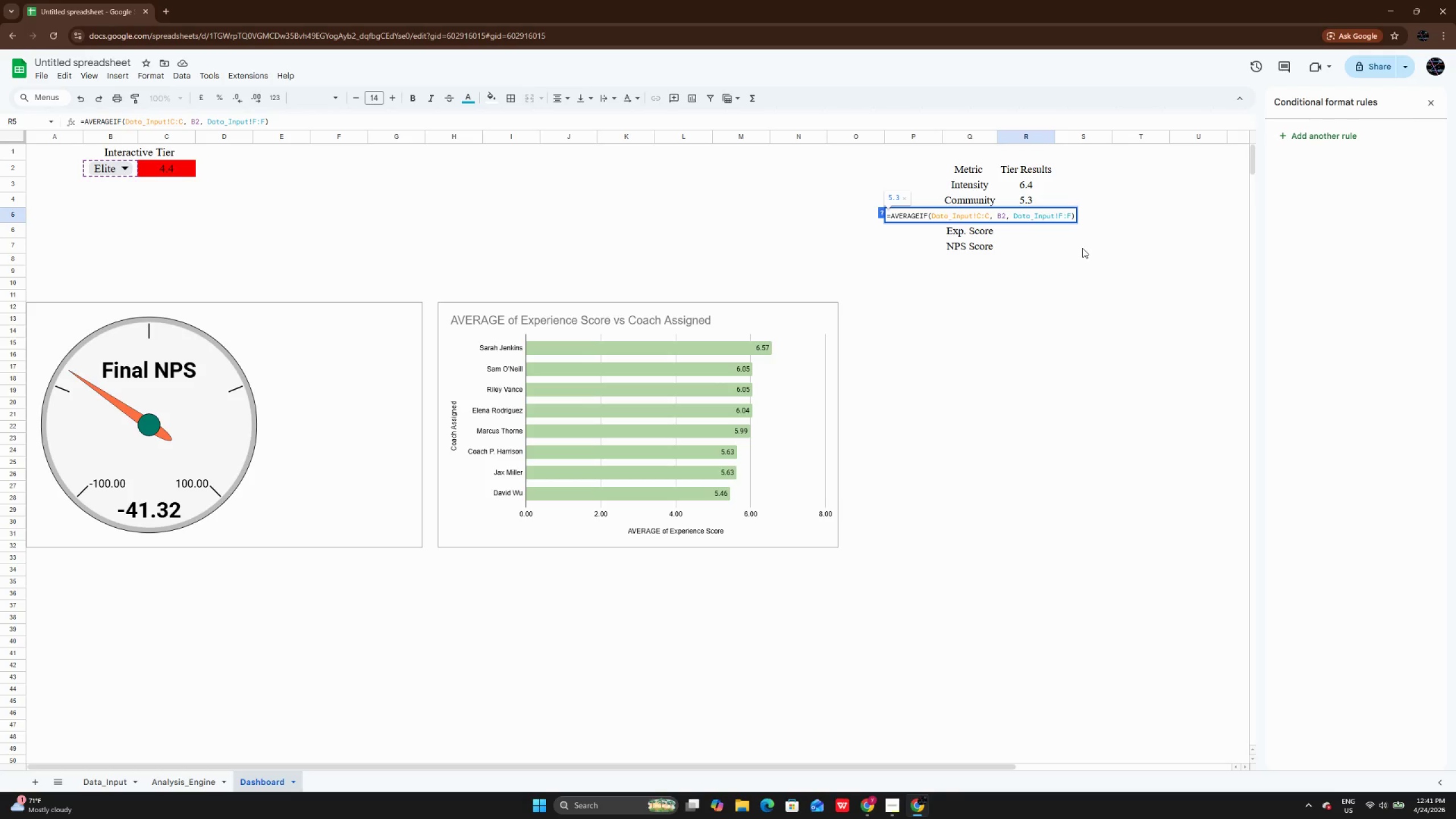 
key(Backspace)
 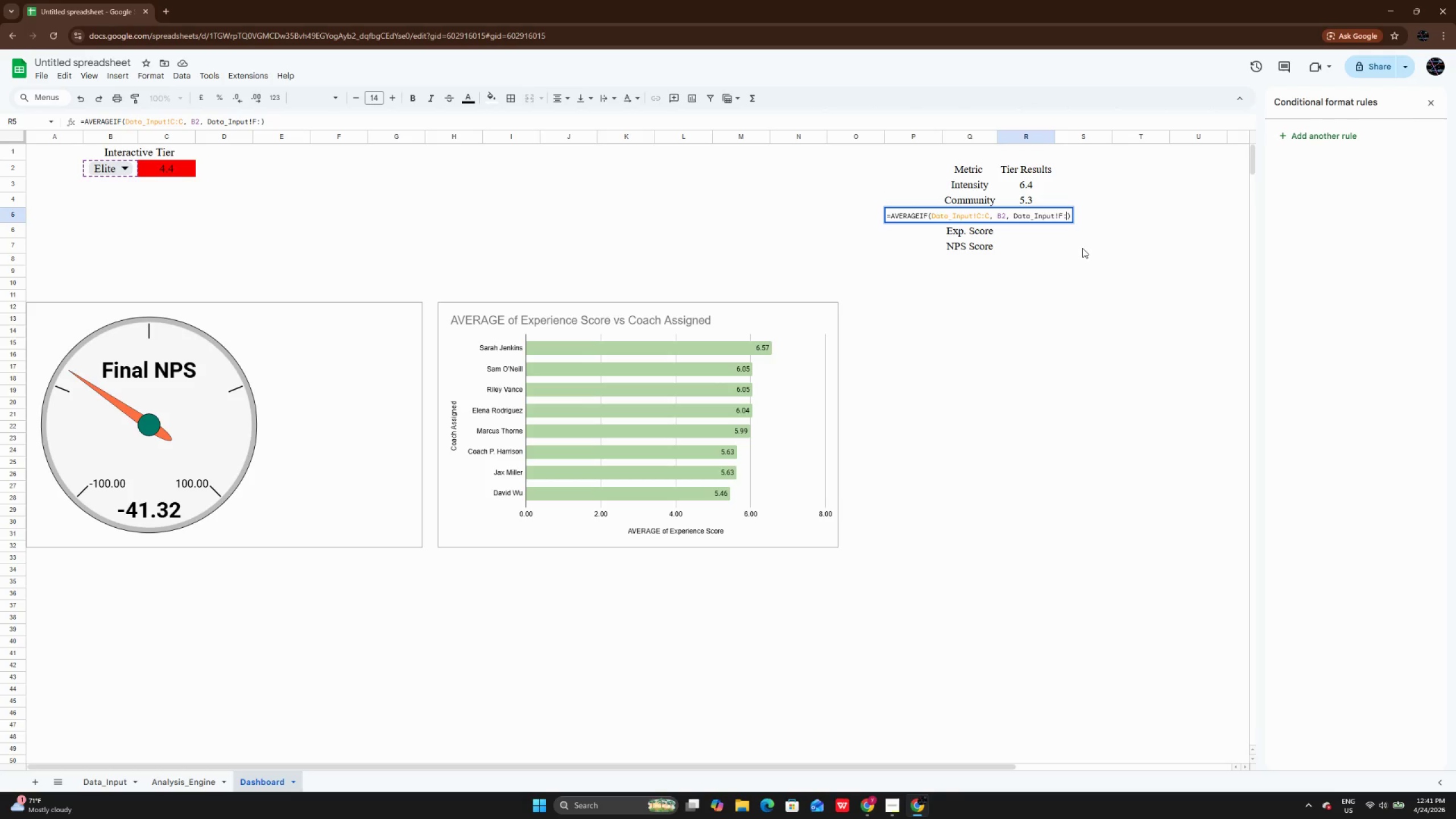 
key(CapsLock)
 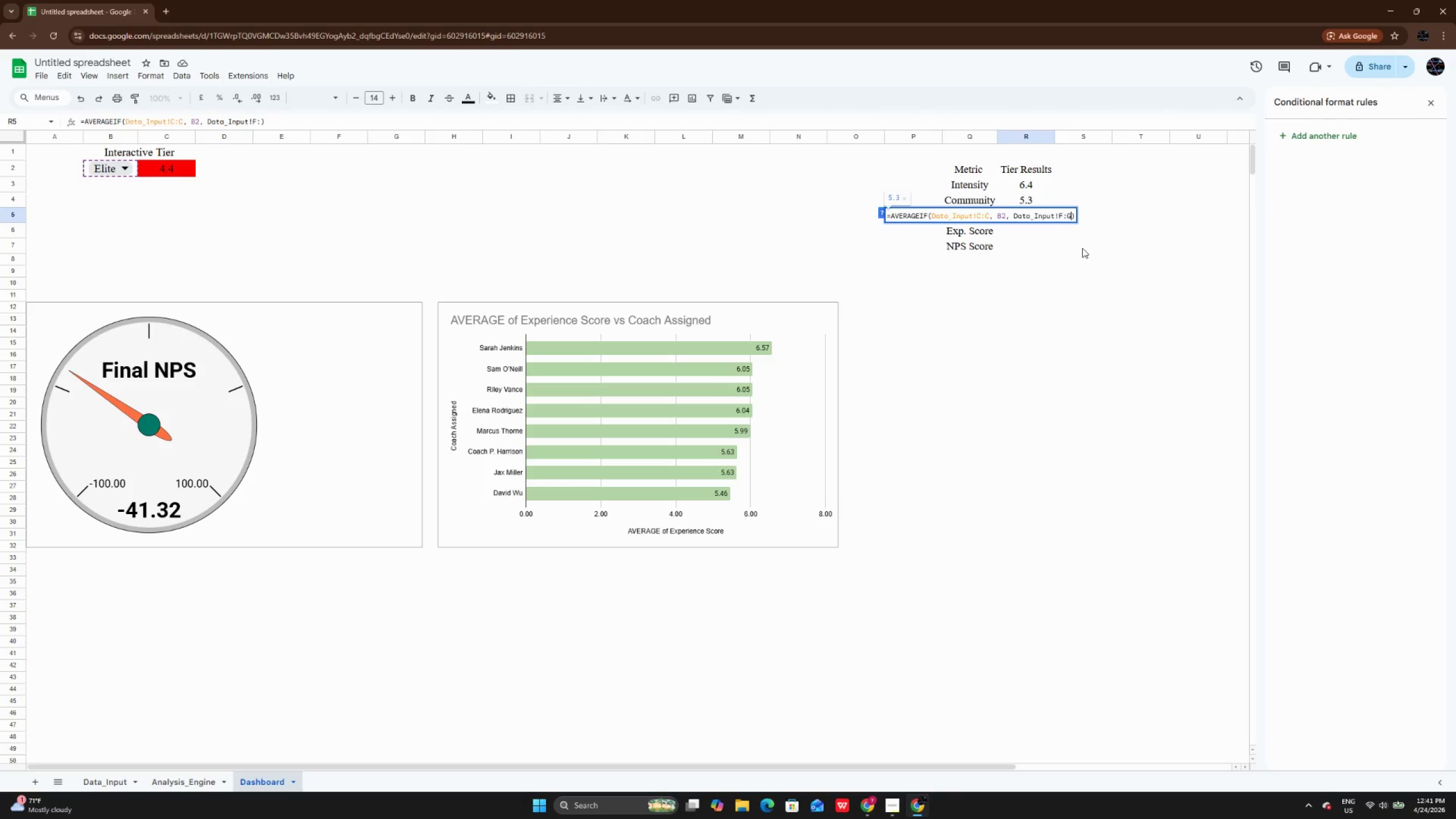 
key(G)
 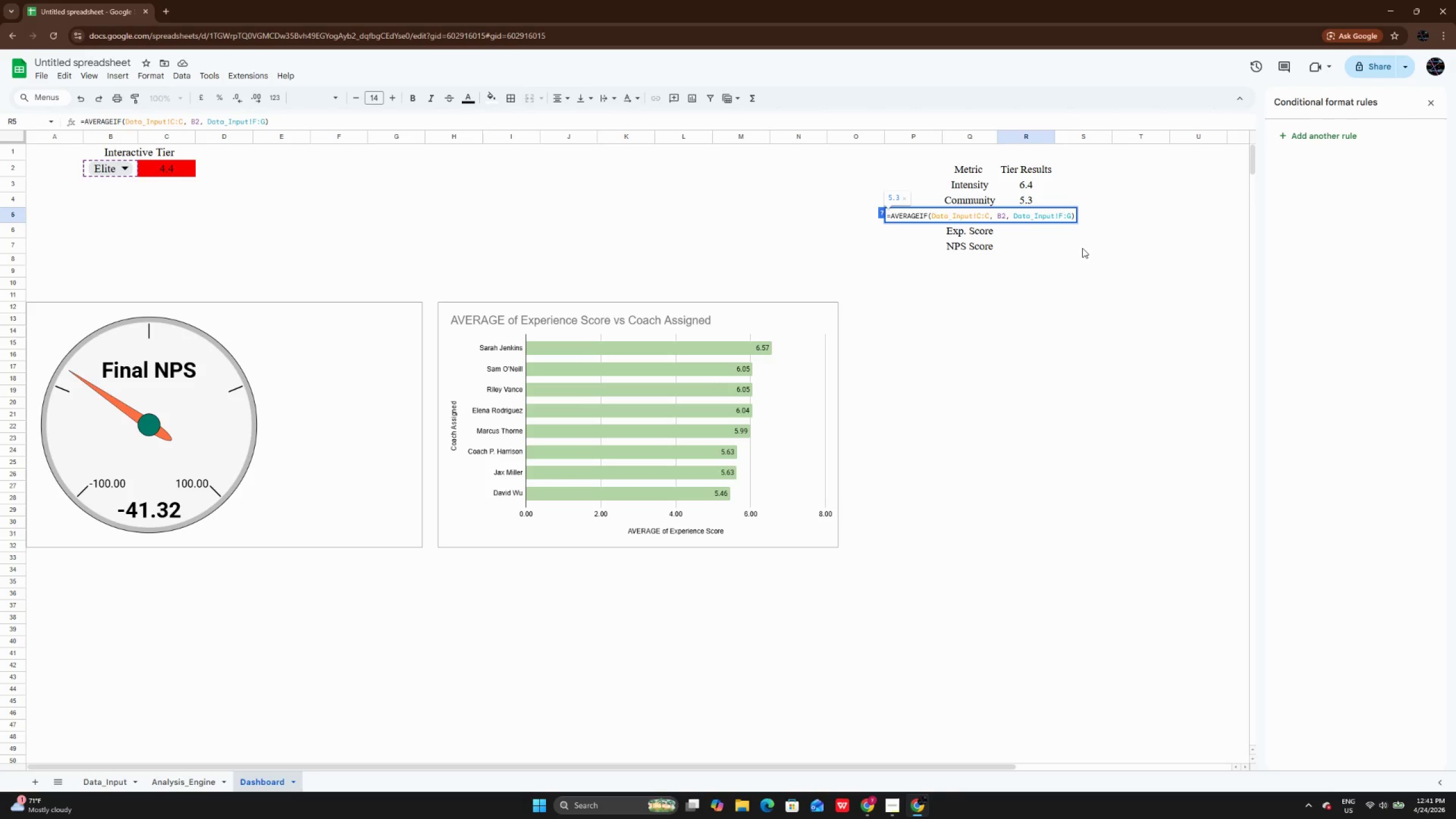 
key(ArrowLeft)
 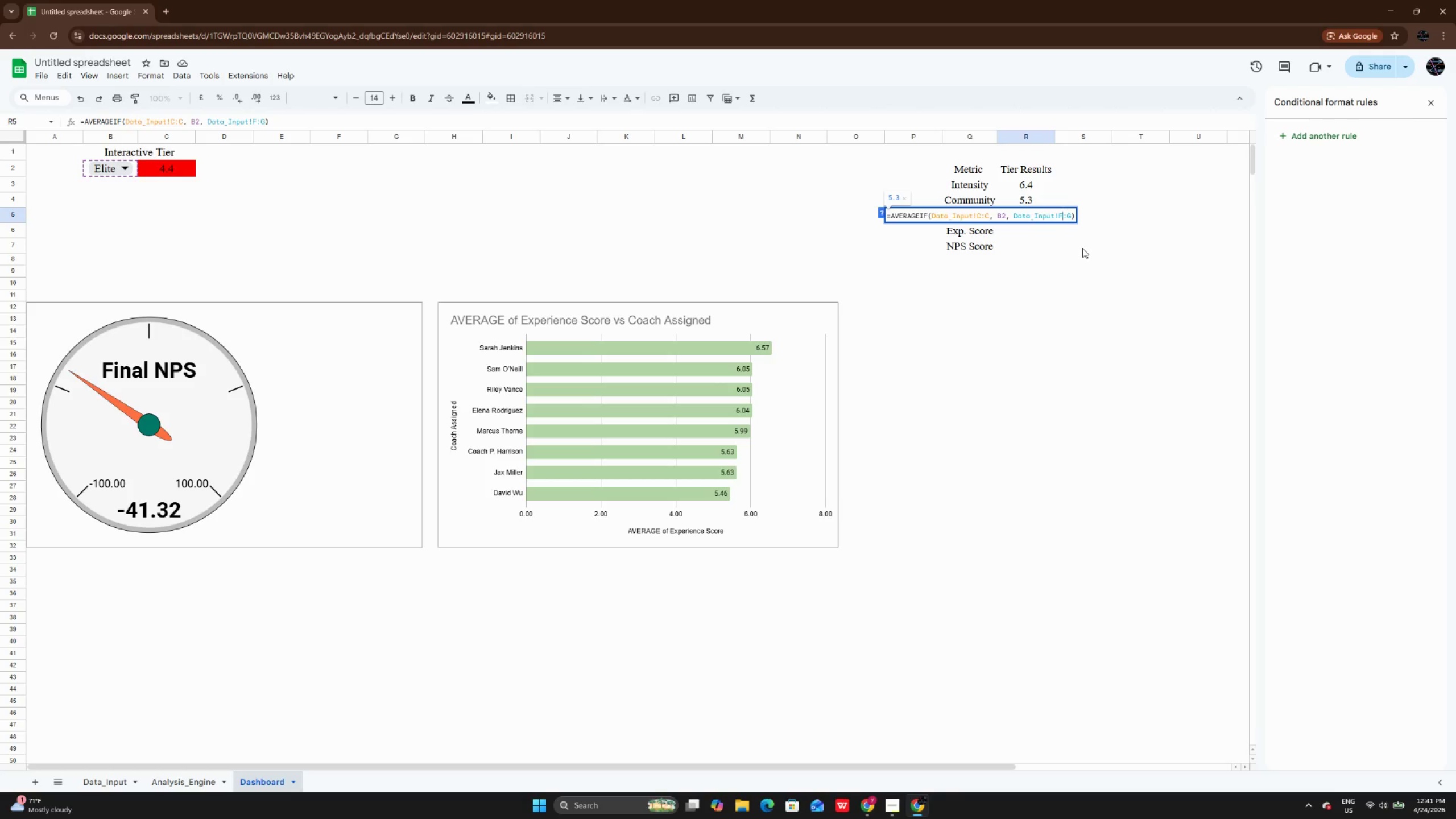 
key(ArrowLeft)
 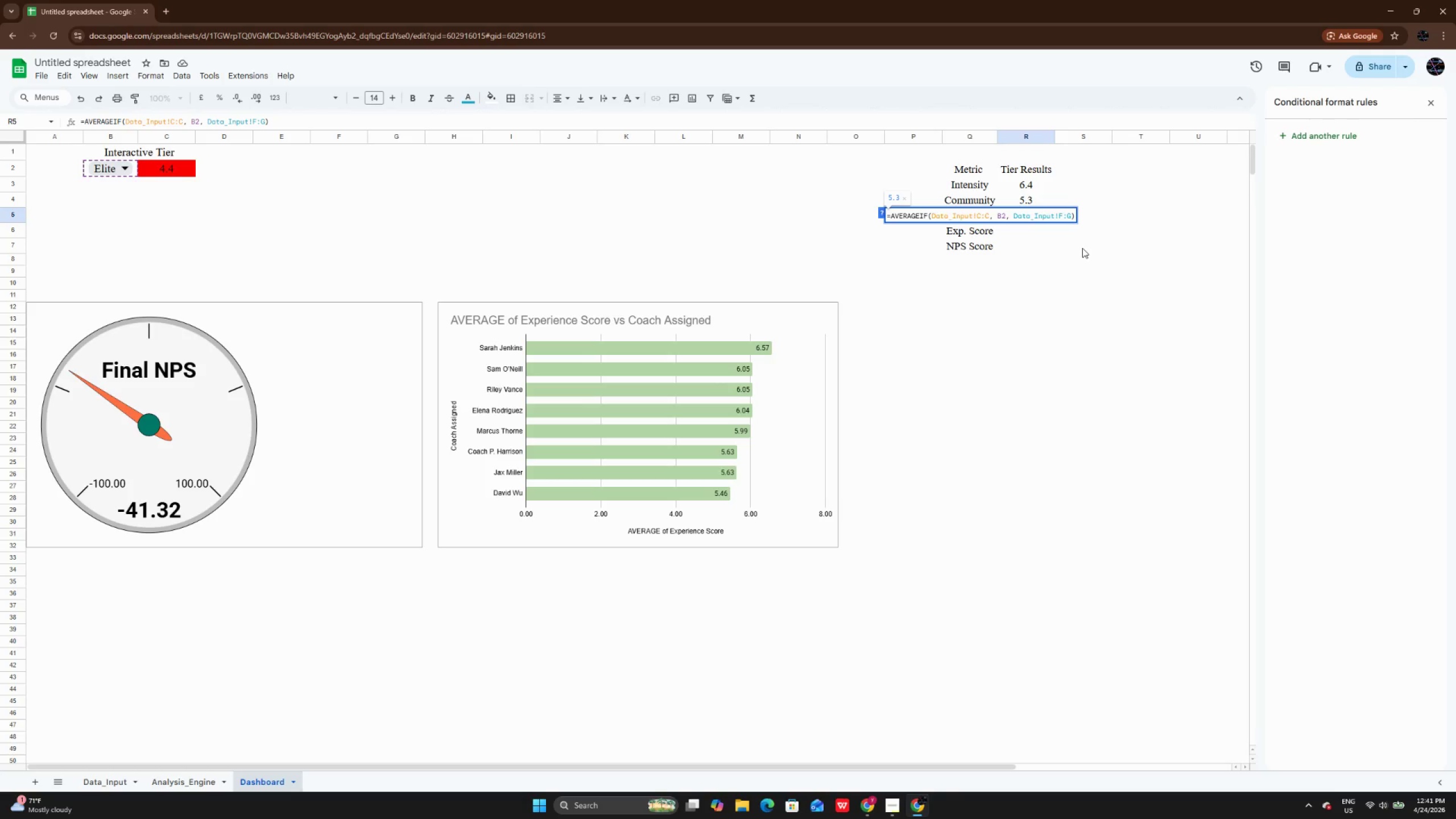 
key(Backspace)
 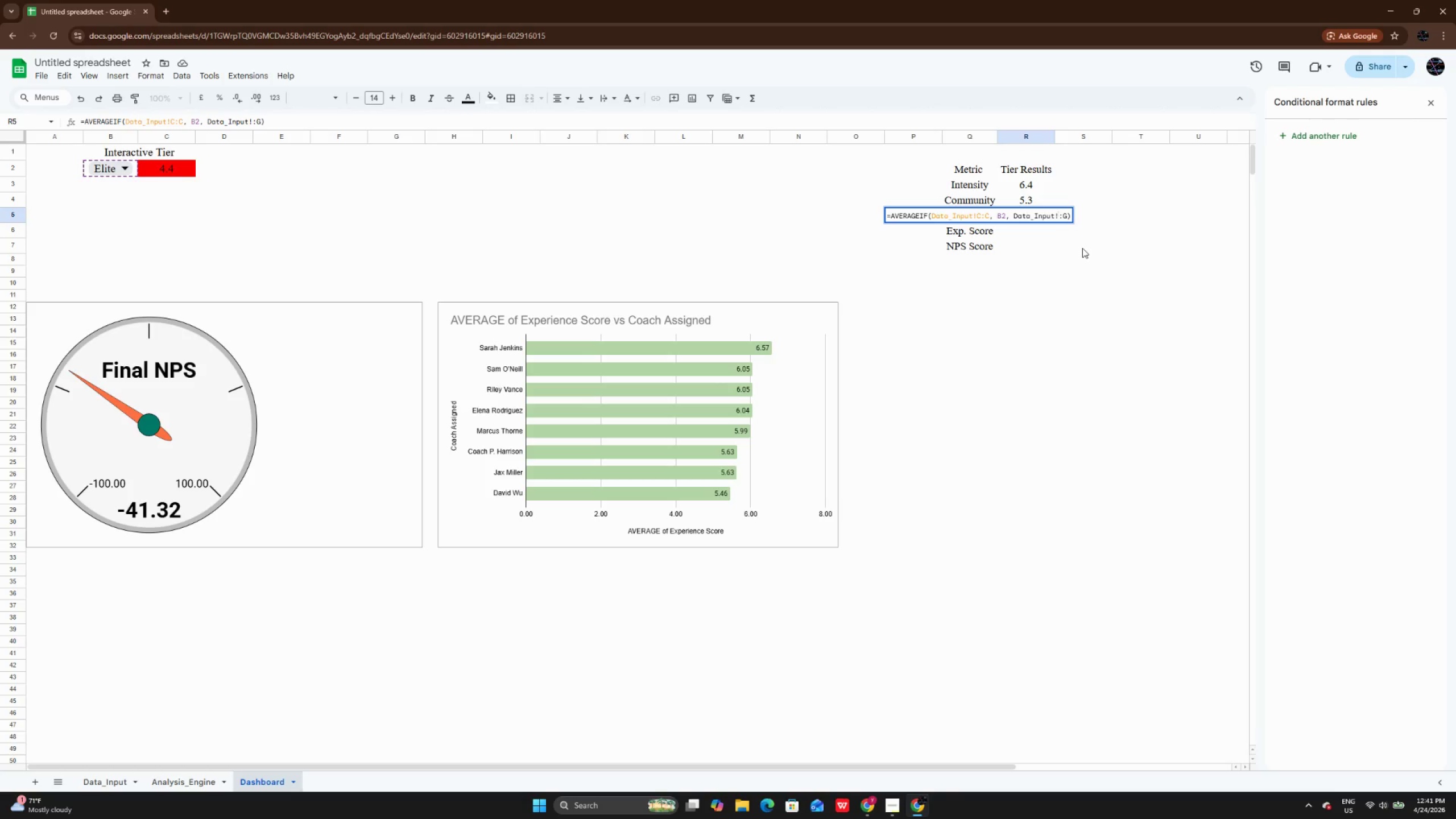 
key(CapsLock)
 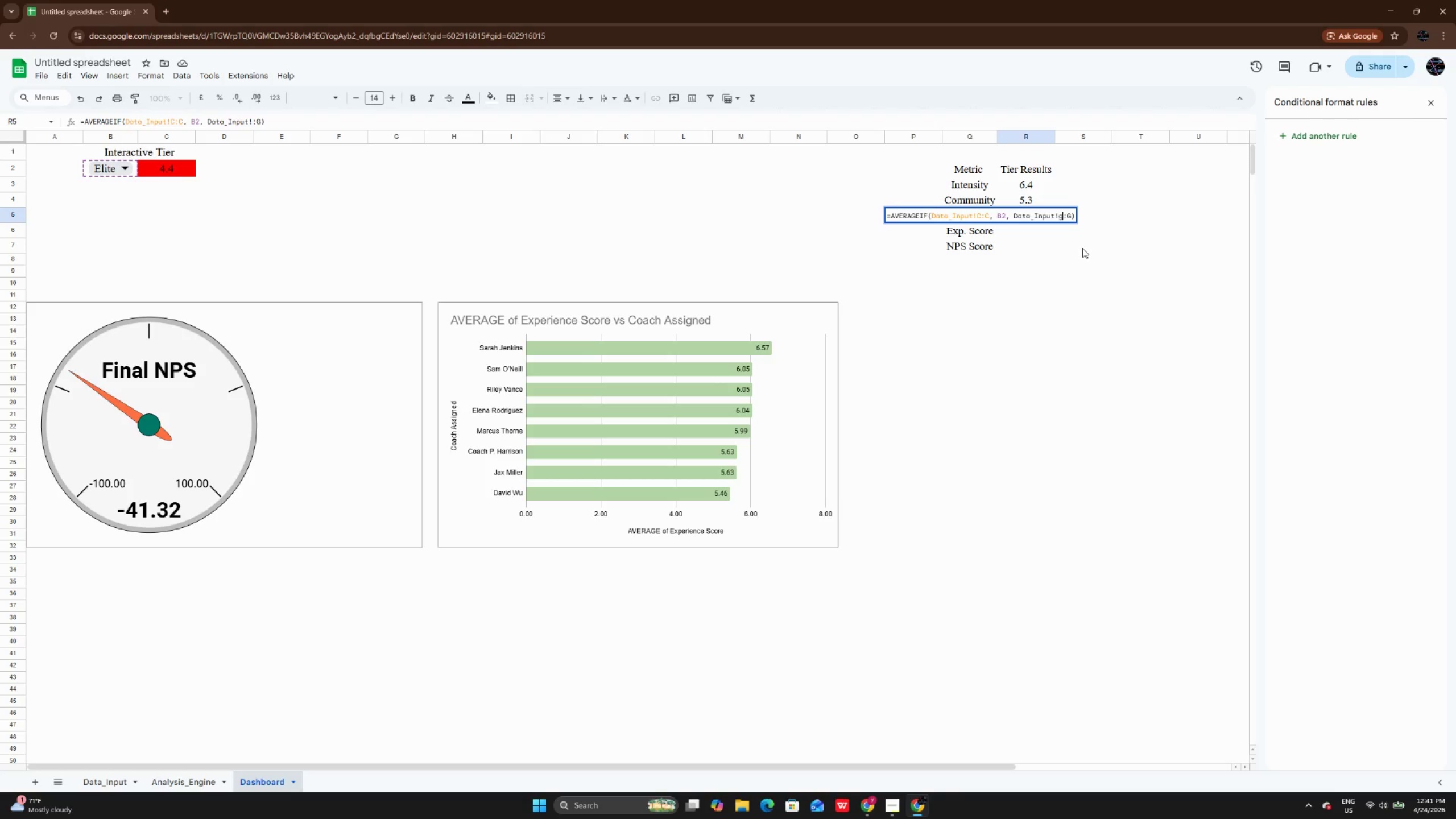 
key(G)
 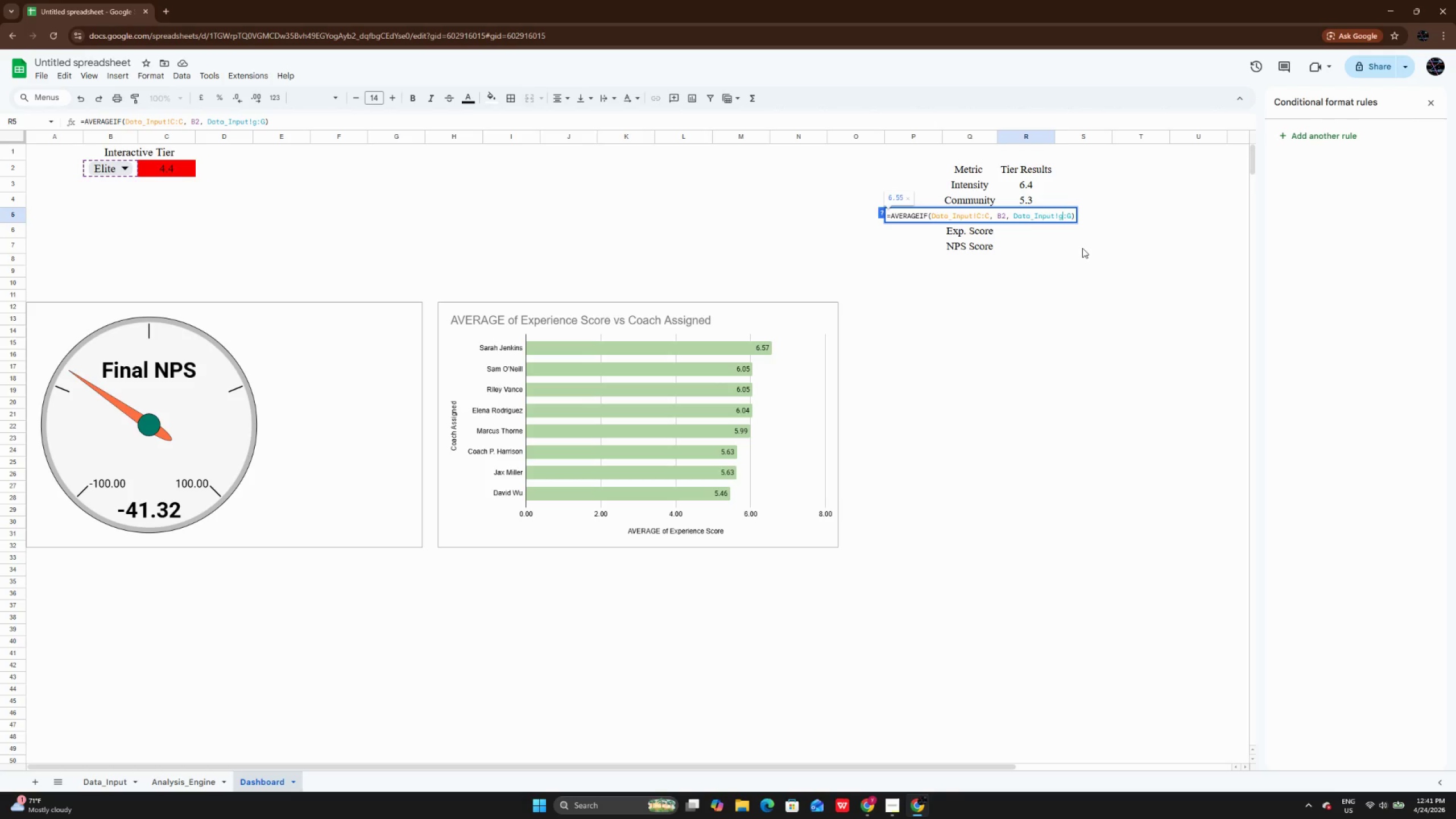 
key(Backspace)
 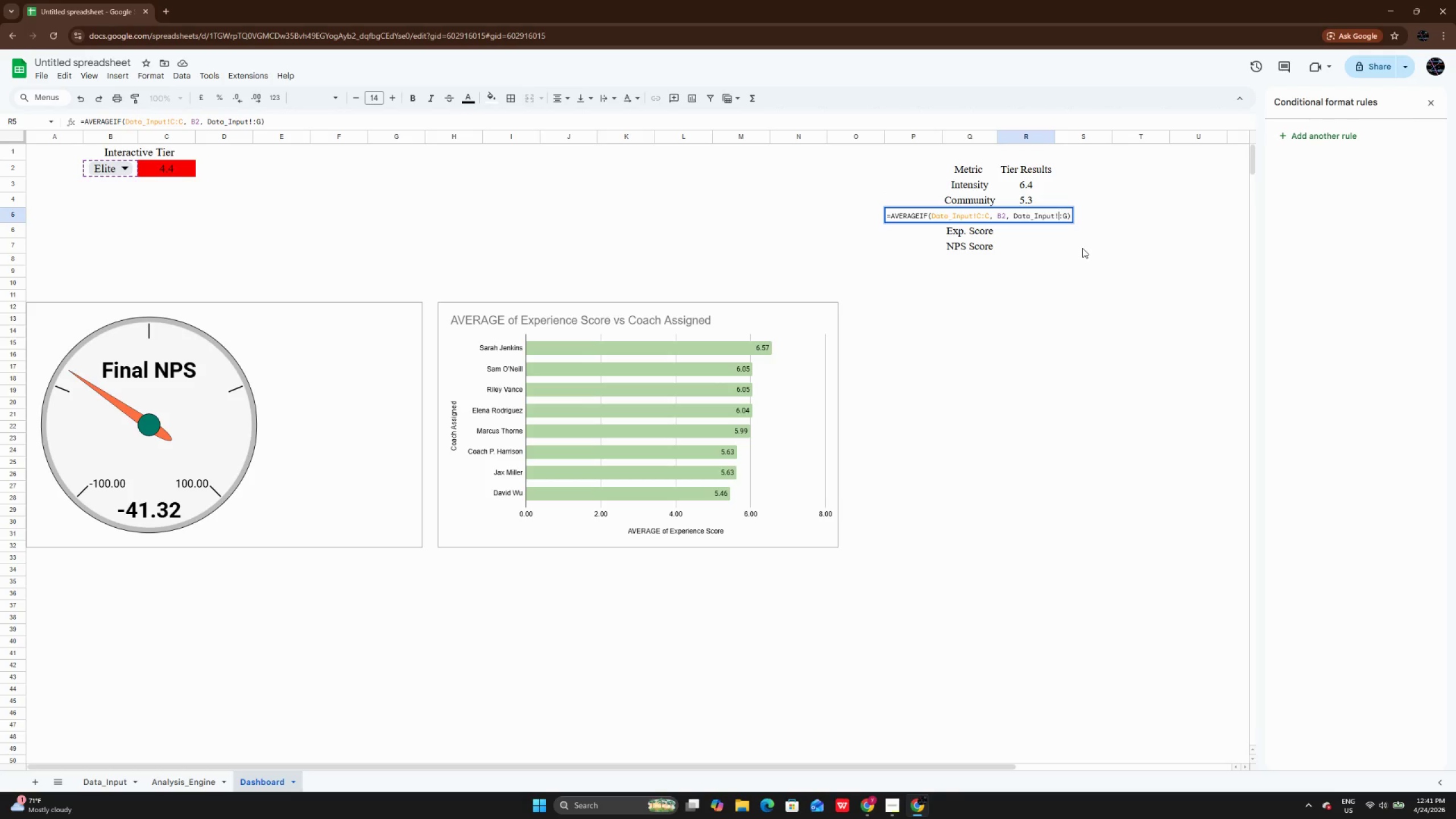 
key(CapsLock)
 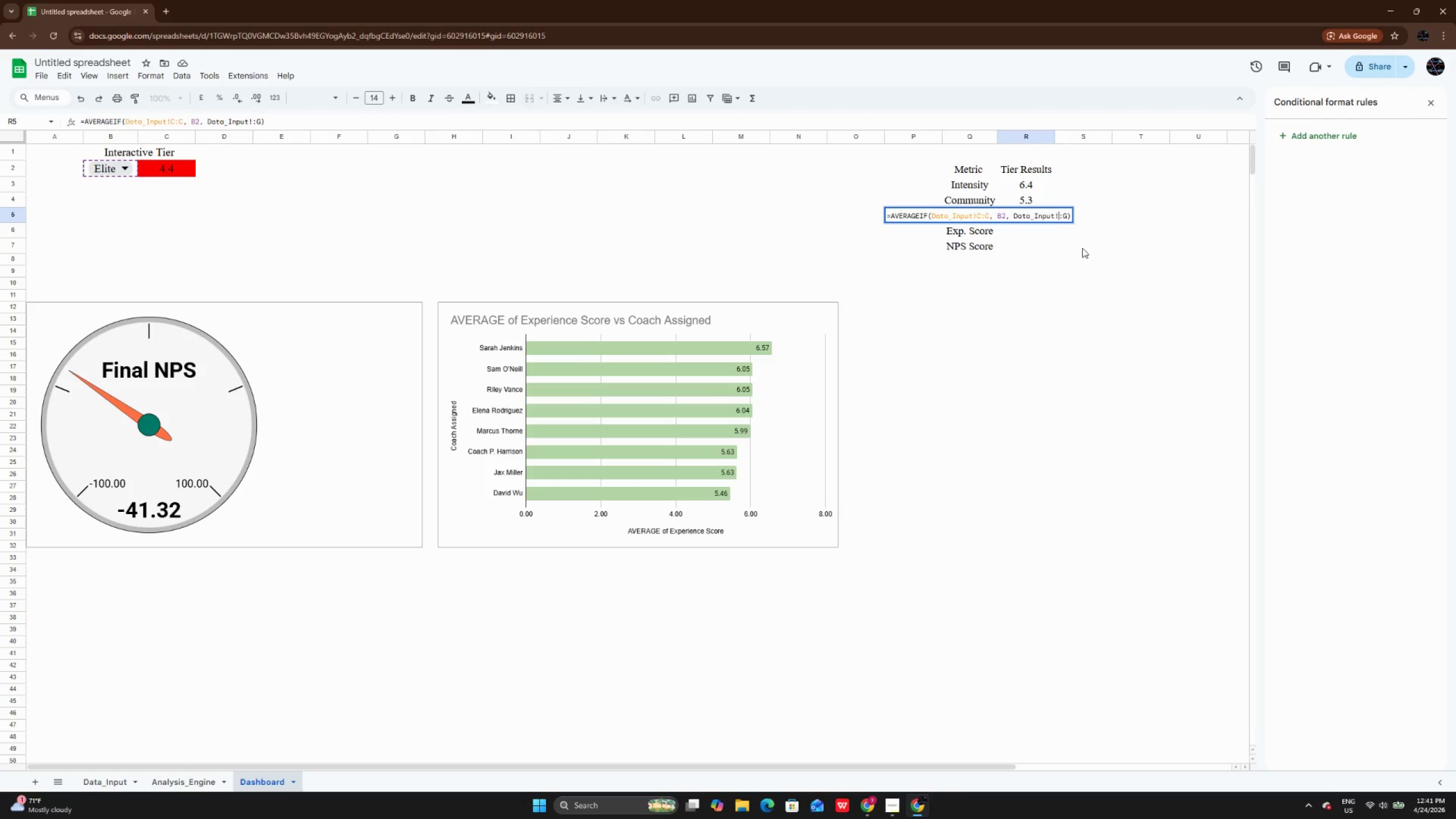 
key(G)
 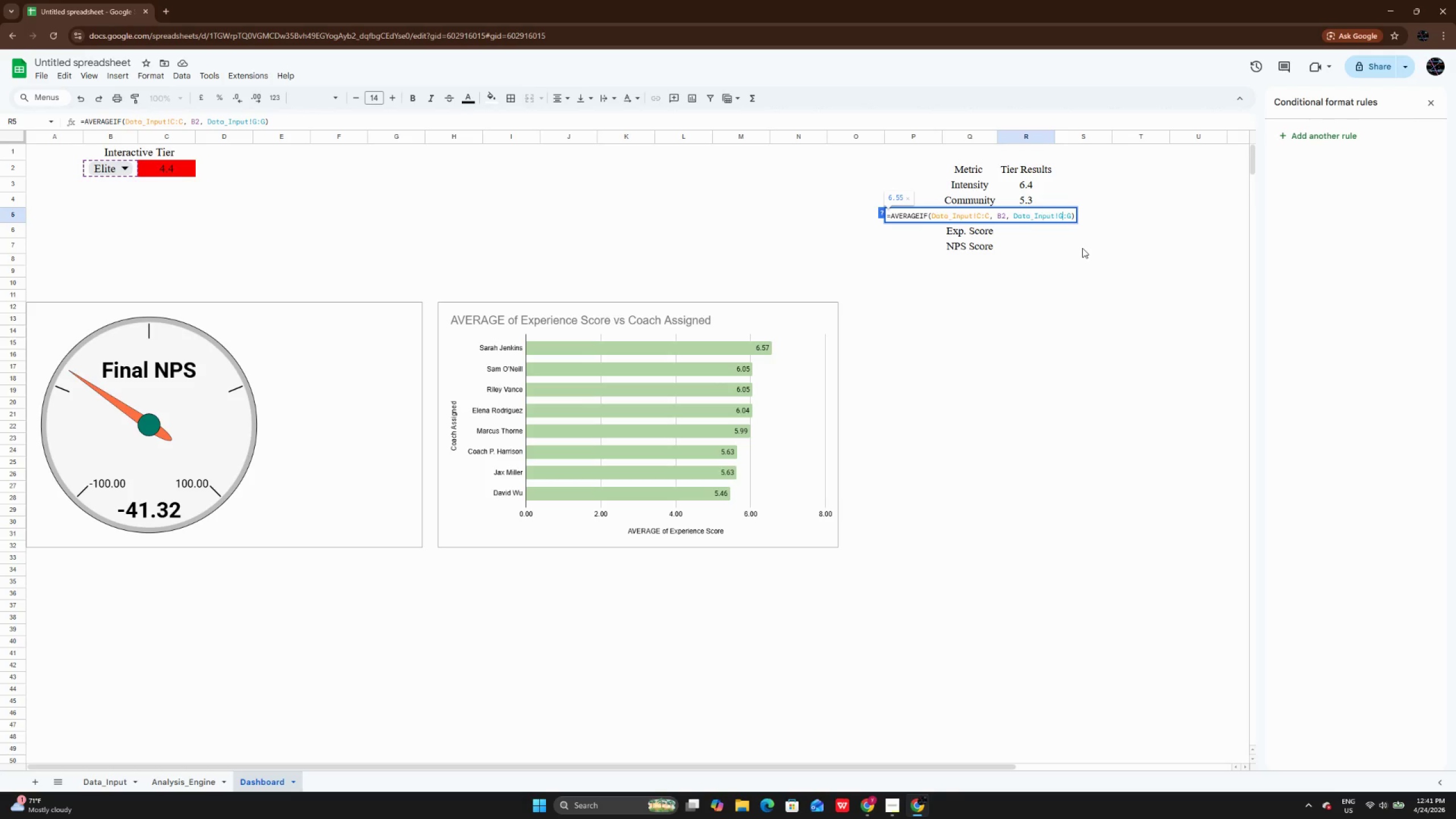 
key(Enter)
 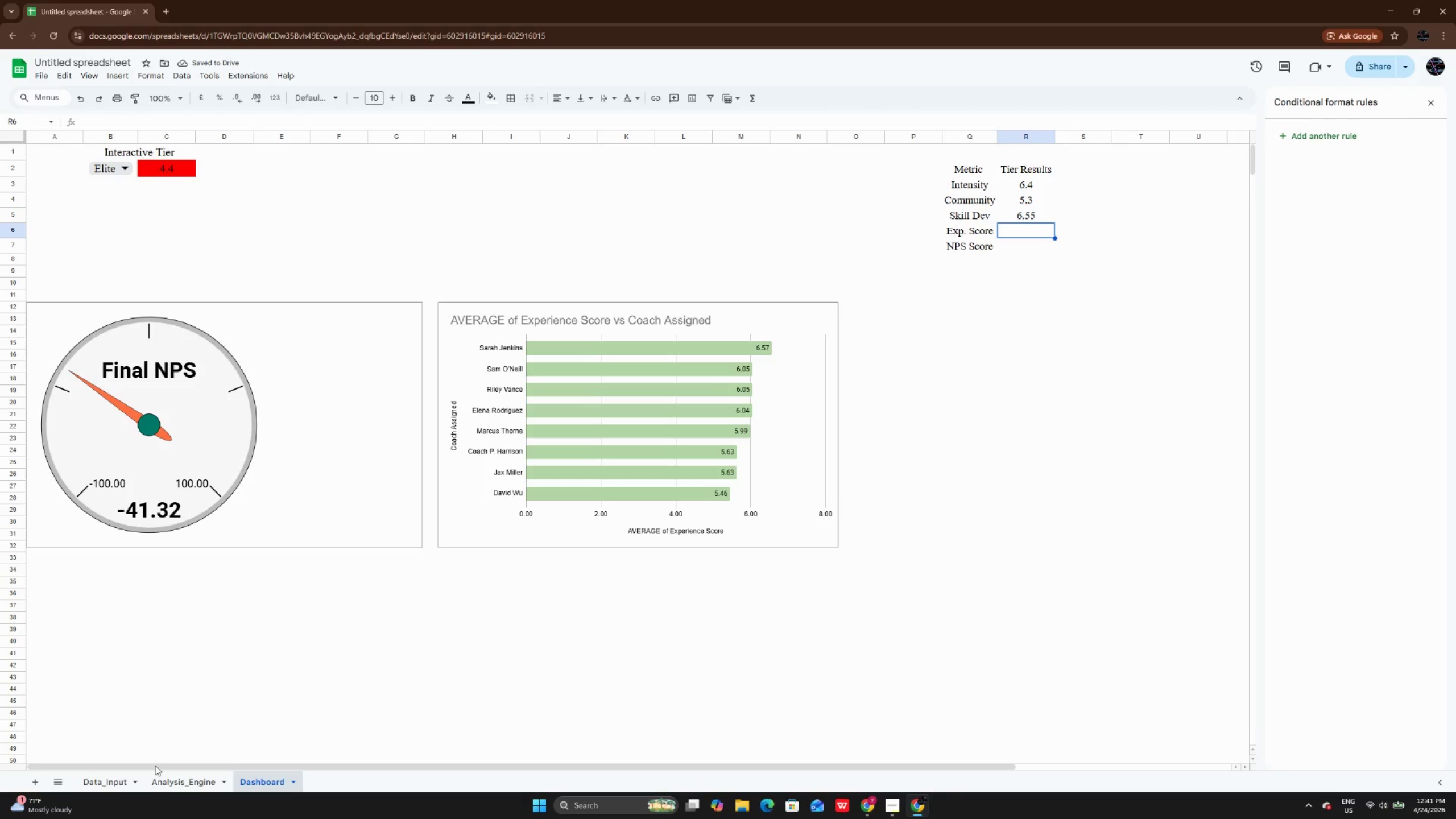 
left_click([97, 784])
 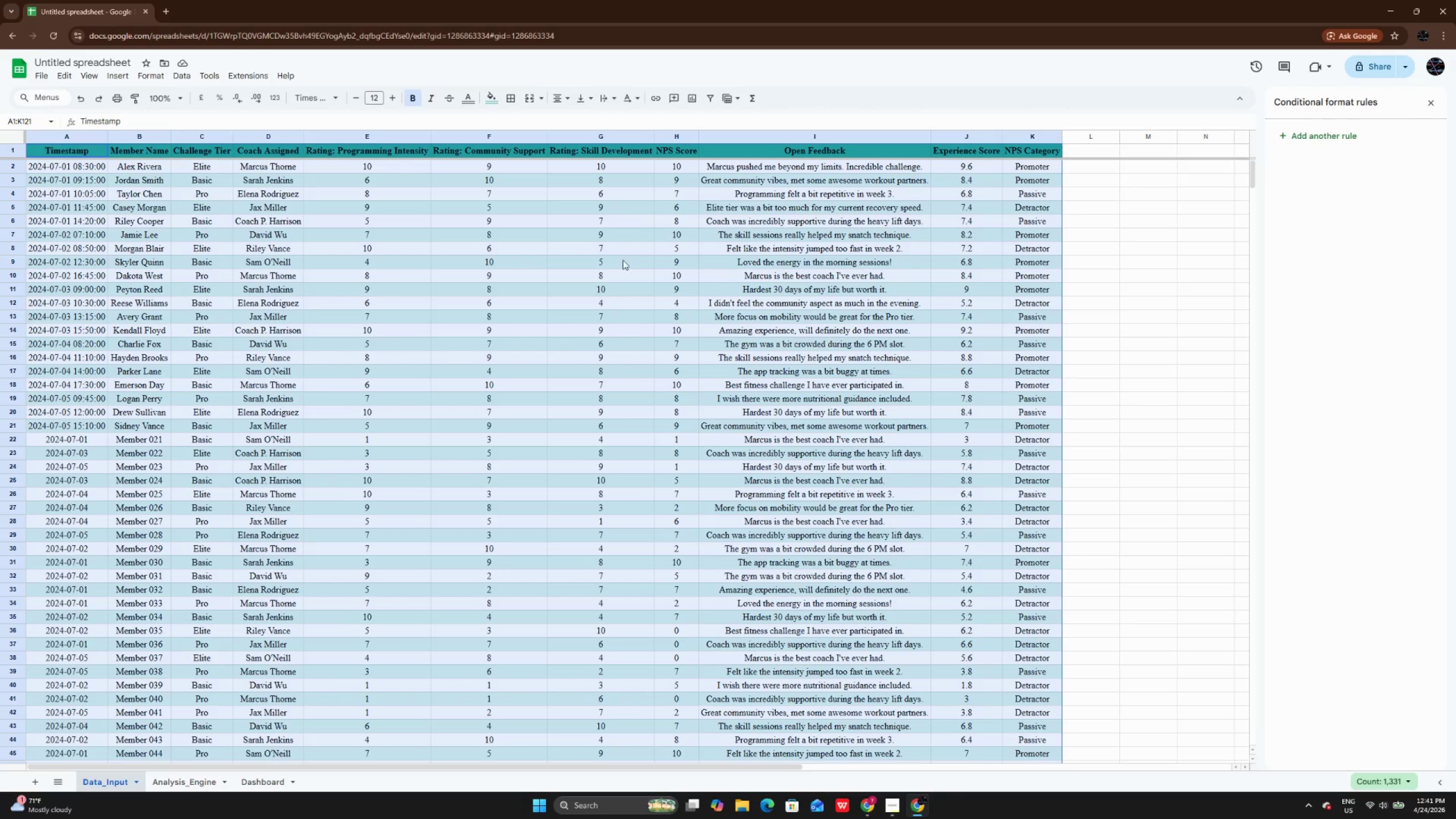 
wait(5.42)
 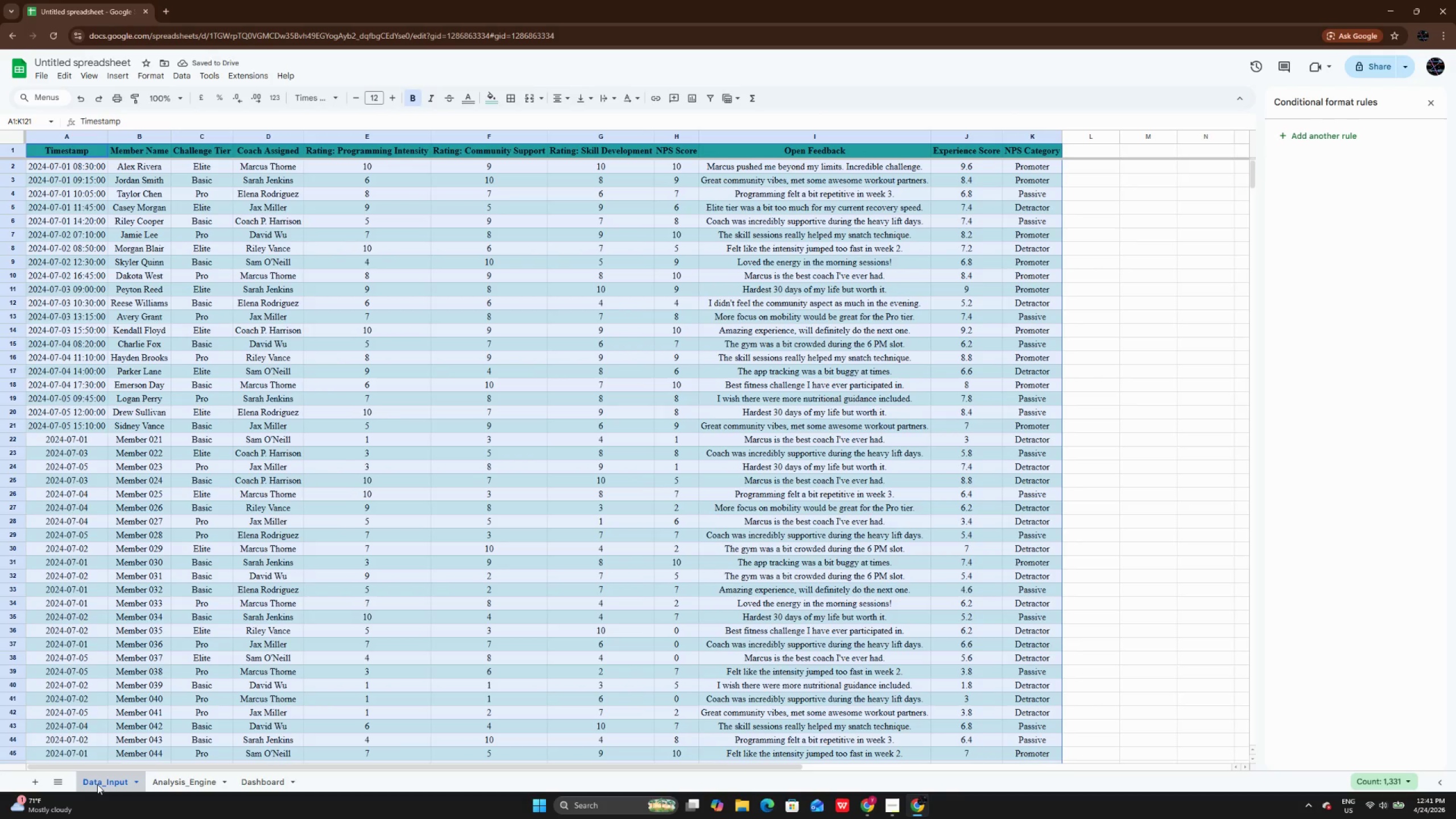 
scroll: coordinate [668, 465], scroll_direction: up, amount: 7.0
 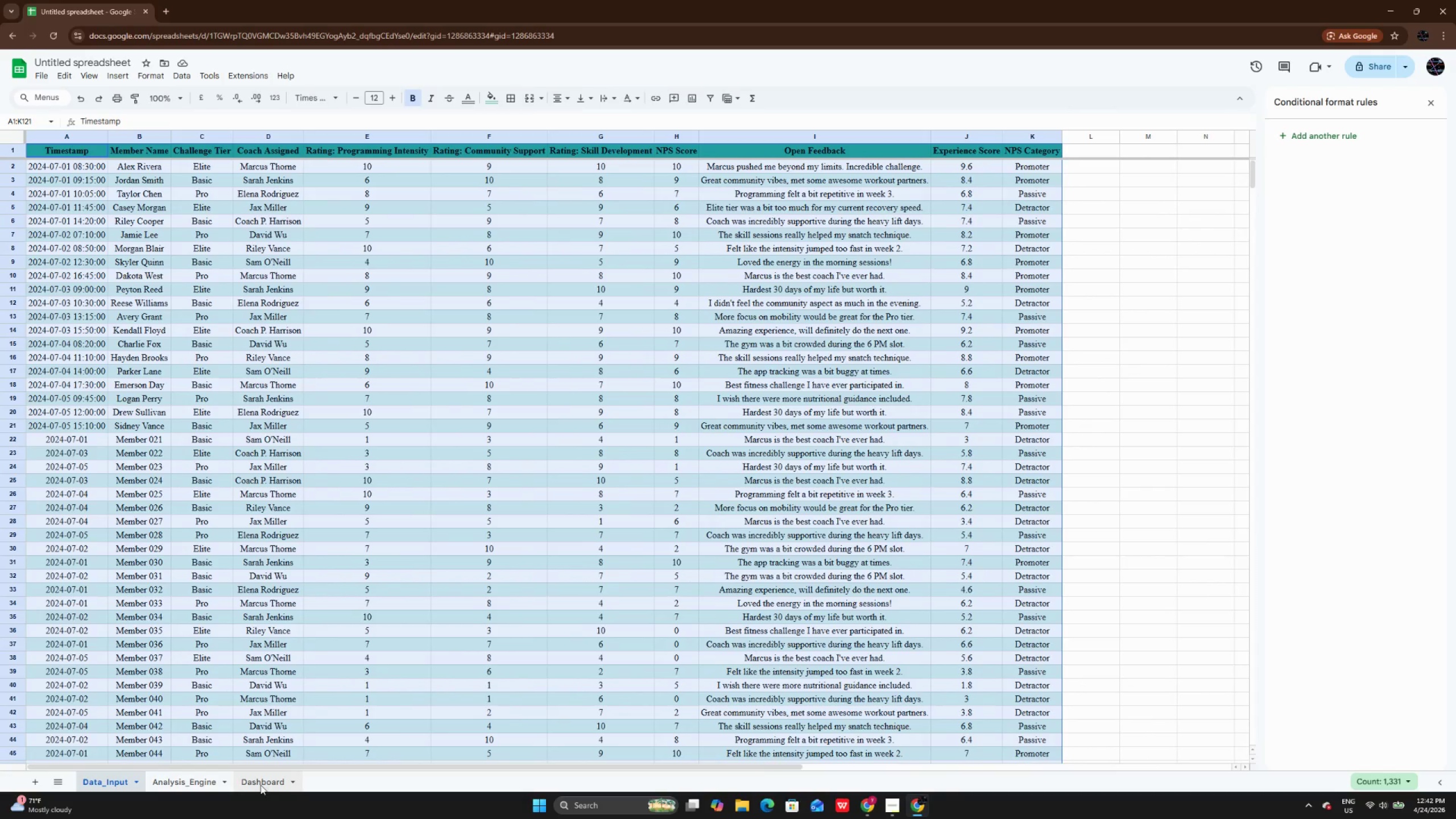 
left_click([260, 785])
 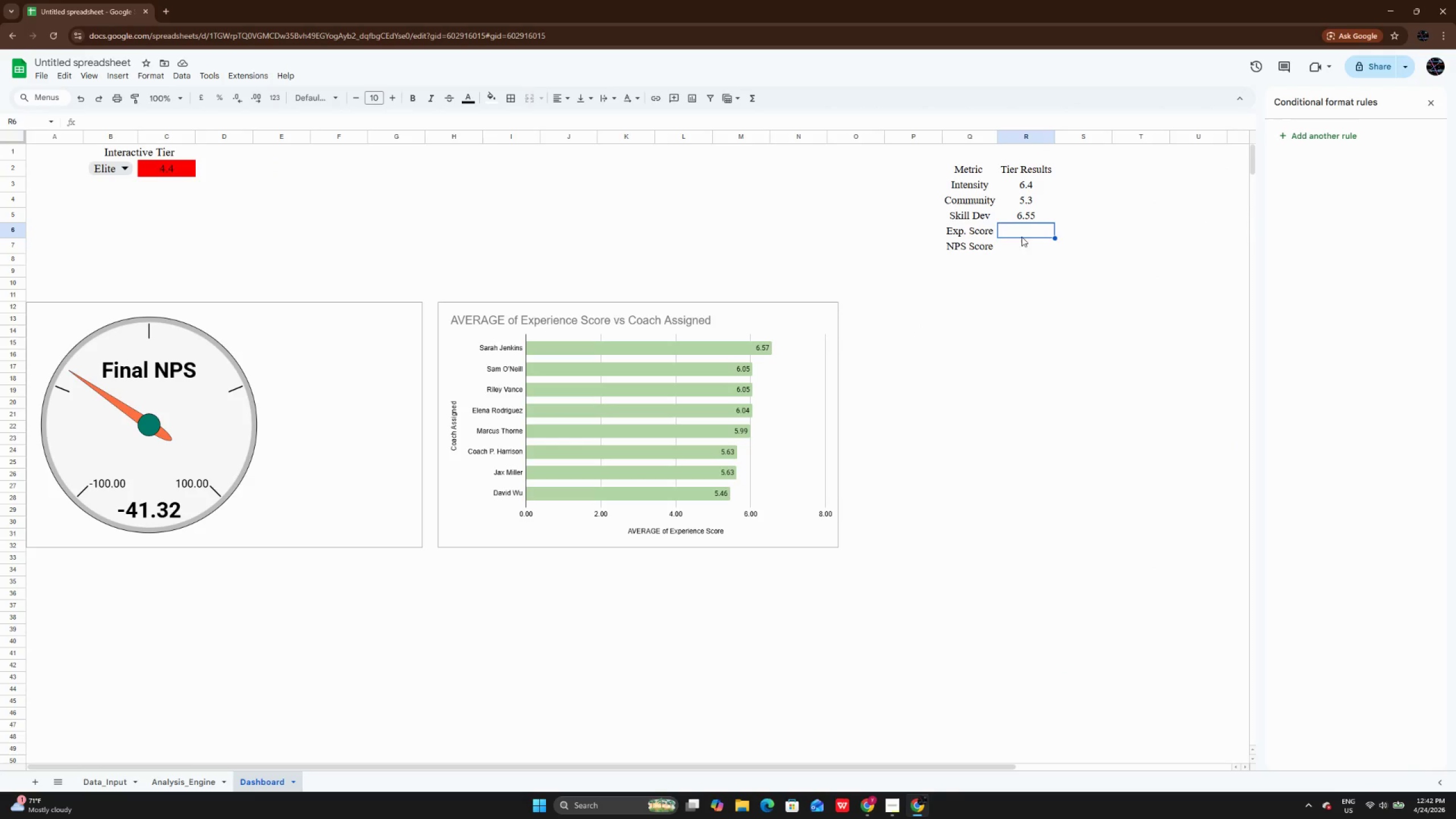 
double_click([1024, 234])
 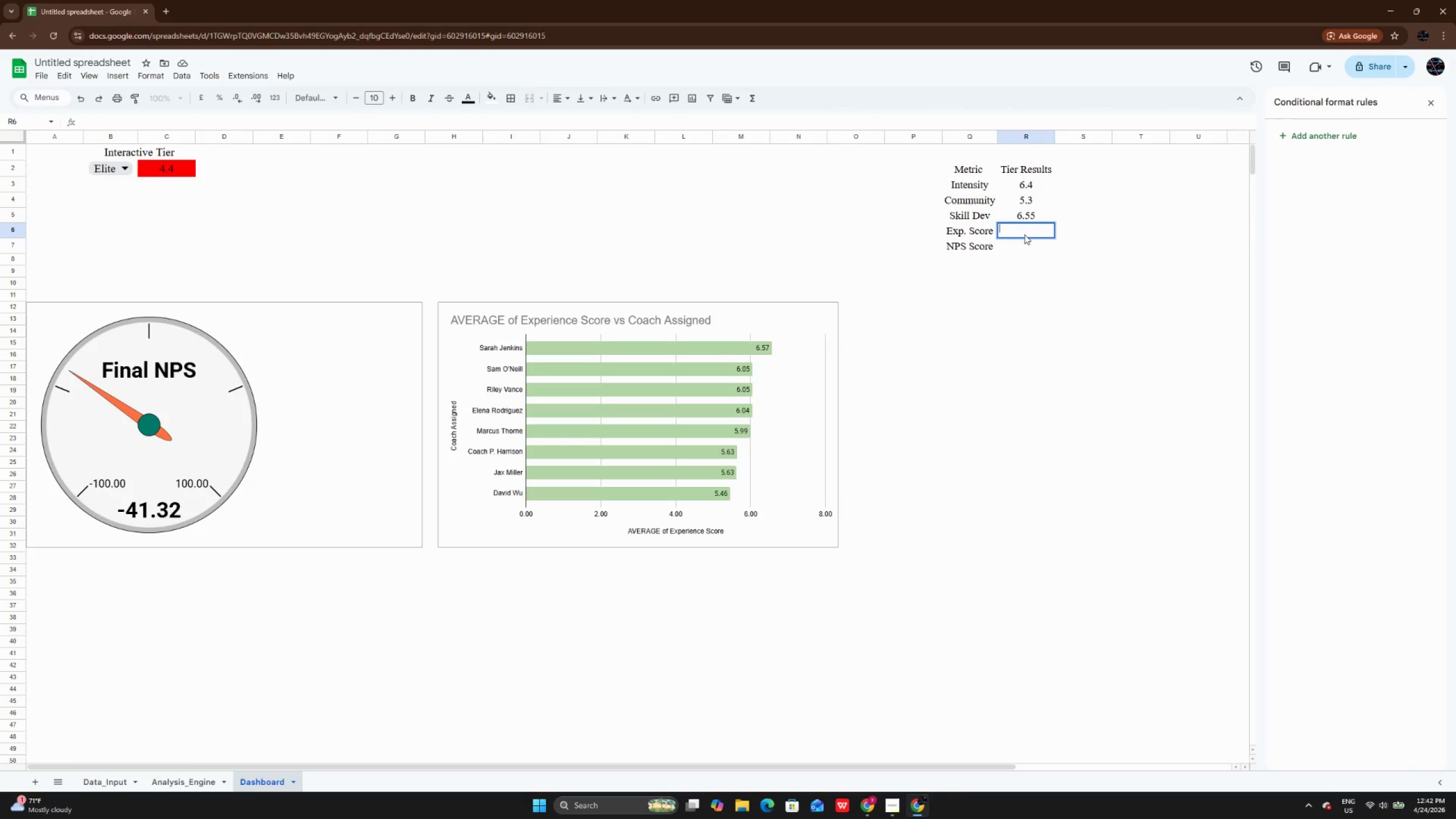 
key(Control+V)
 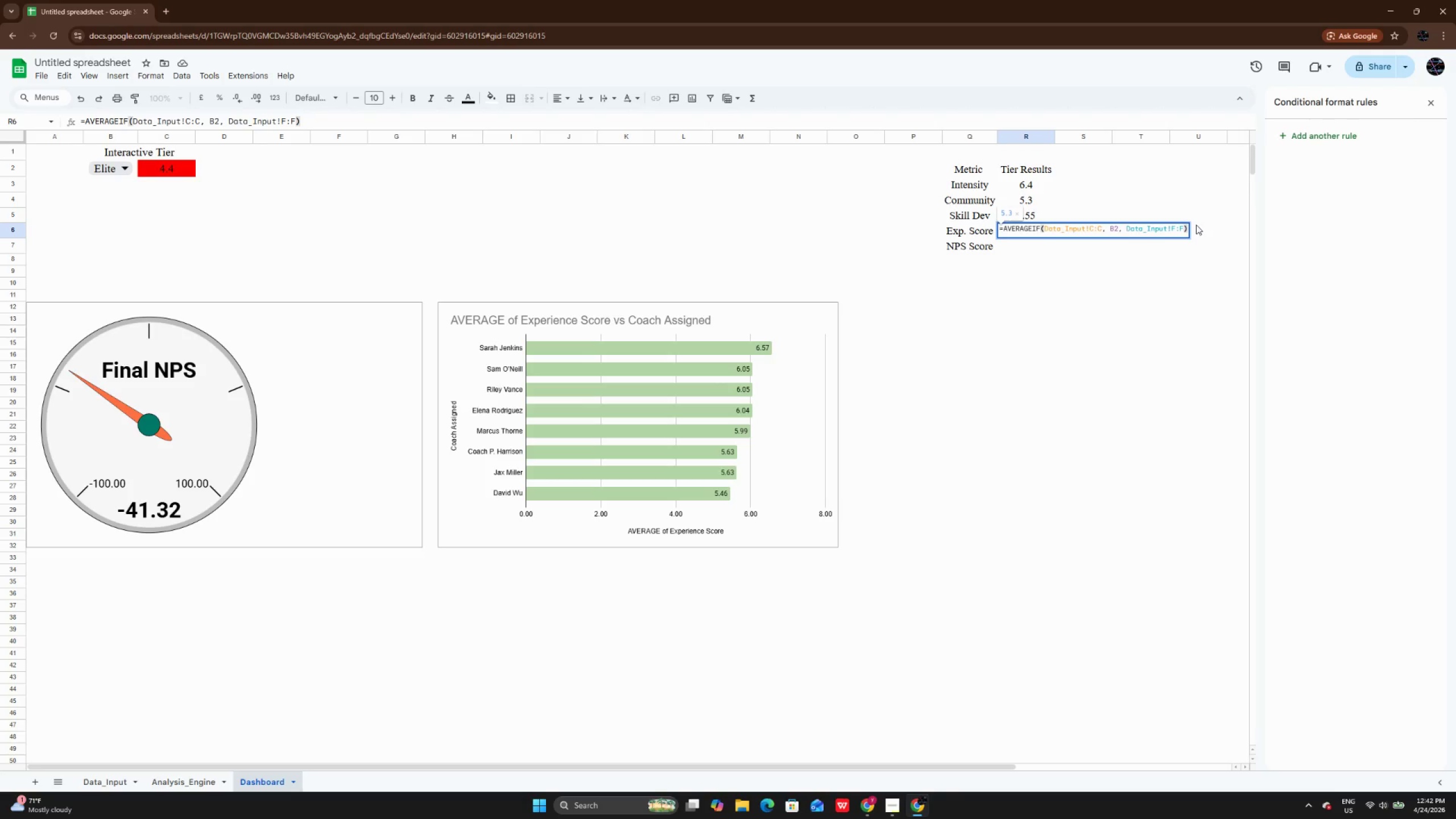 
wait(6.86)
 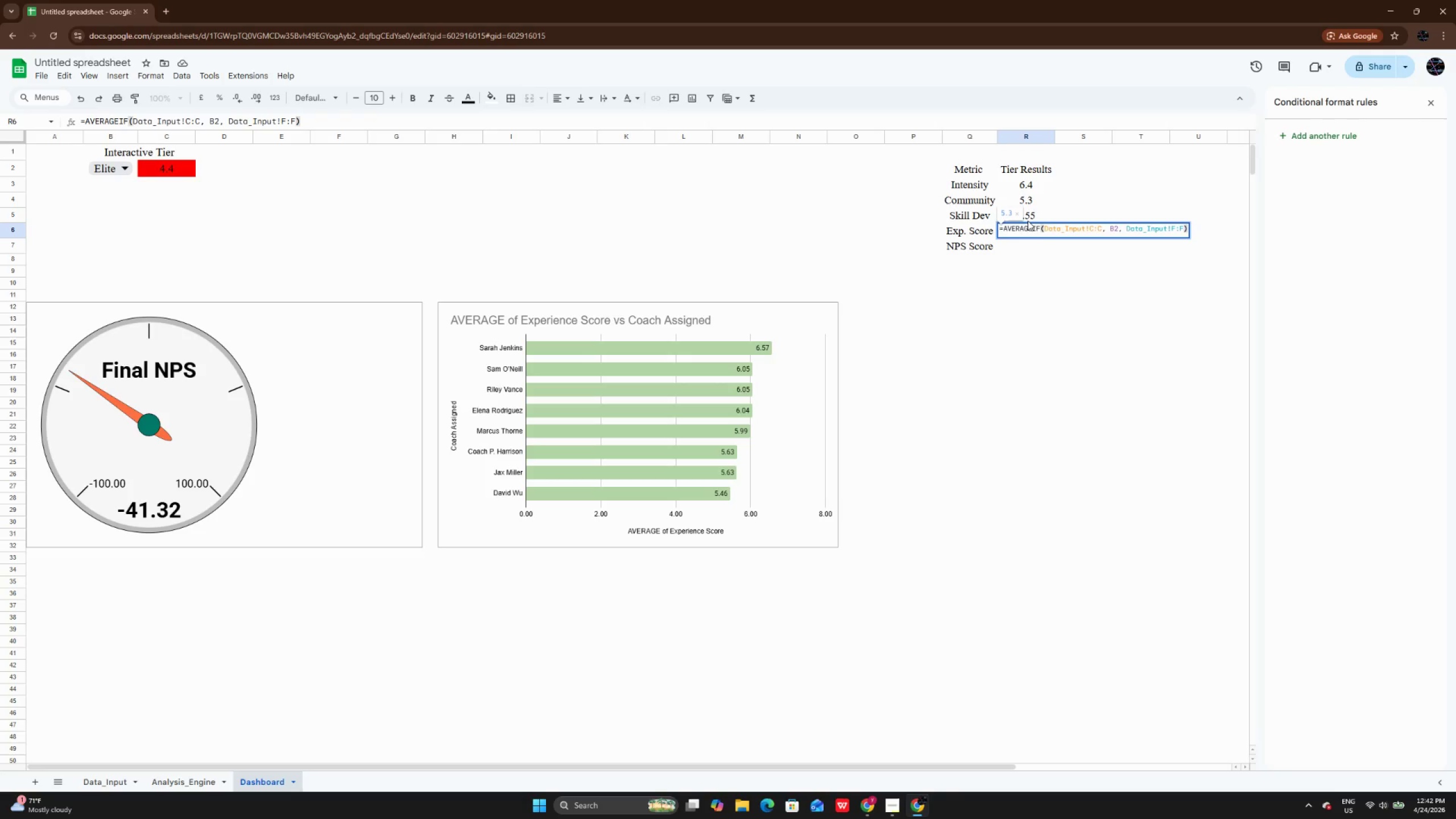 
left_click([1186, 229])
 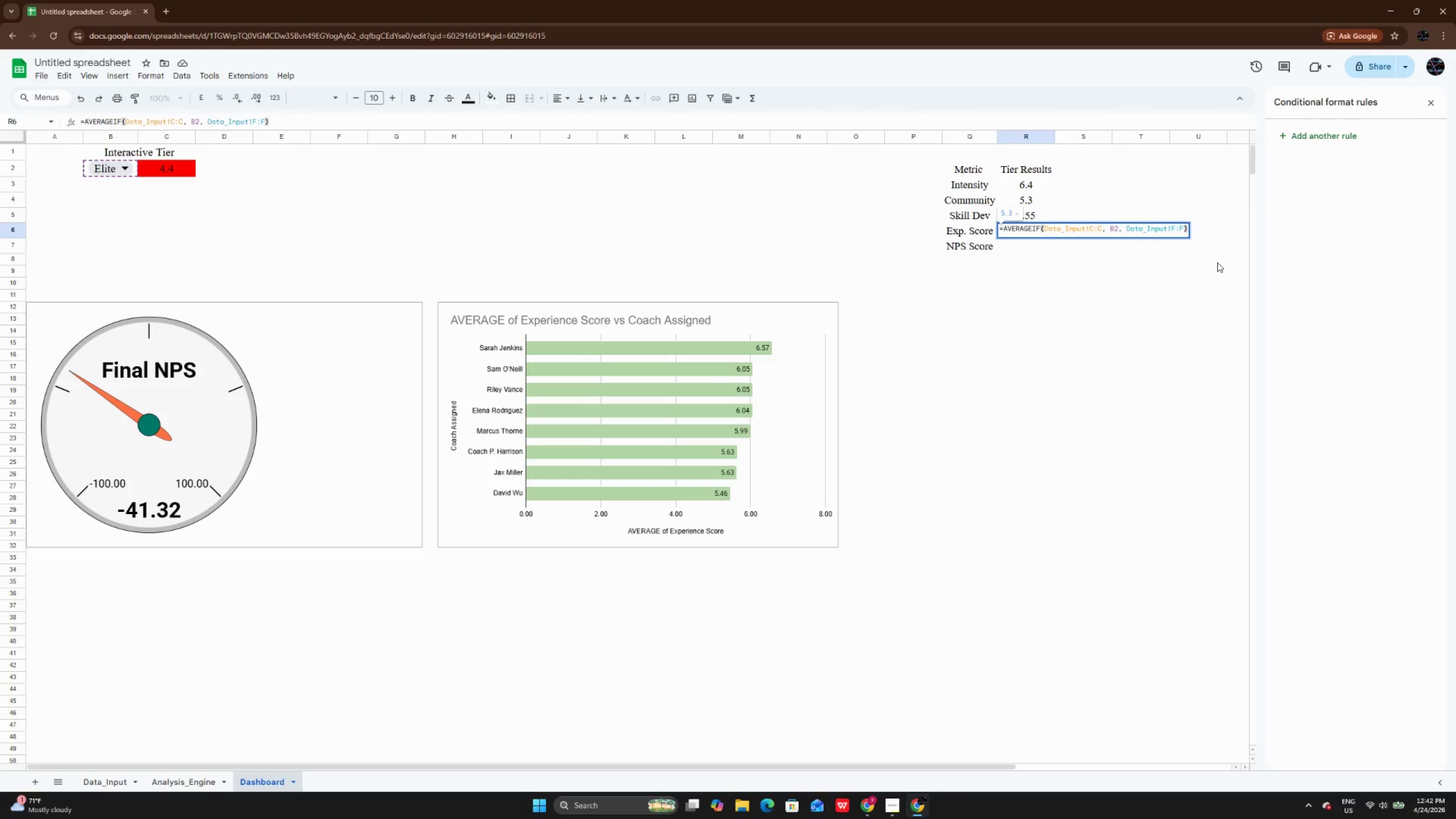 
key(ArrowLeft)
 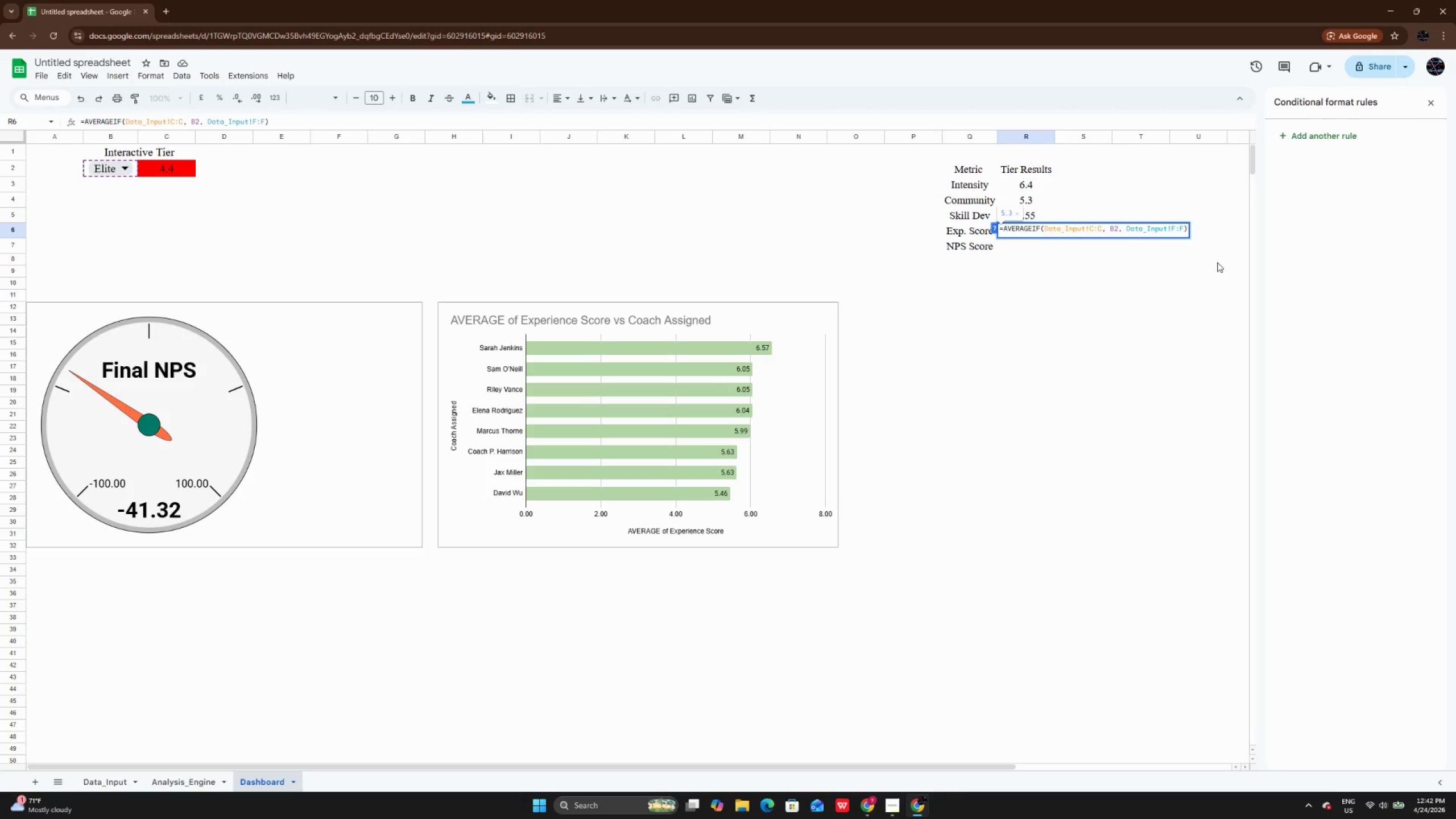 
key(Backspace)
 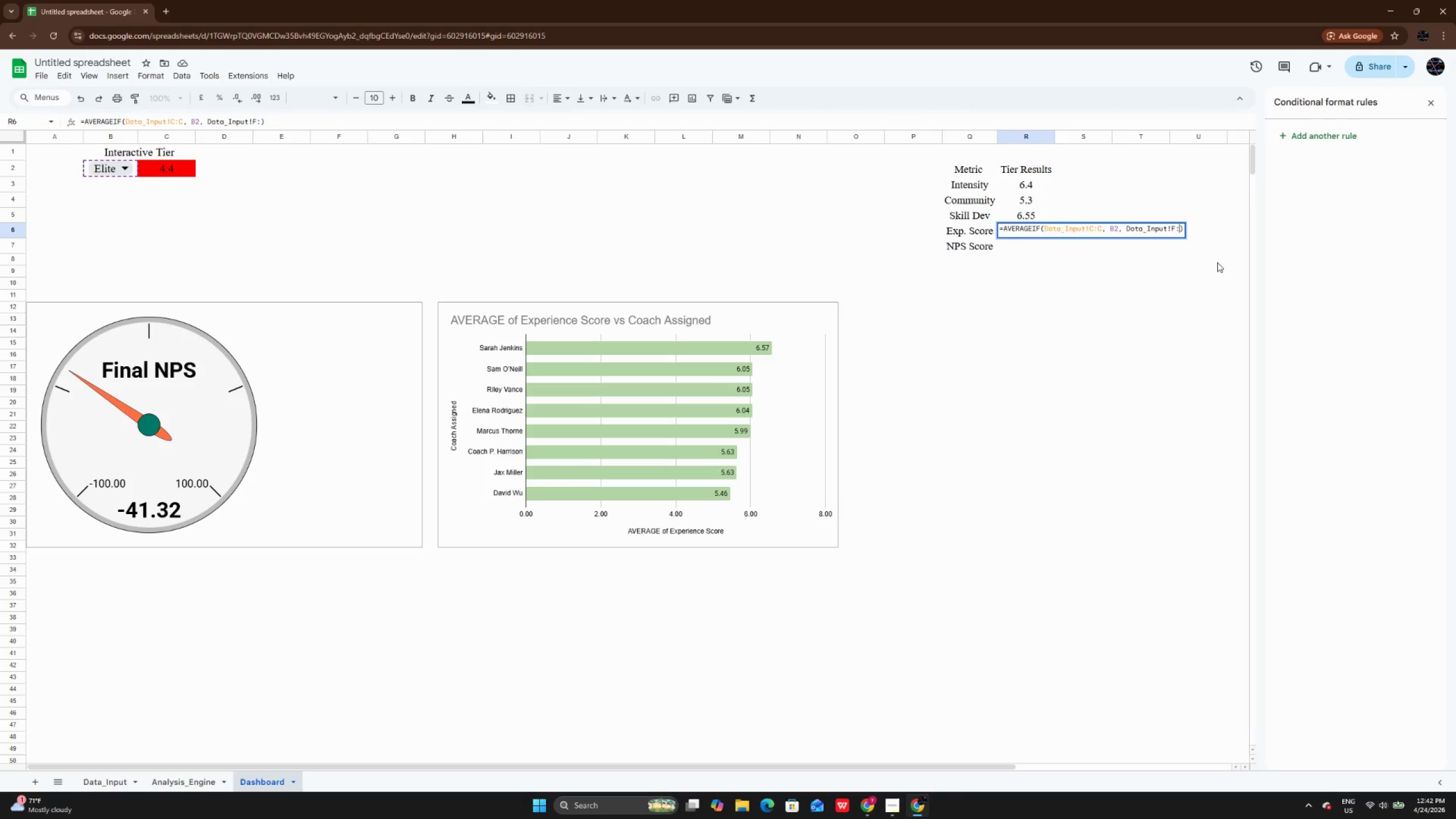 
key(CapsLock)
 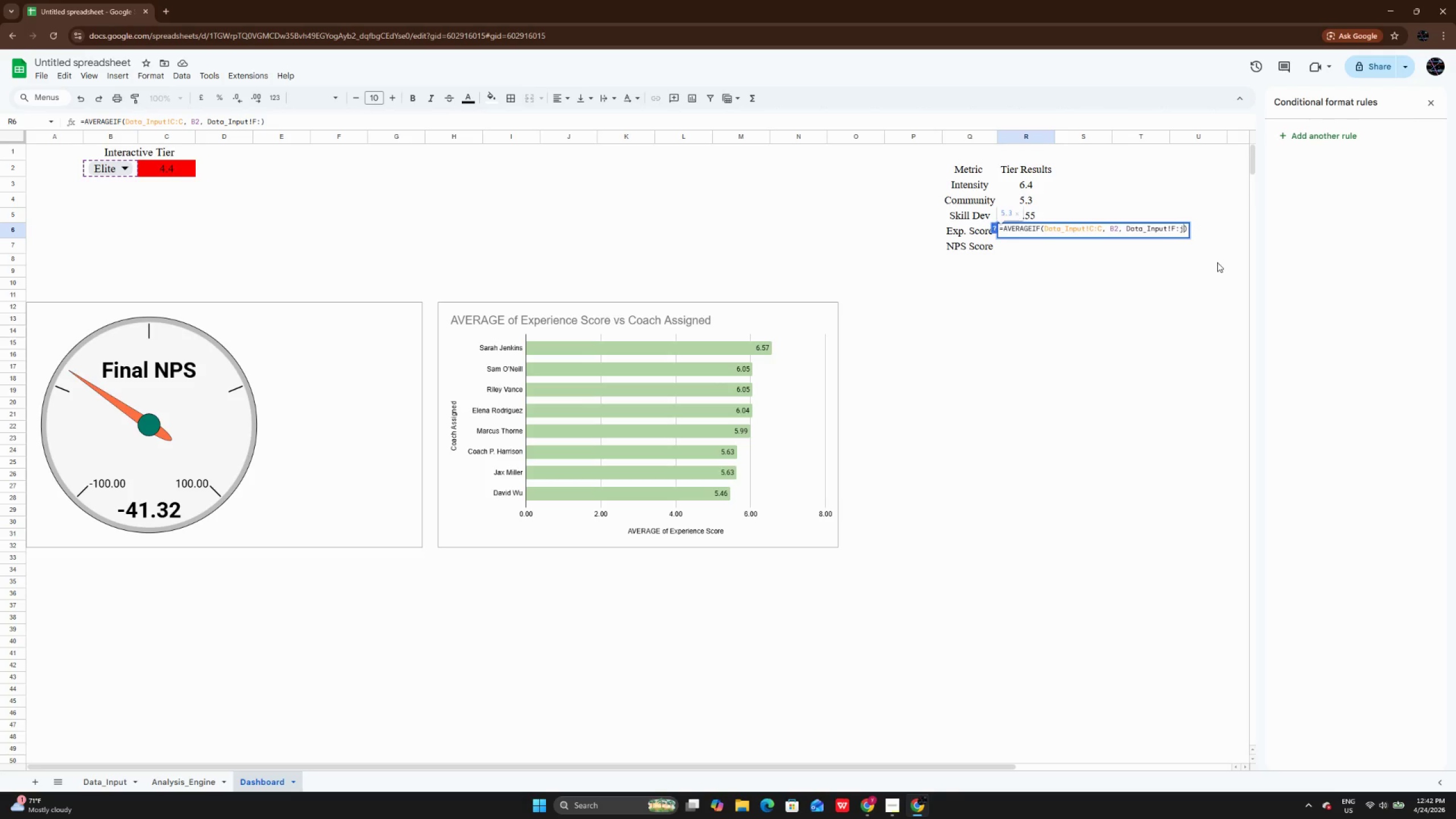 
key(J)
 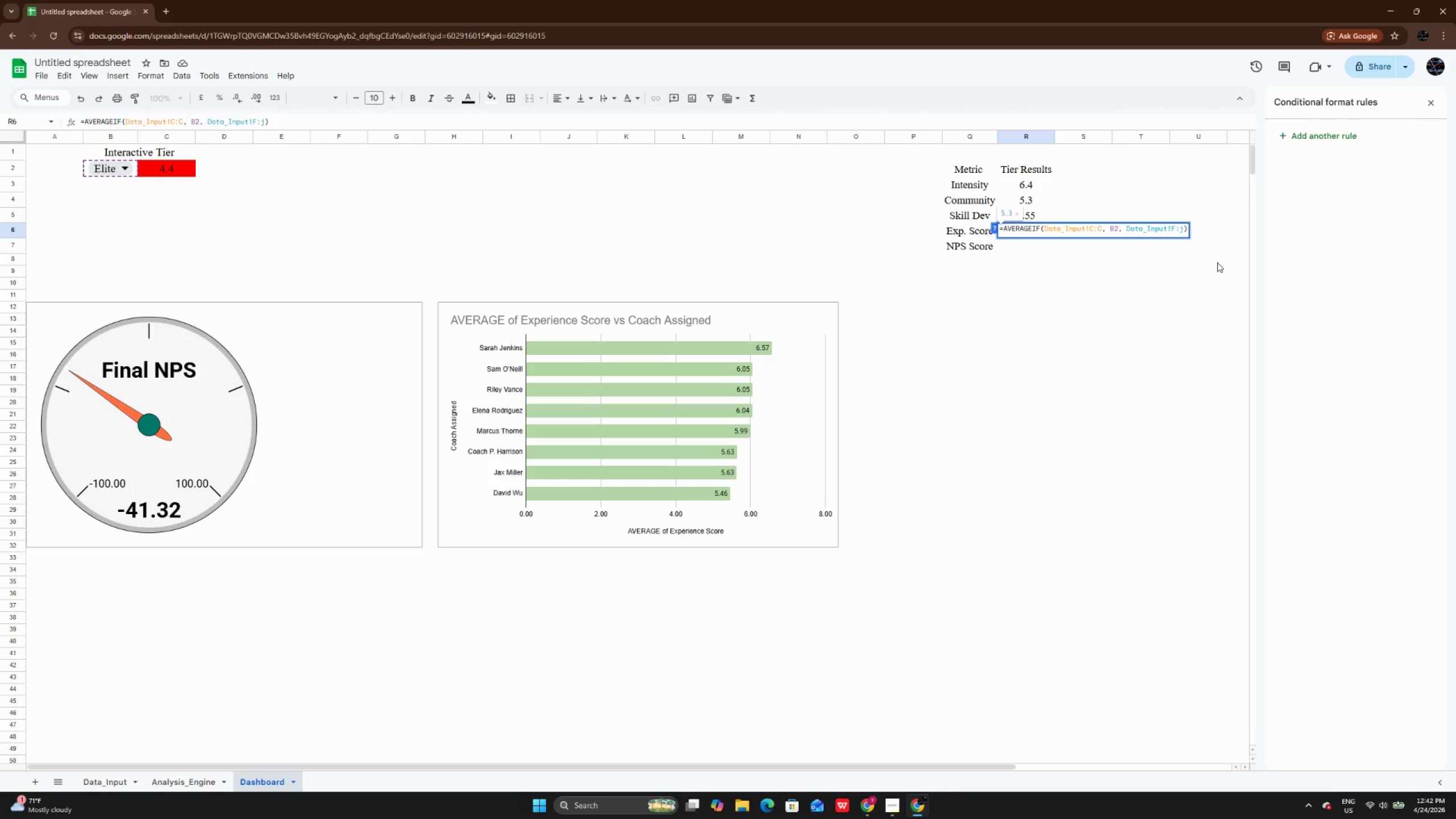 
key(Backspace)
 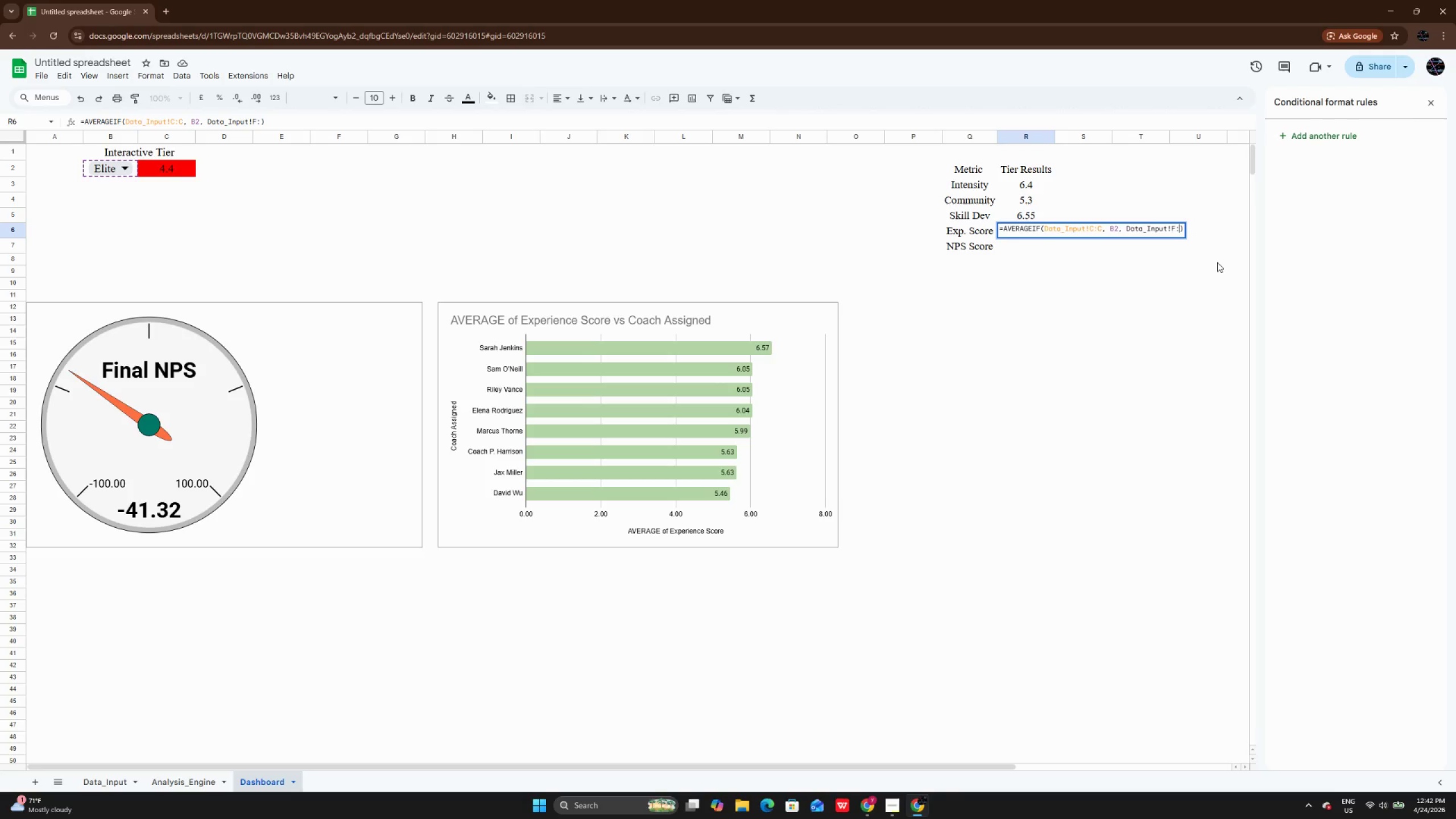 
key(CapsLock)
 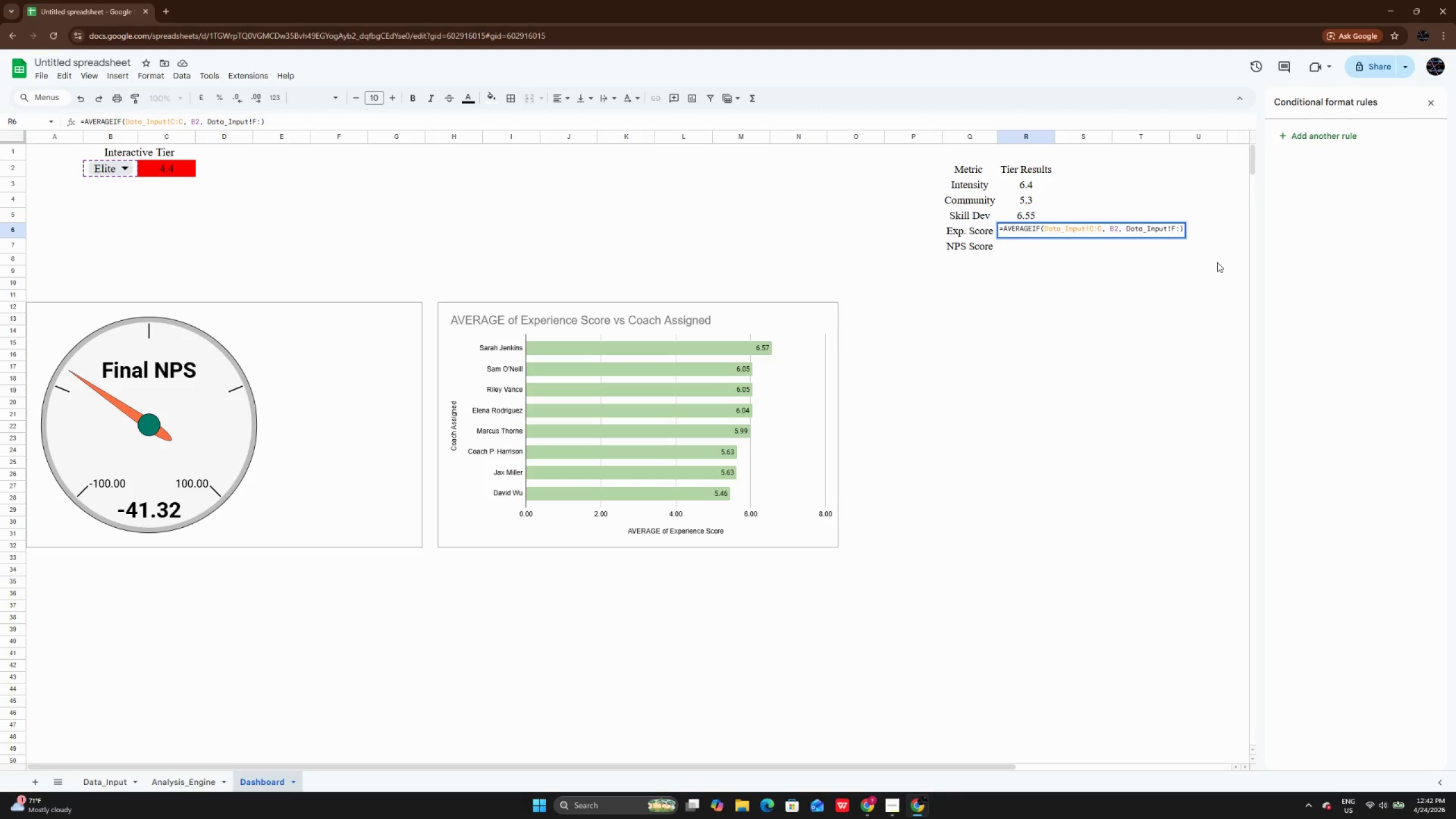 
key(J)
 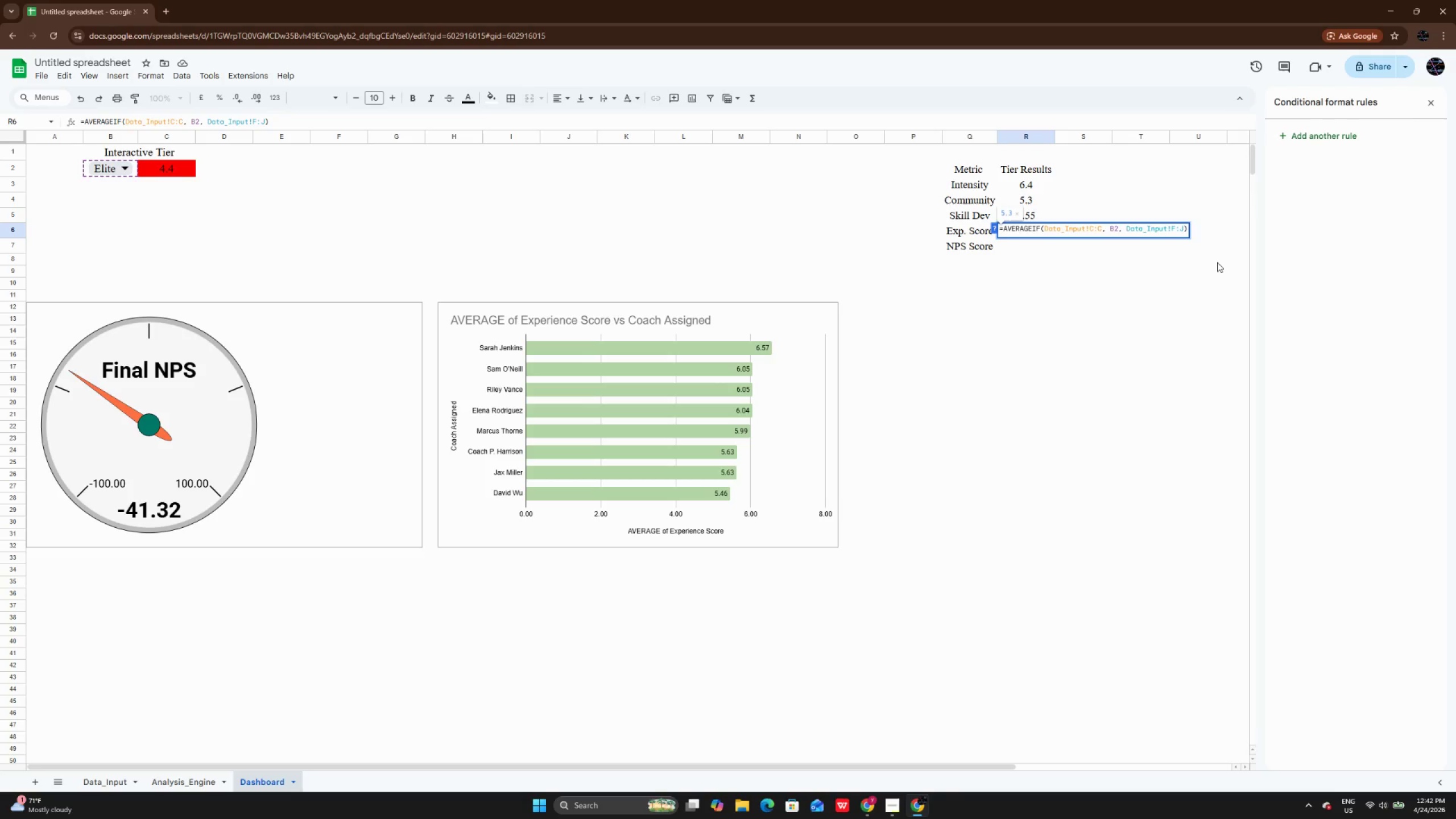 
key(ArrowLeft)
 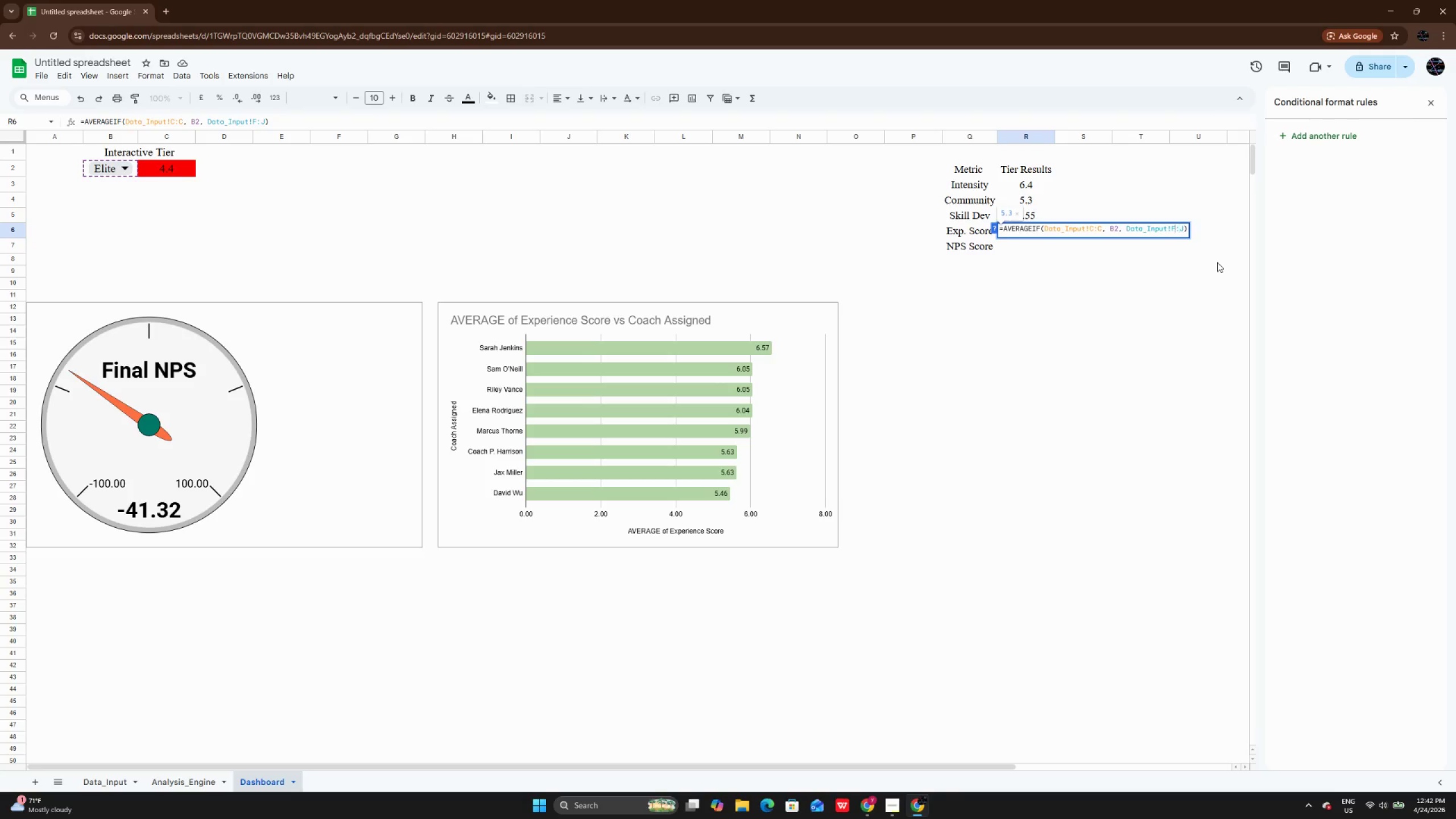 
key(ArrowLeft)
 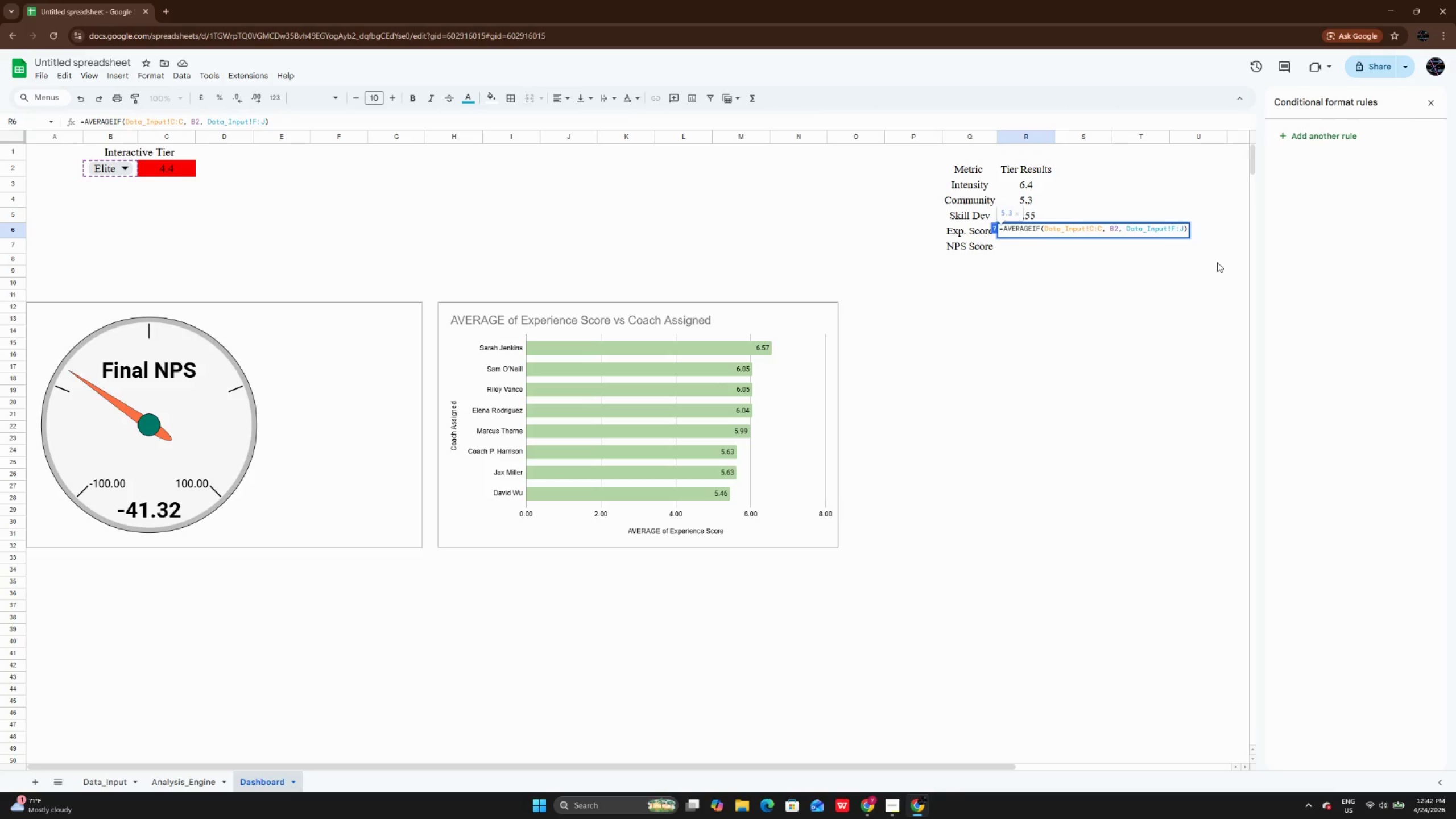 
key(Backspace)
 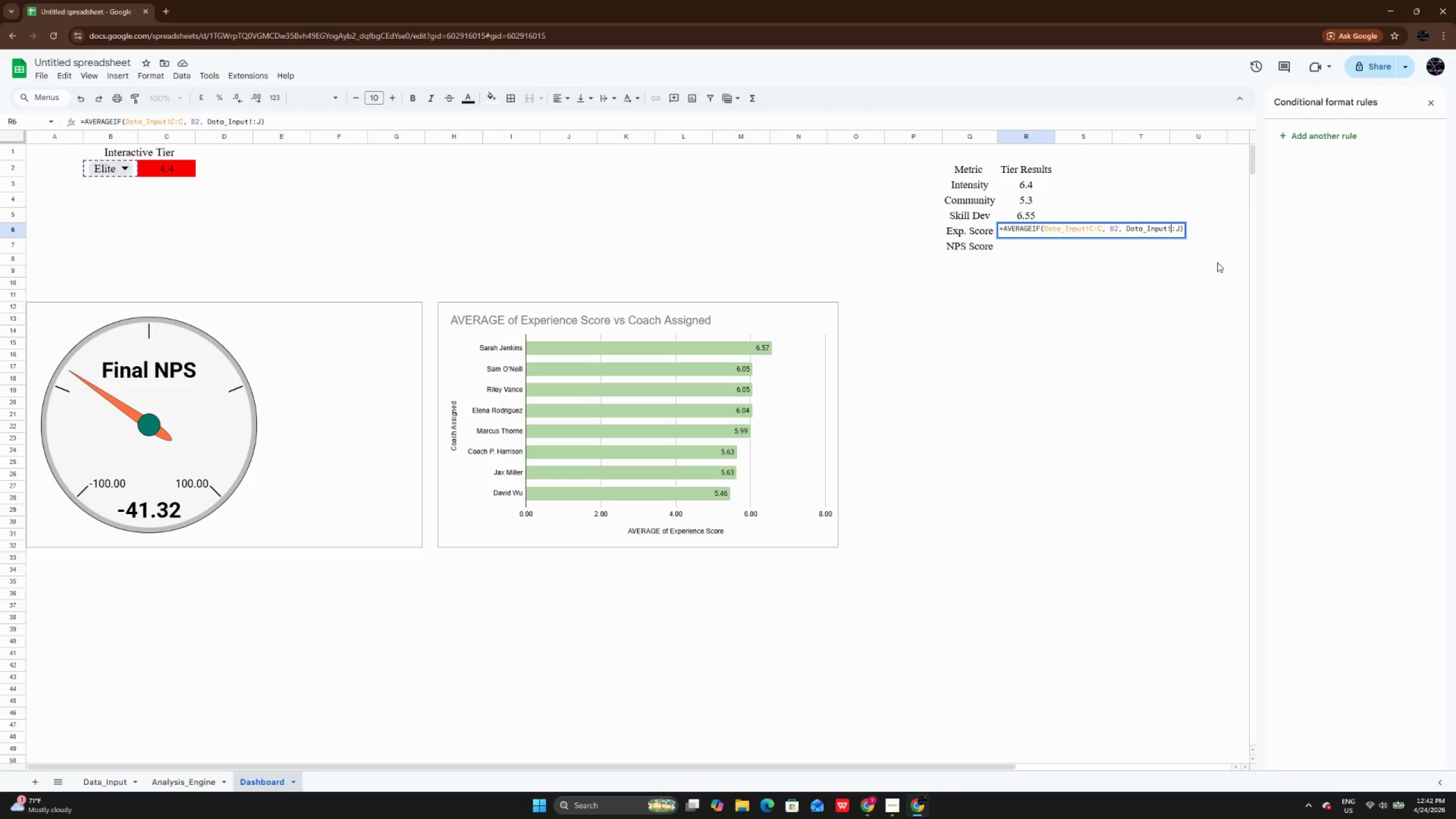 
key(CapsLock)
 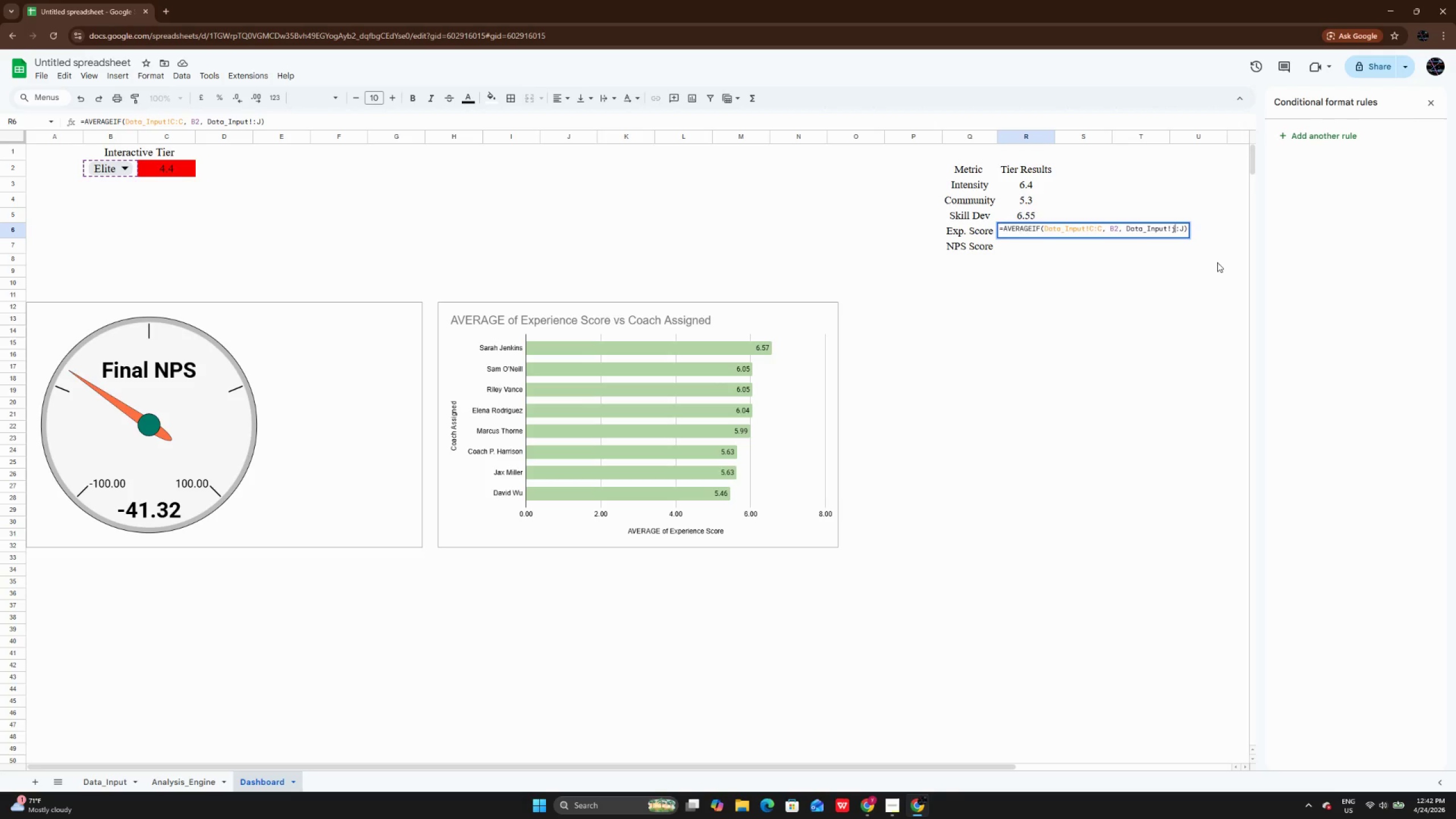 
key(J)
 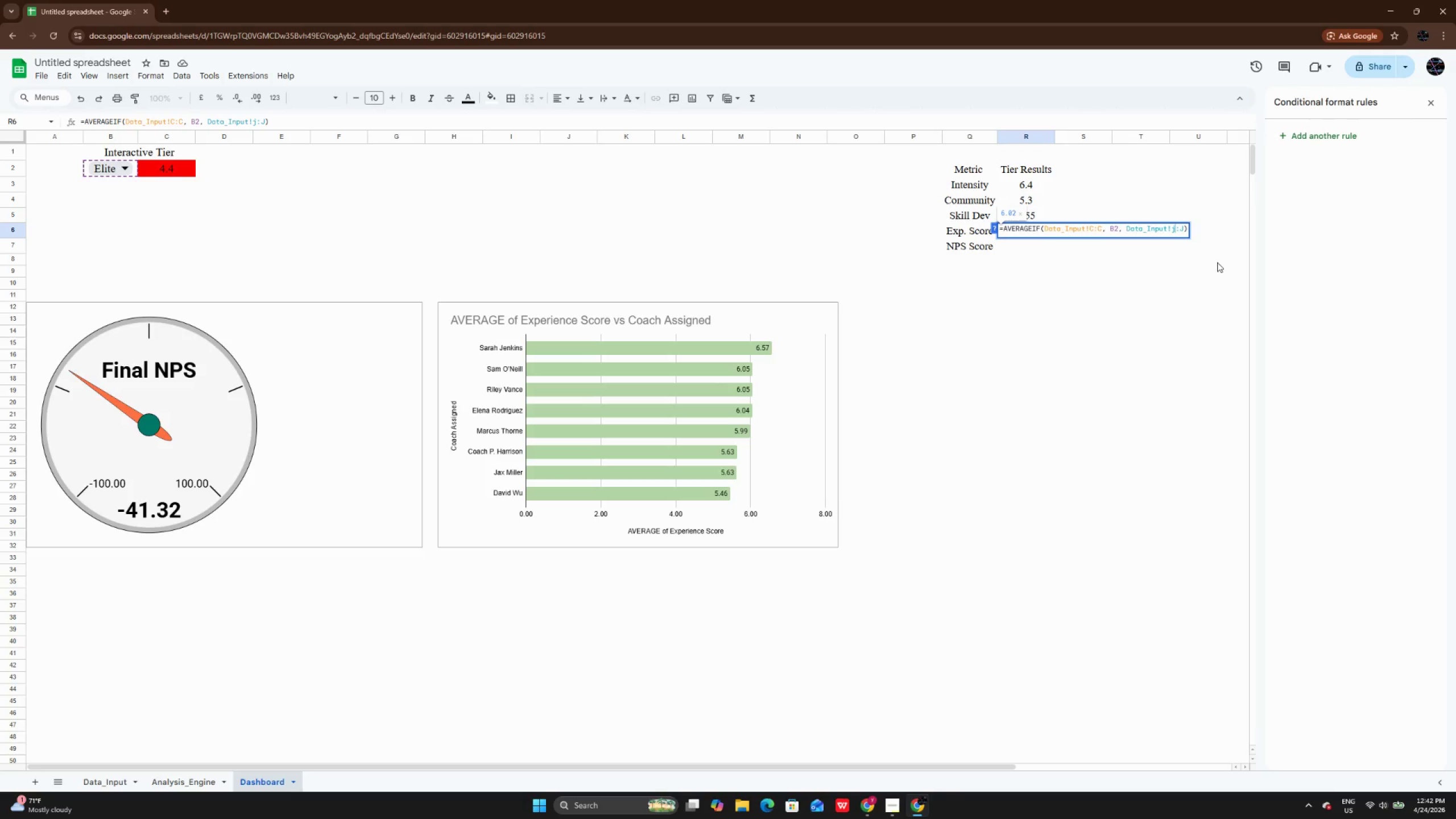 
key(Backspace)
 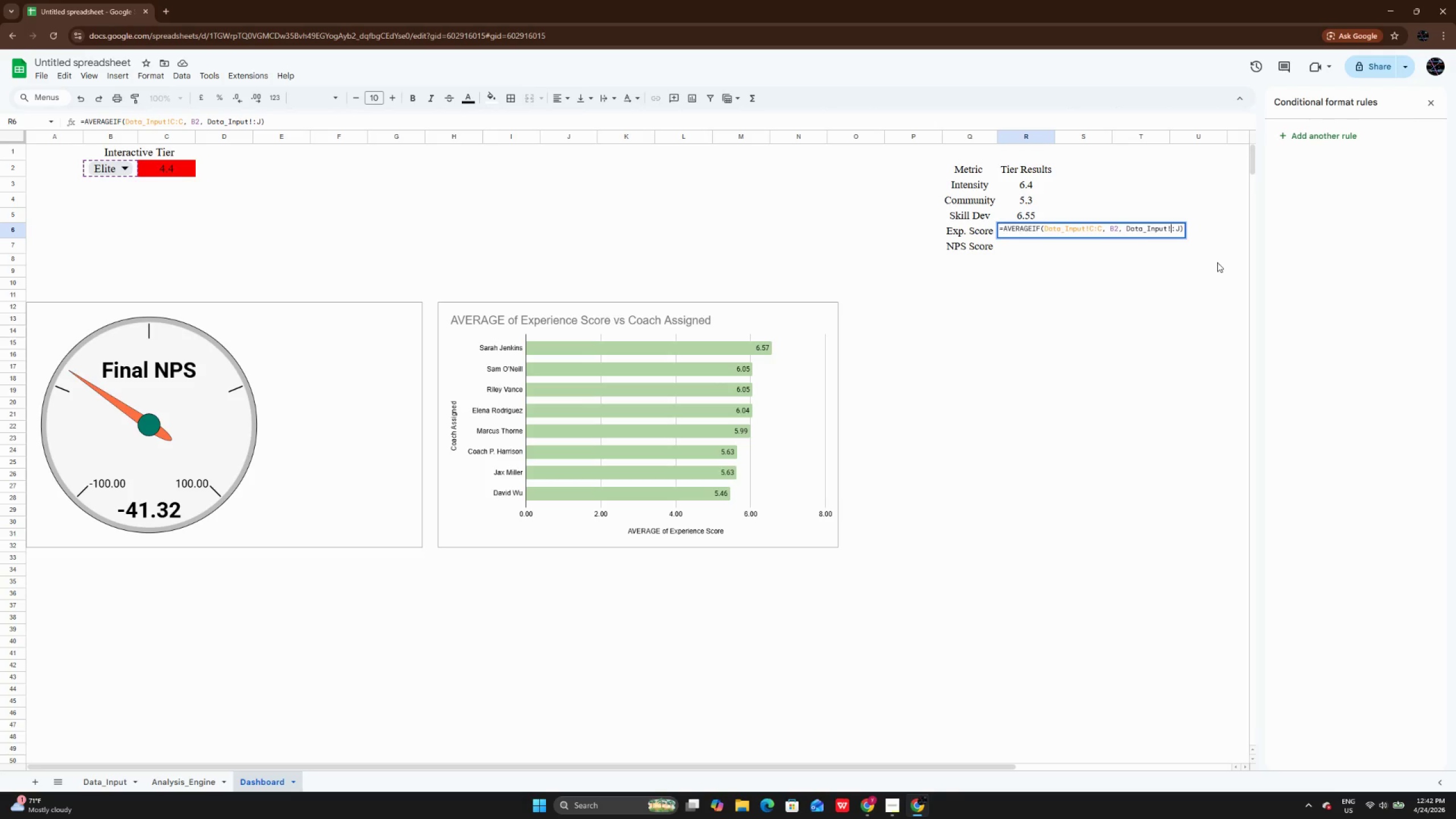 
key(CapsLock)
 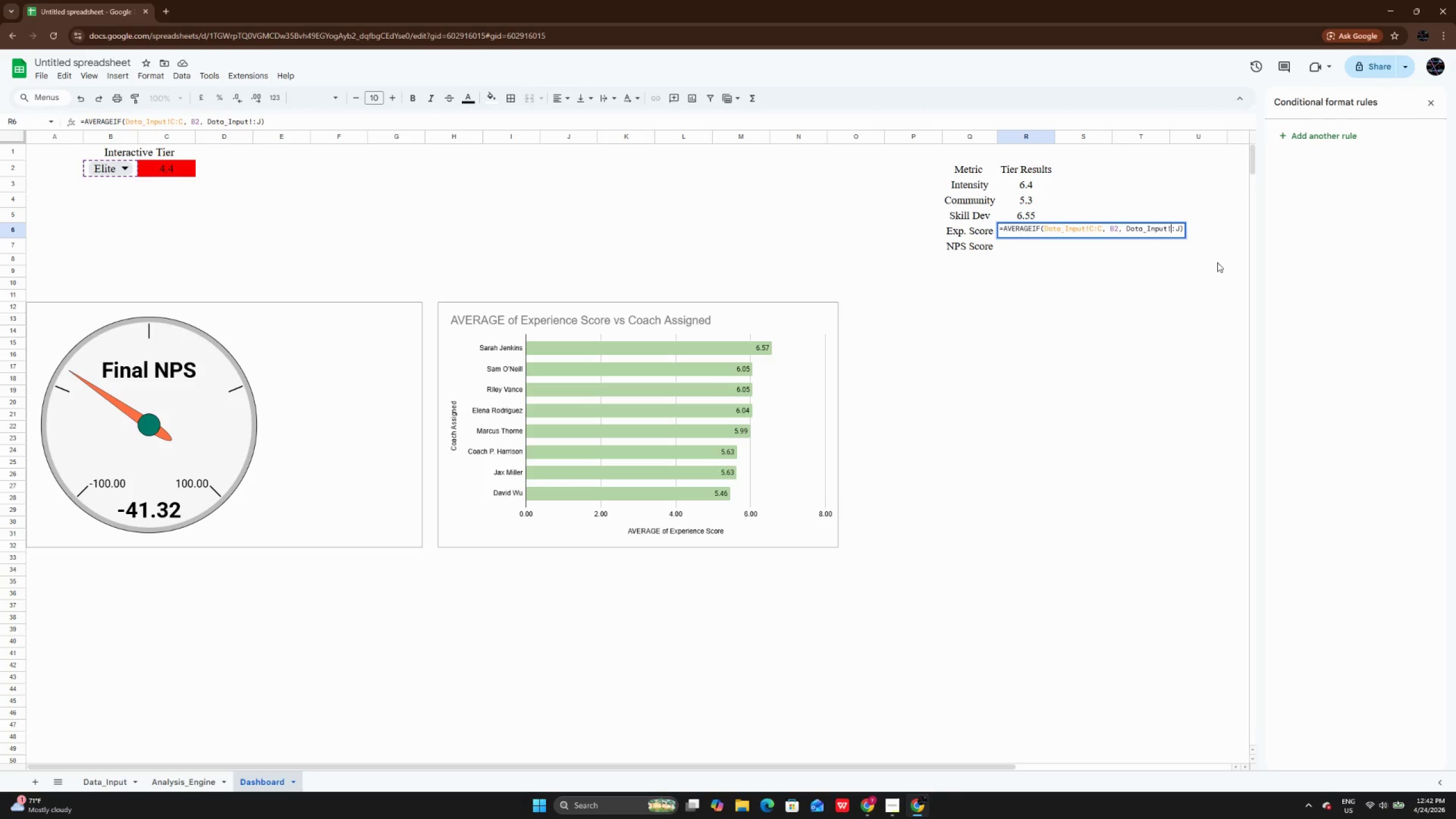 
key(J)
 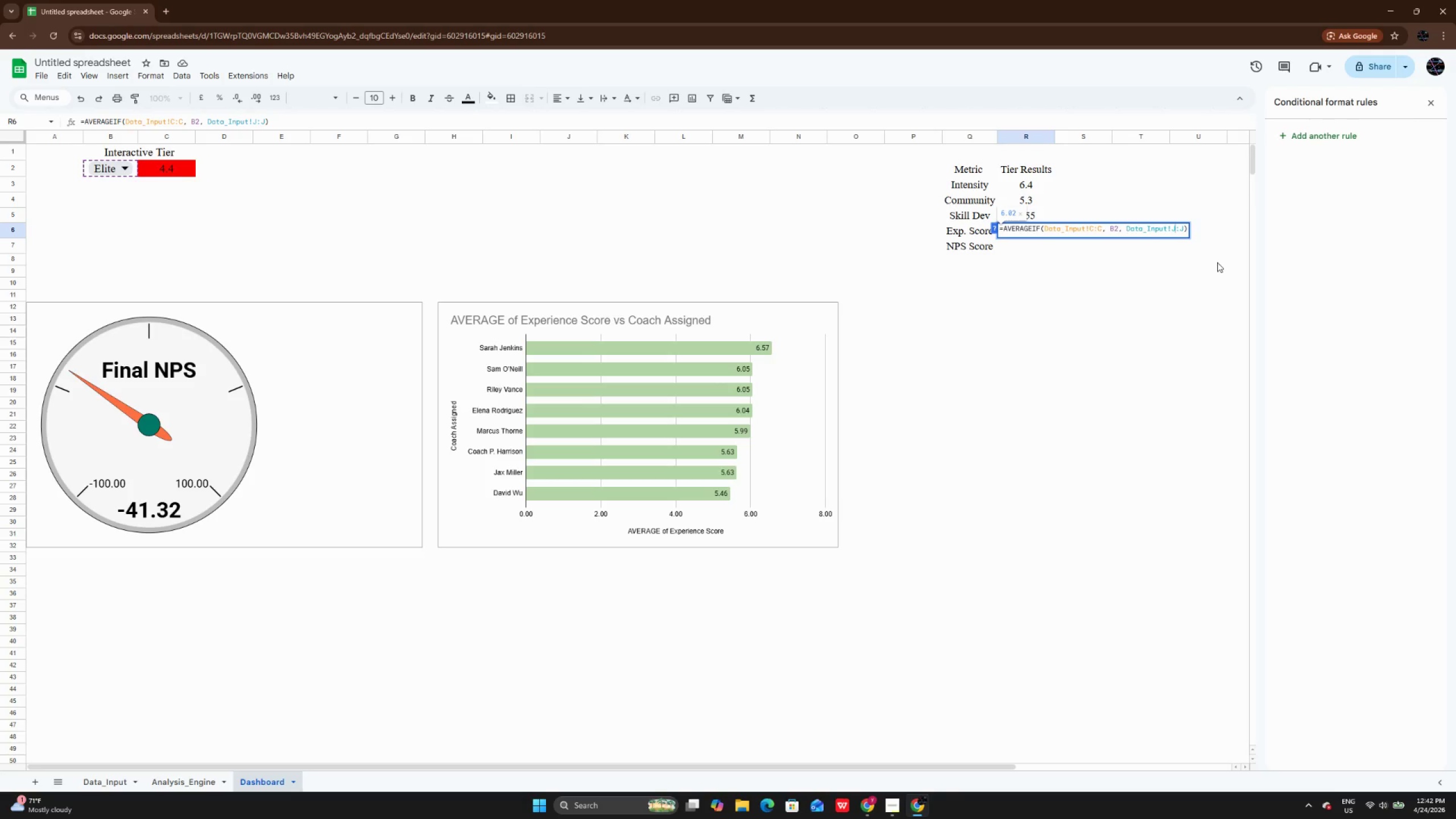 
key(Enter)
 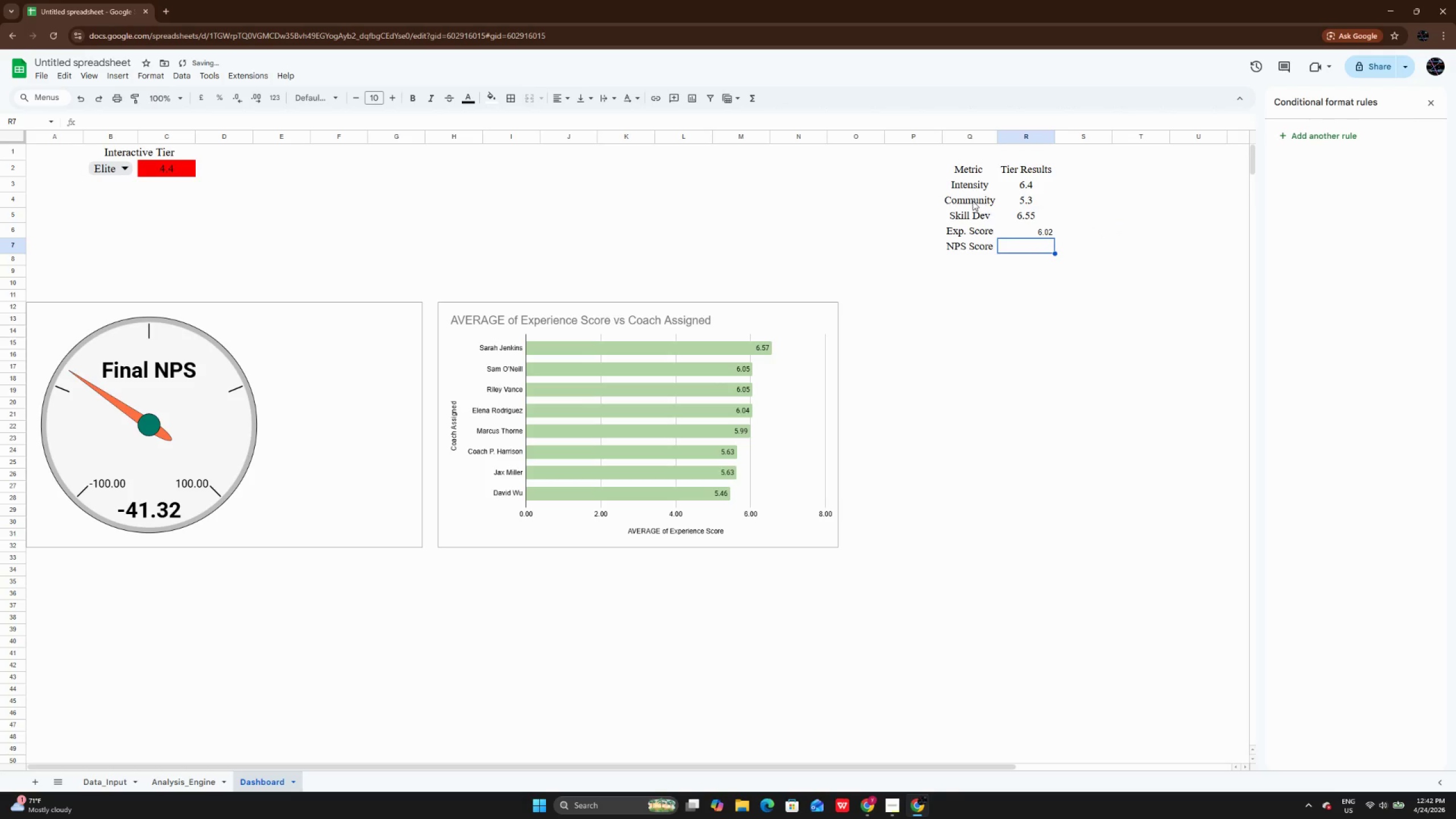 
left_click([1024, 216])
 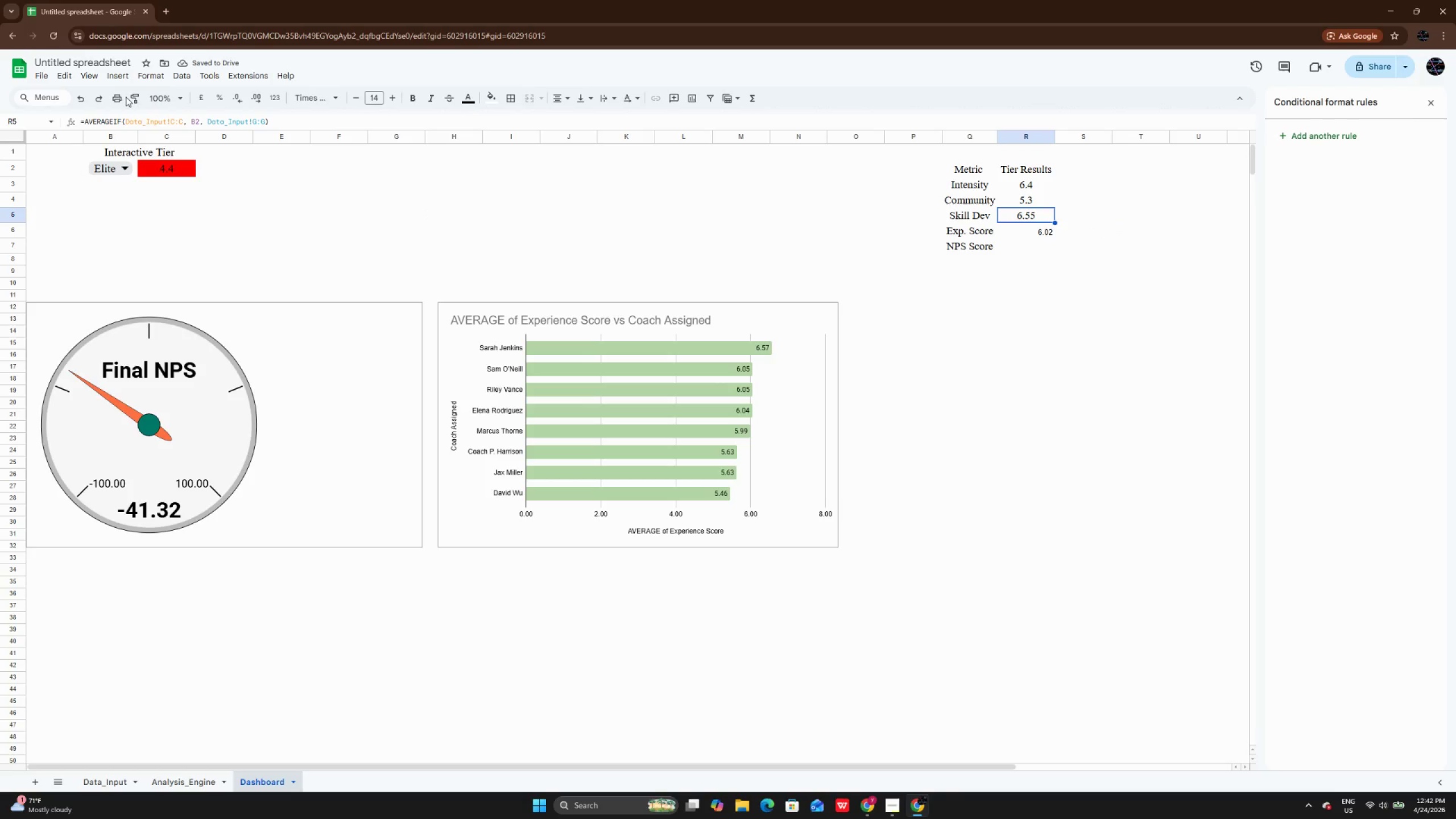 
left_click([135, 94])
 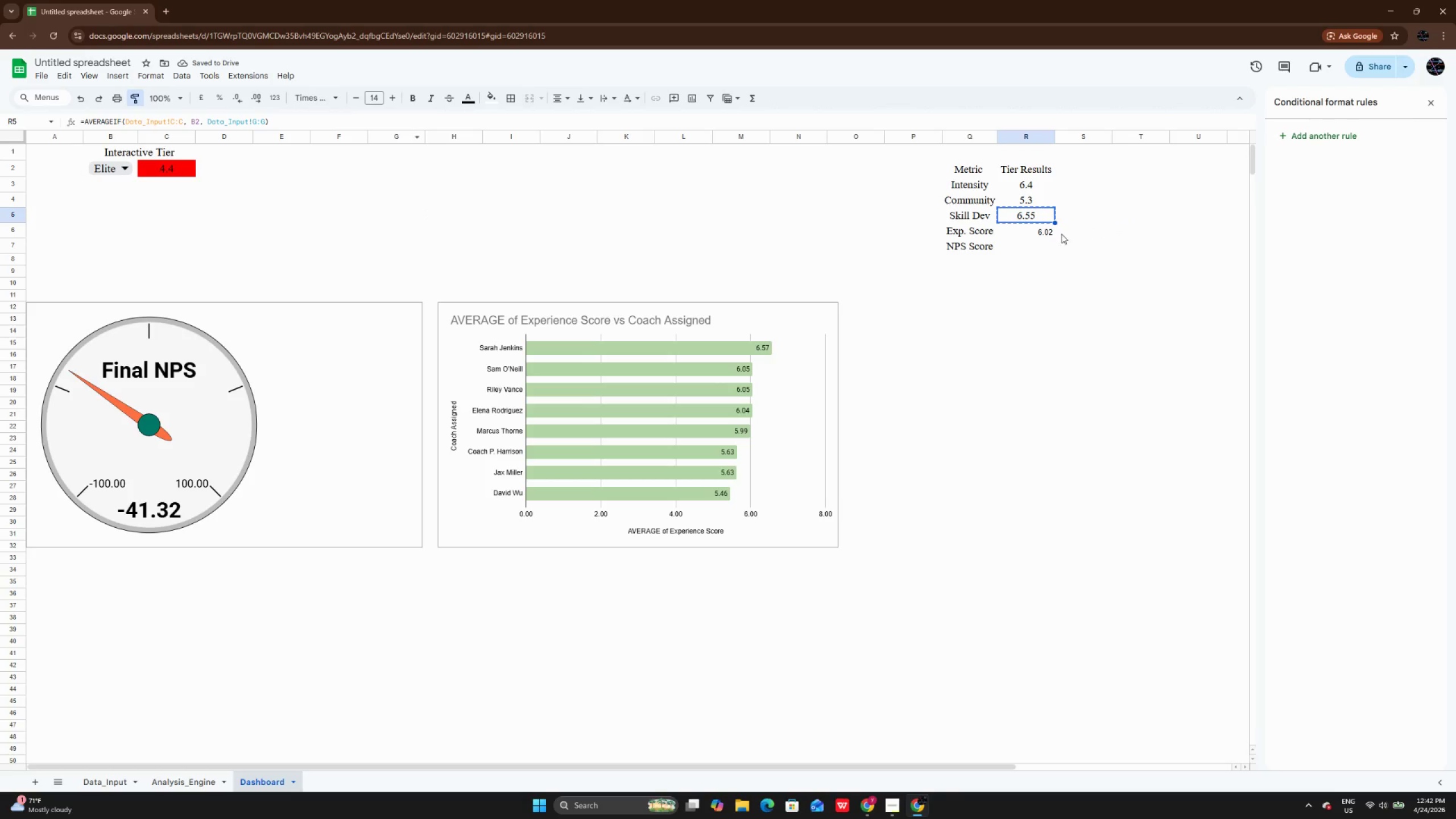 
left_click([1040, 234])
 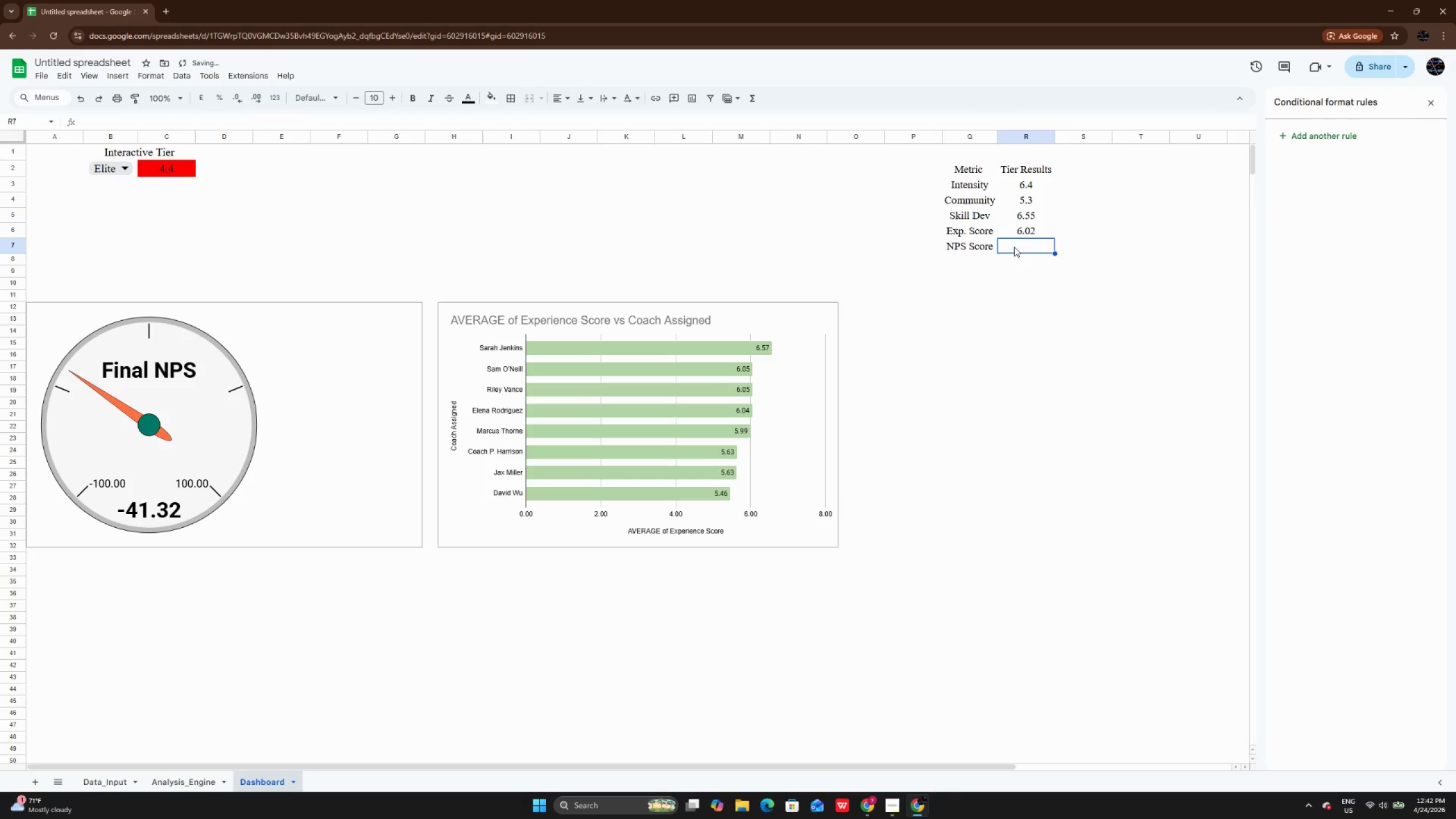 
double_click([1014, 247])
 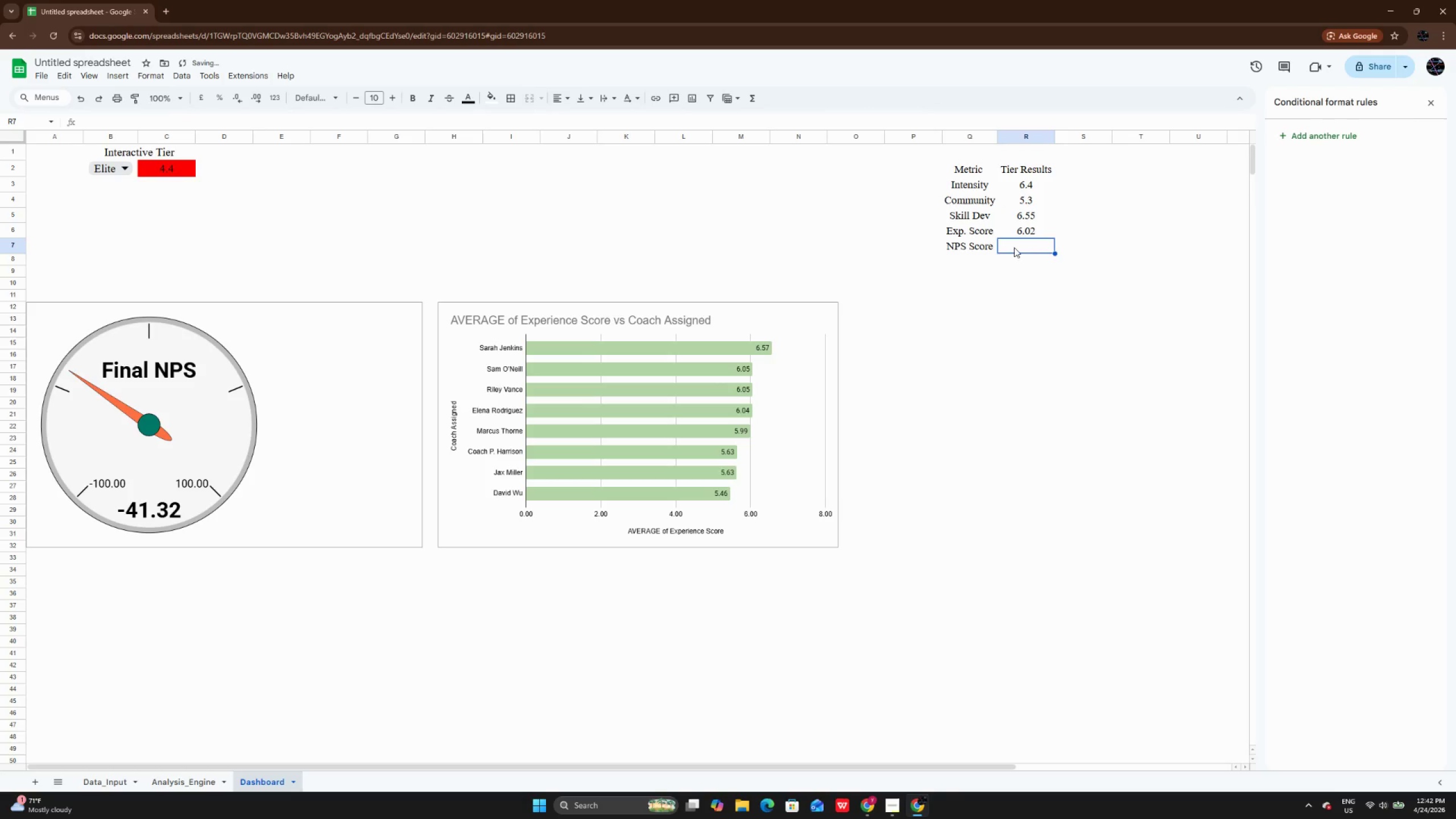 
triple_click([1014, 247])
 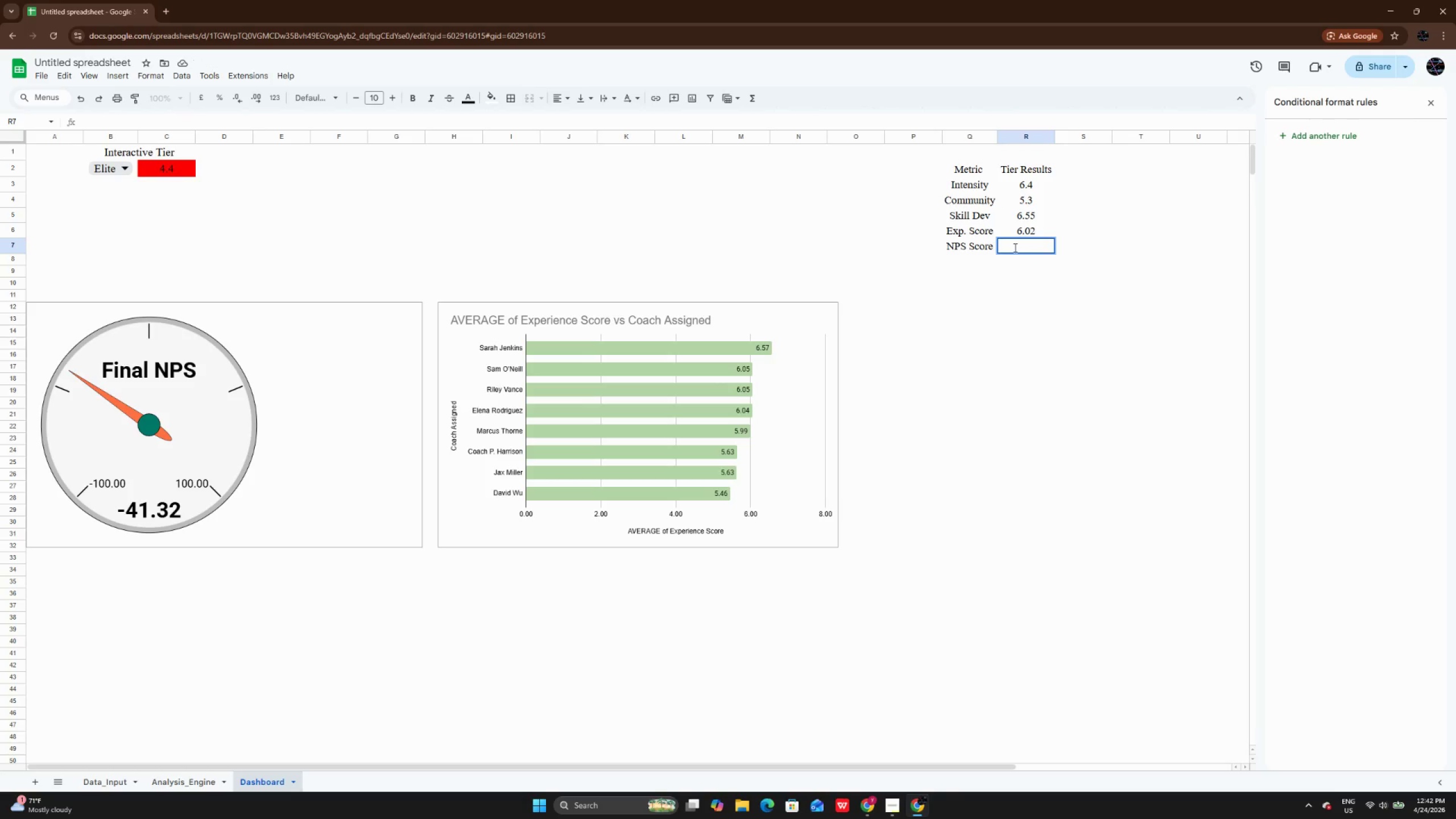 
wait(5.31)
 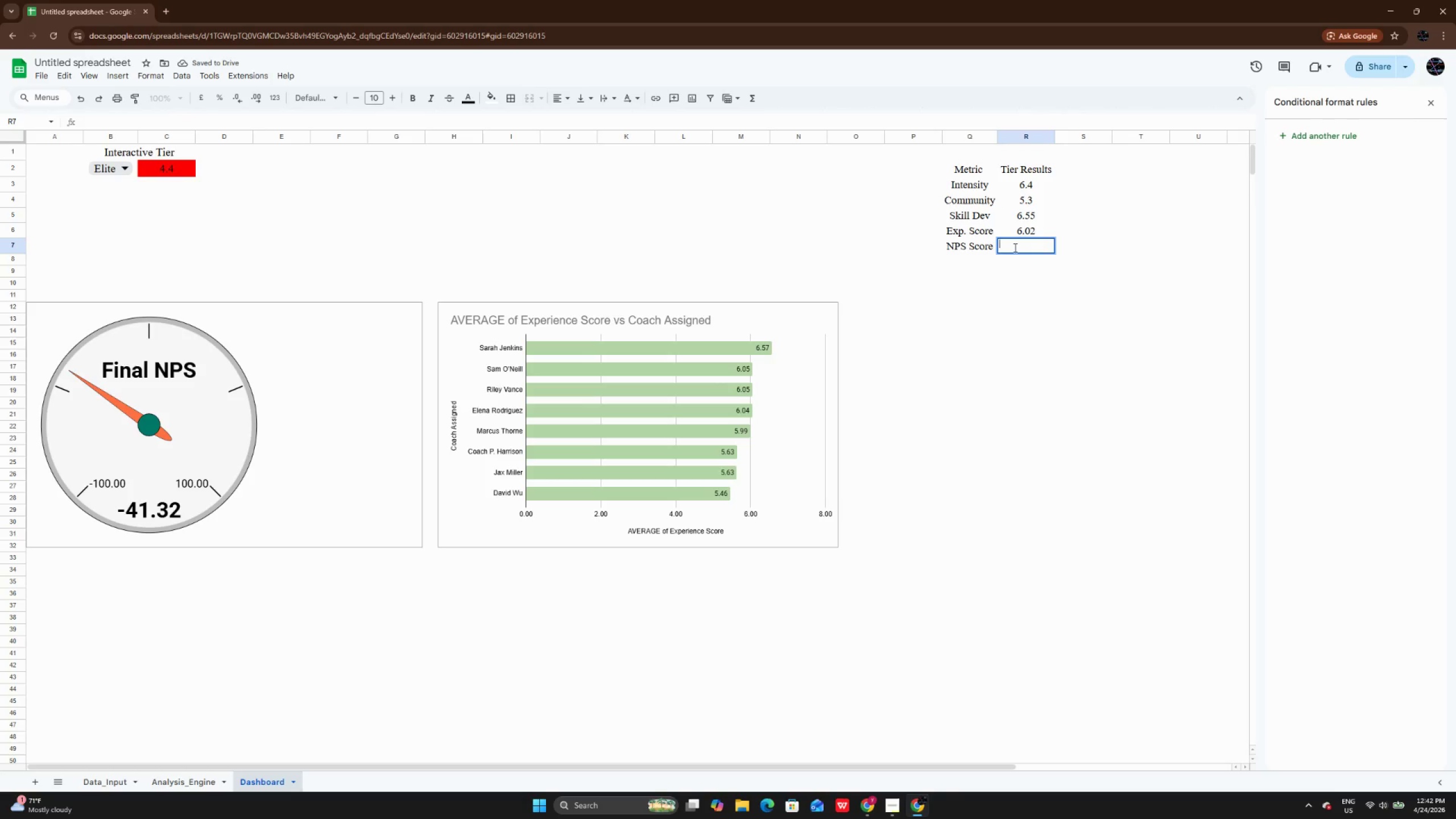 
type(=(9)
key(Backspace)
type((cOUN)
key(Backspace)
key(Backspace)
key(Backspace)
key(Backspace)
type(c)
key(Backspace)
type(COUNTIFS(Data_Input!C:C)
 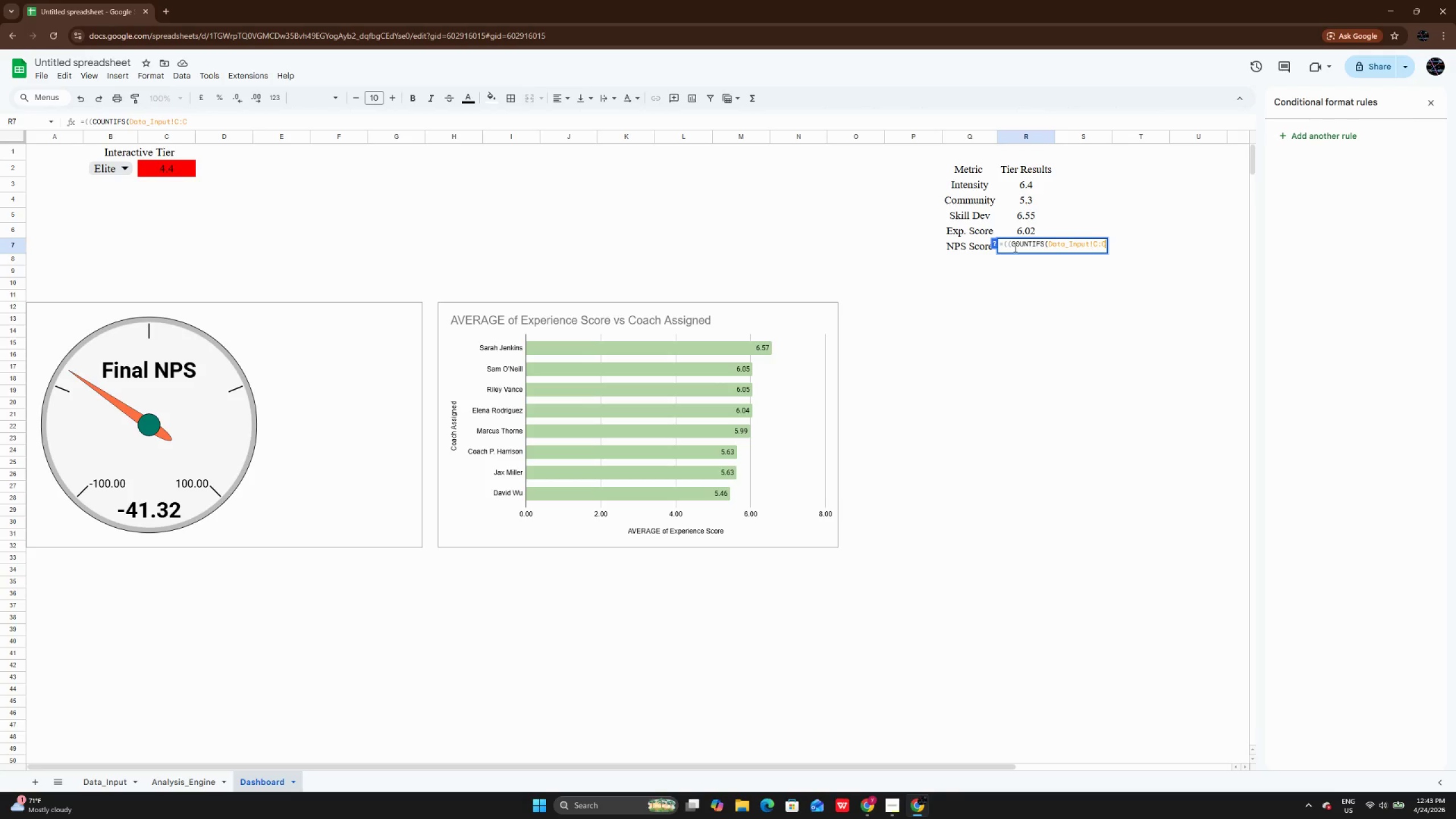 
type(,B1)
key(Backspace)
type(2, )
 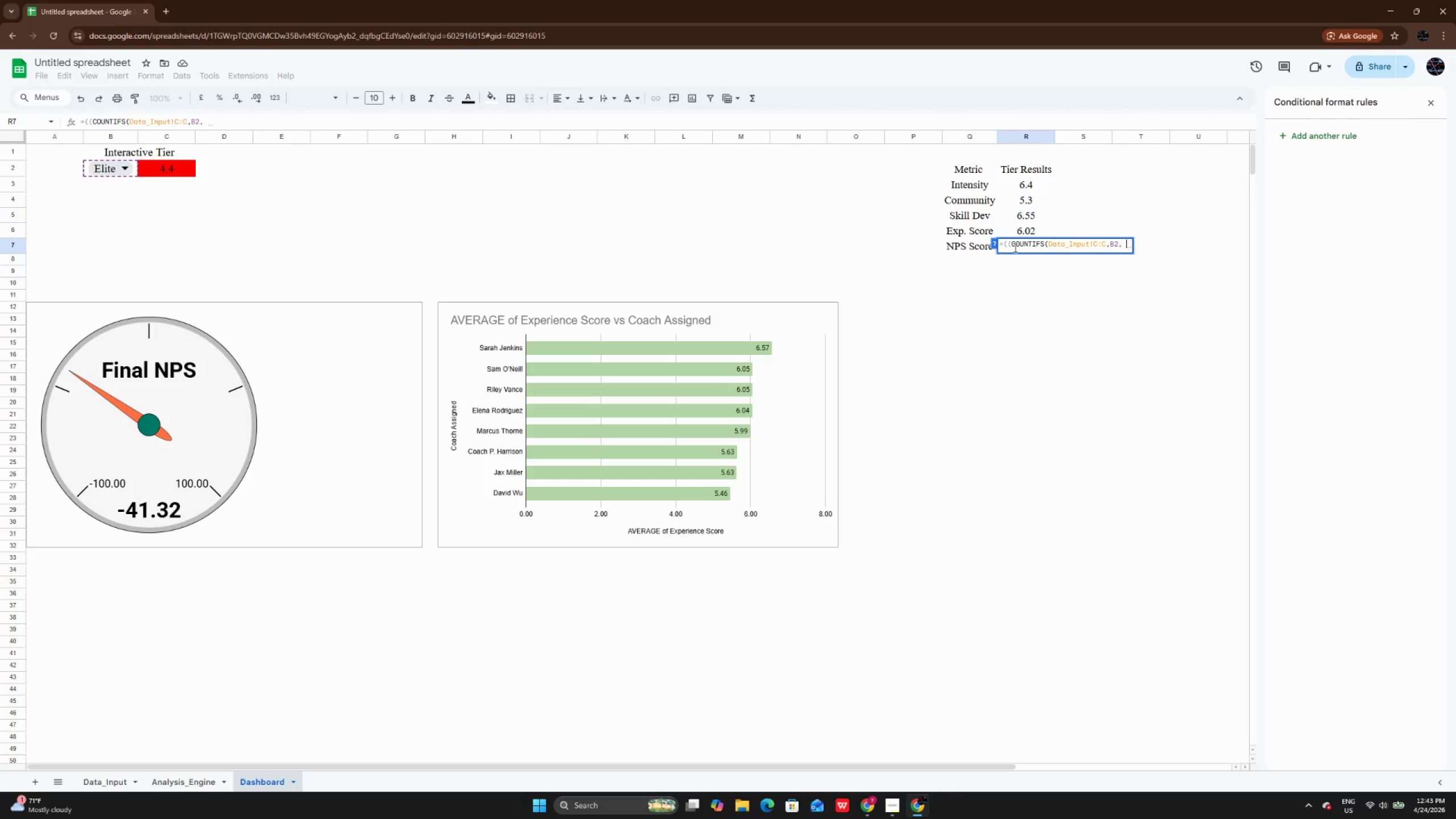 
wait(5.75)
 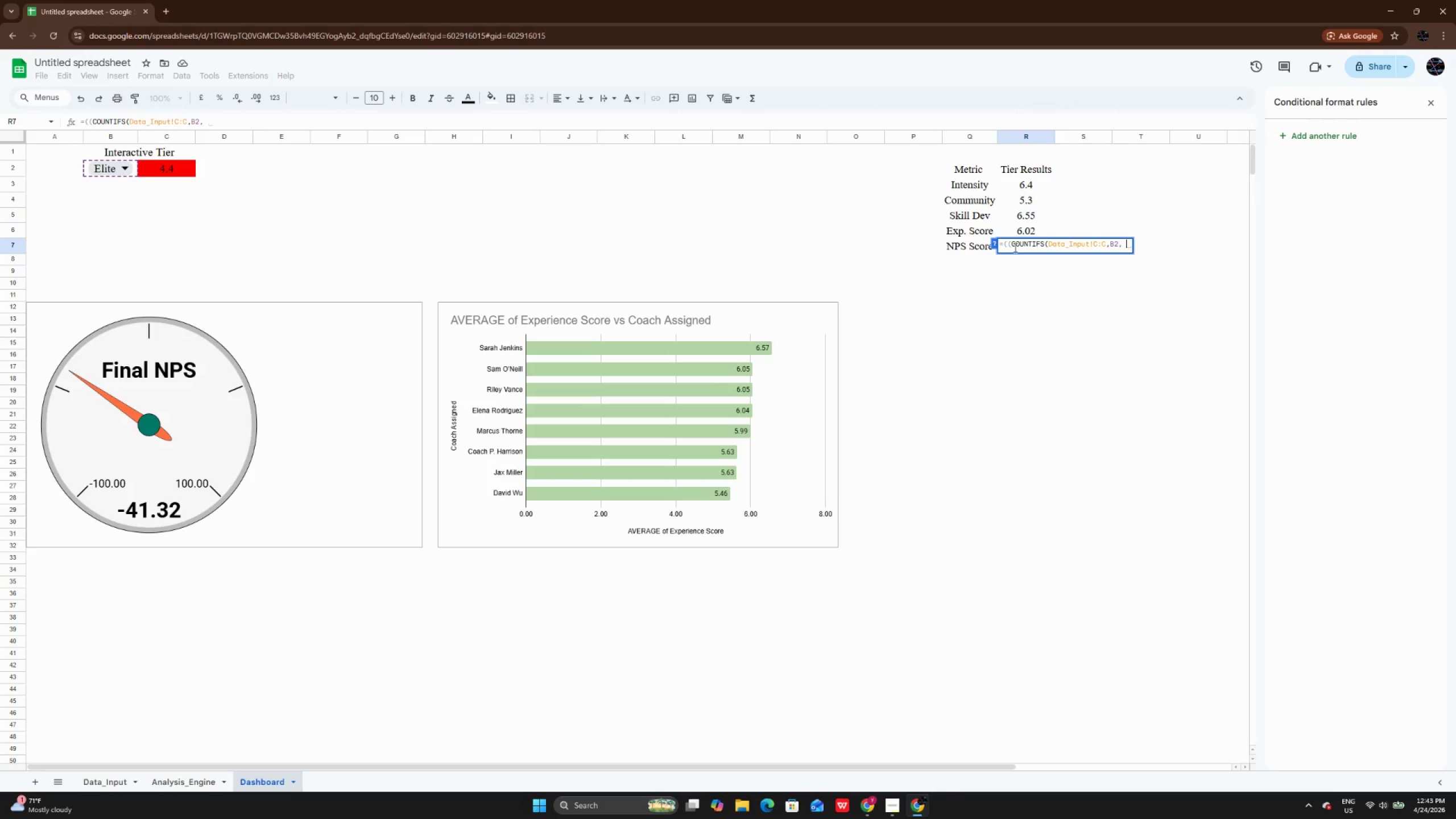 
key(Backspace)
type(Data_Input!)
 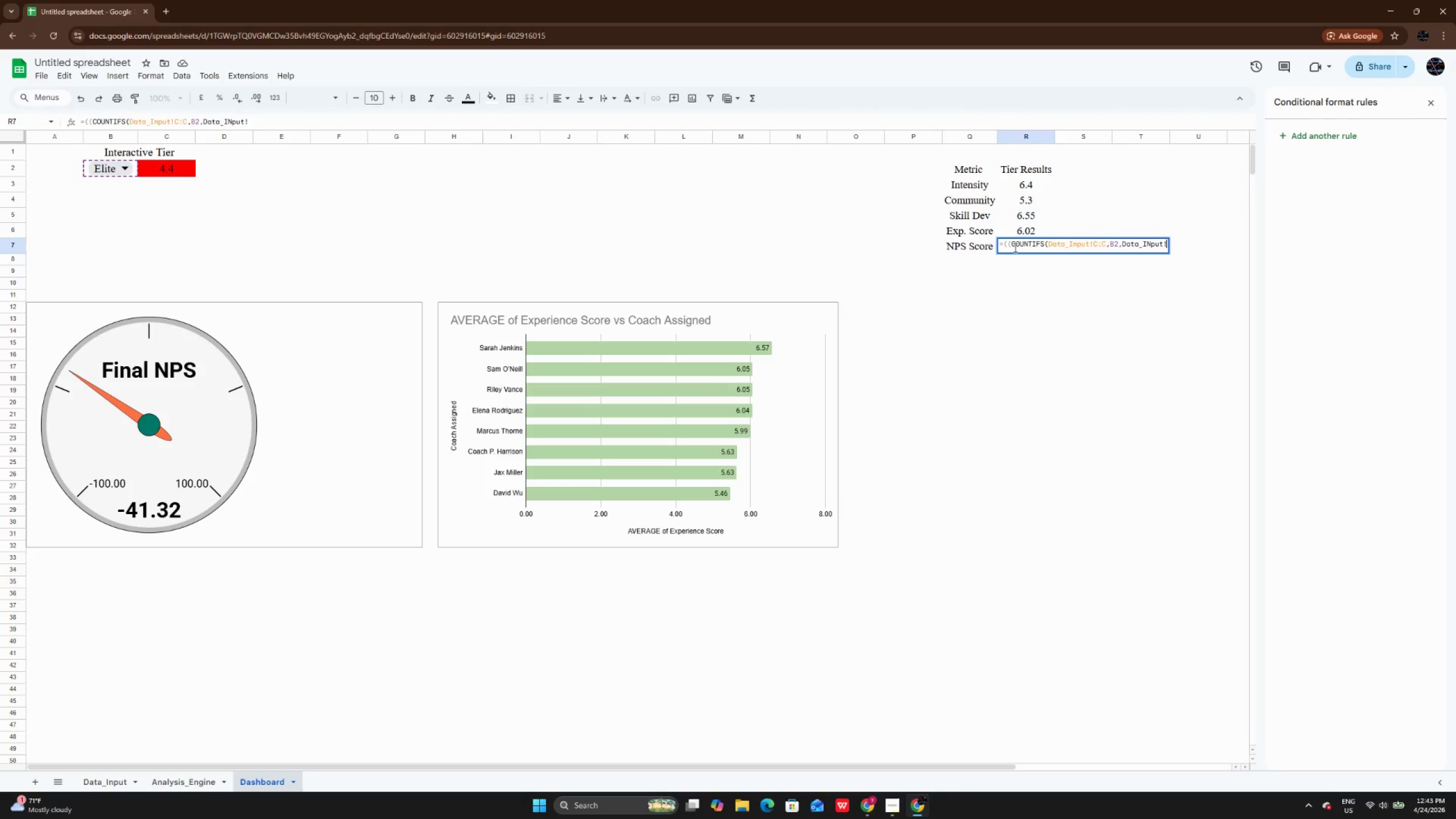 
key(ArrowLeft)
 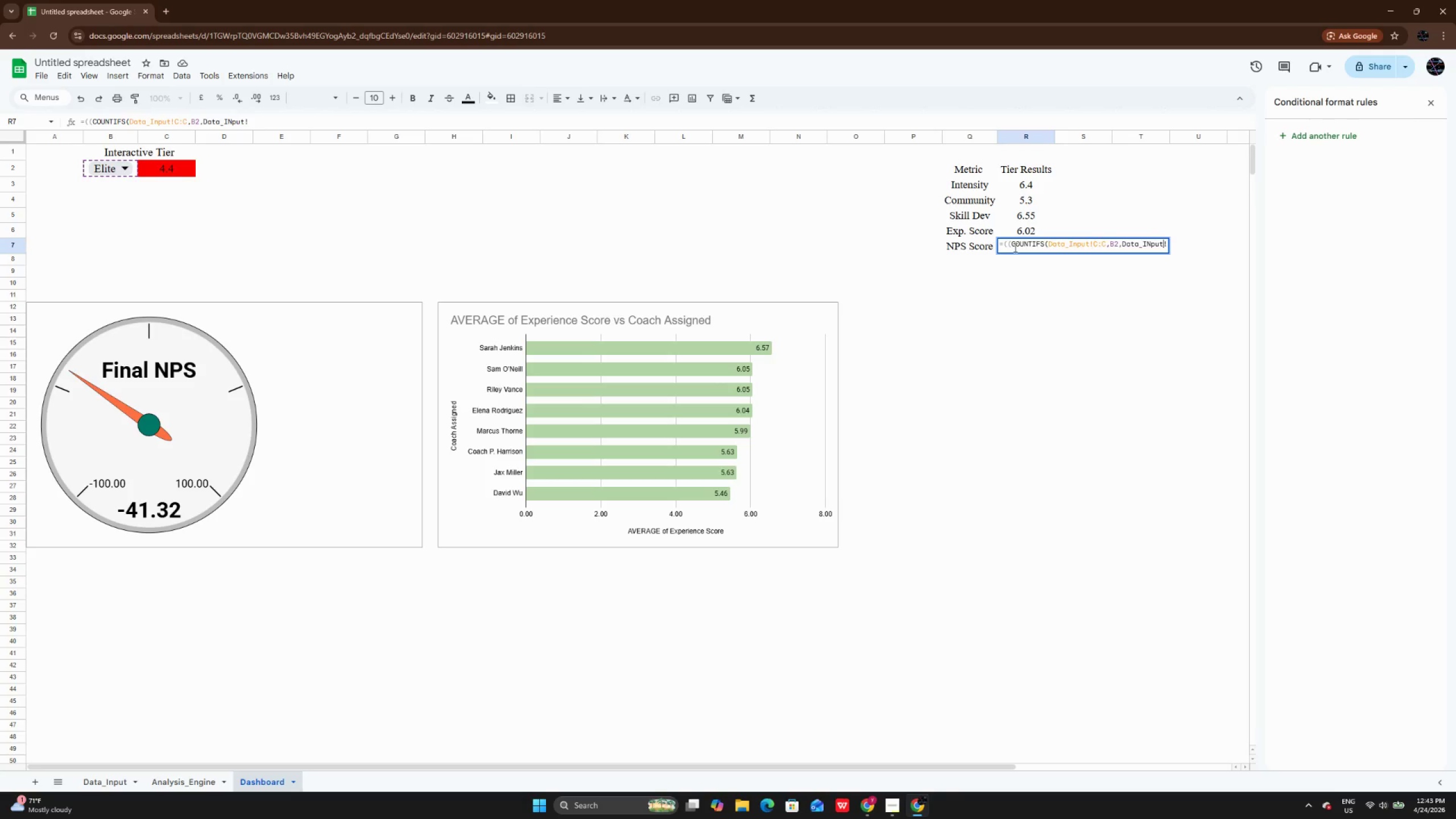 
key(ArrowLeft)
 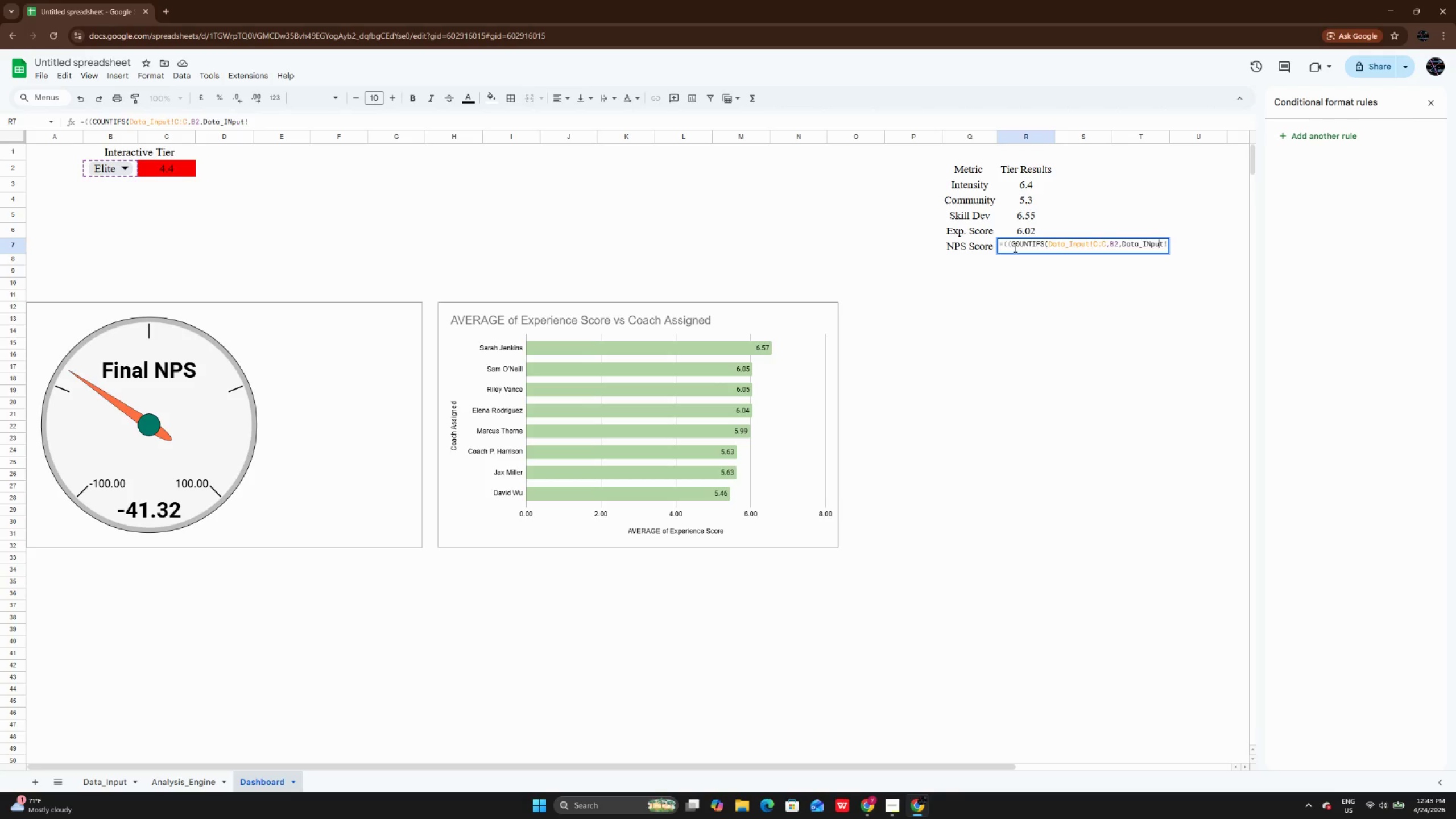 
key(ArrowLeft)
 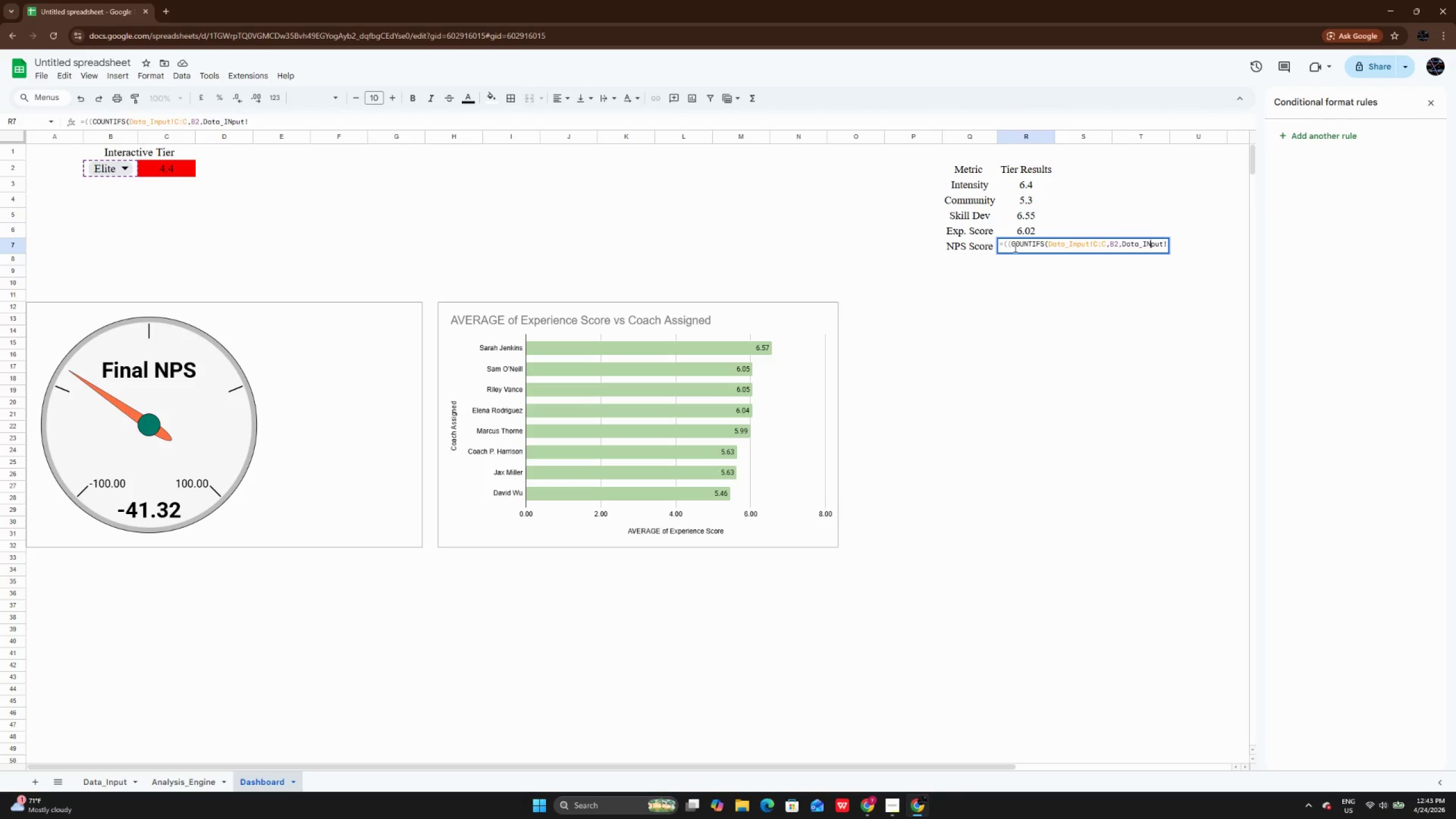 
key(ArrowLeft)
 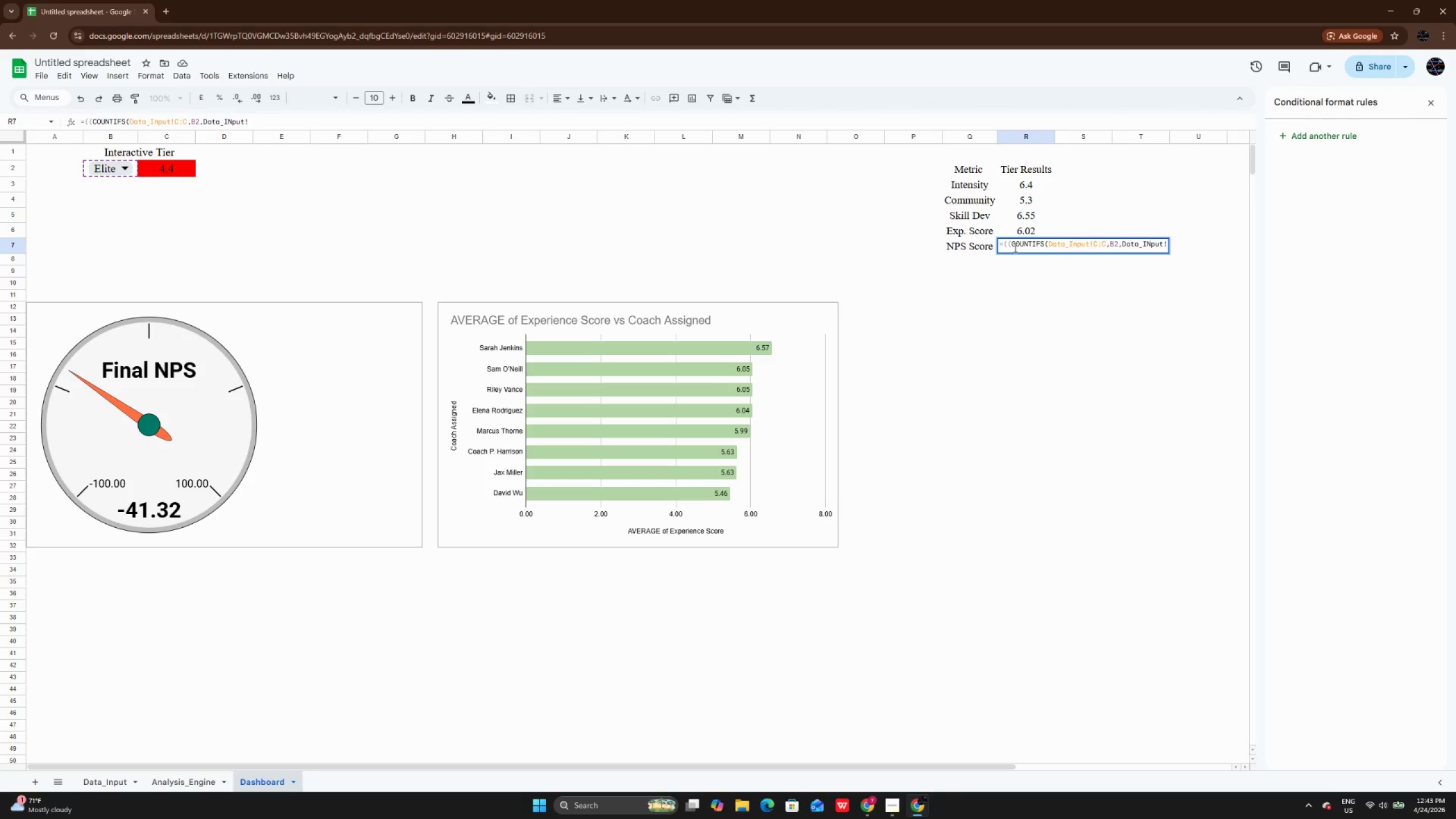 
key(Backspace)
 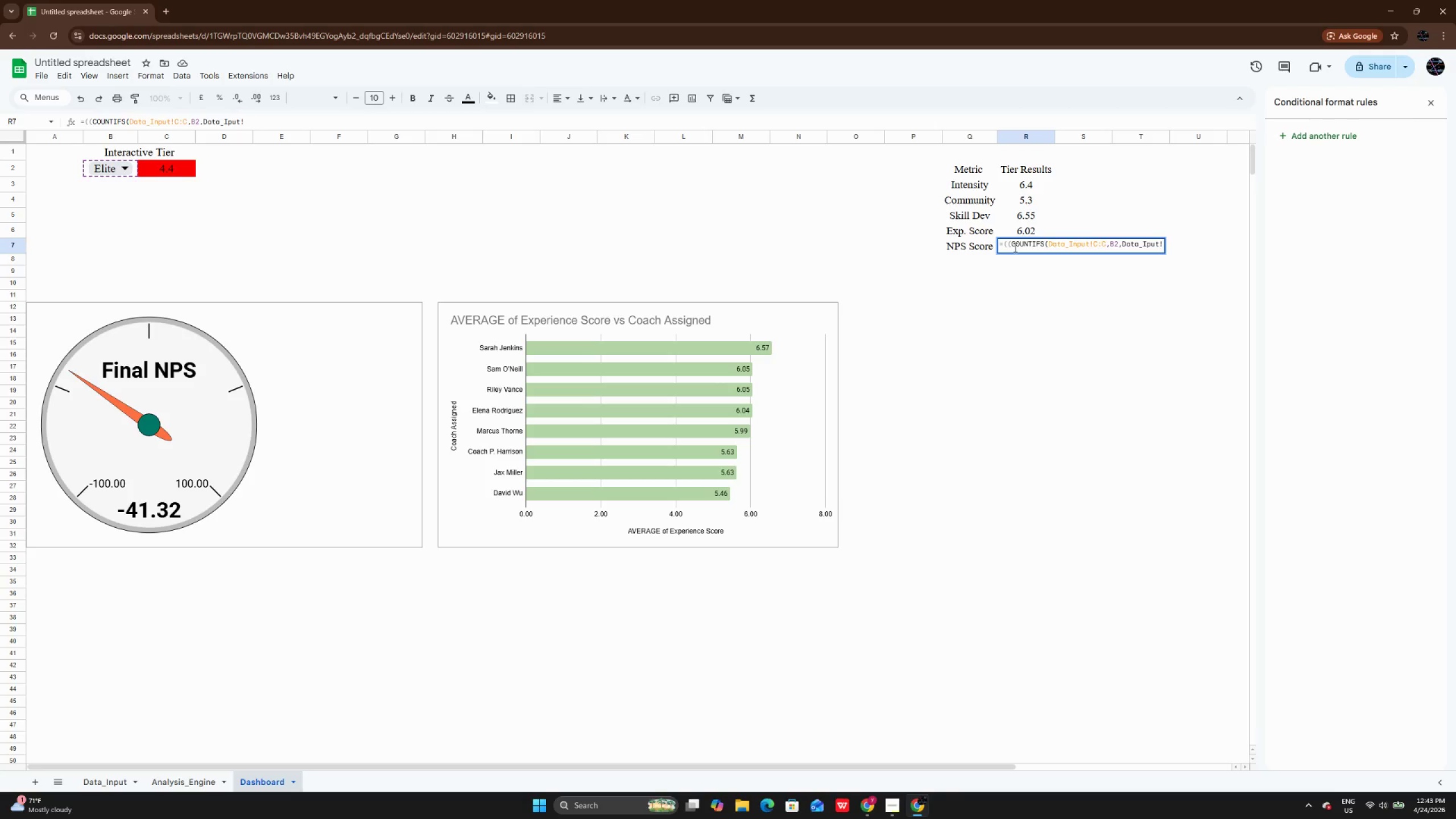 
key(N)
 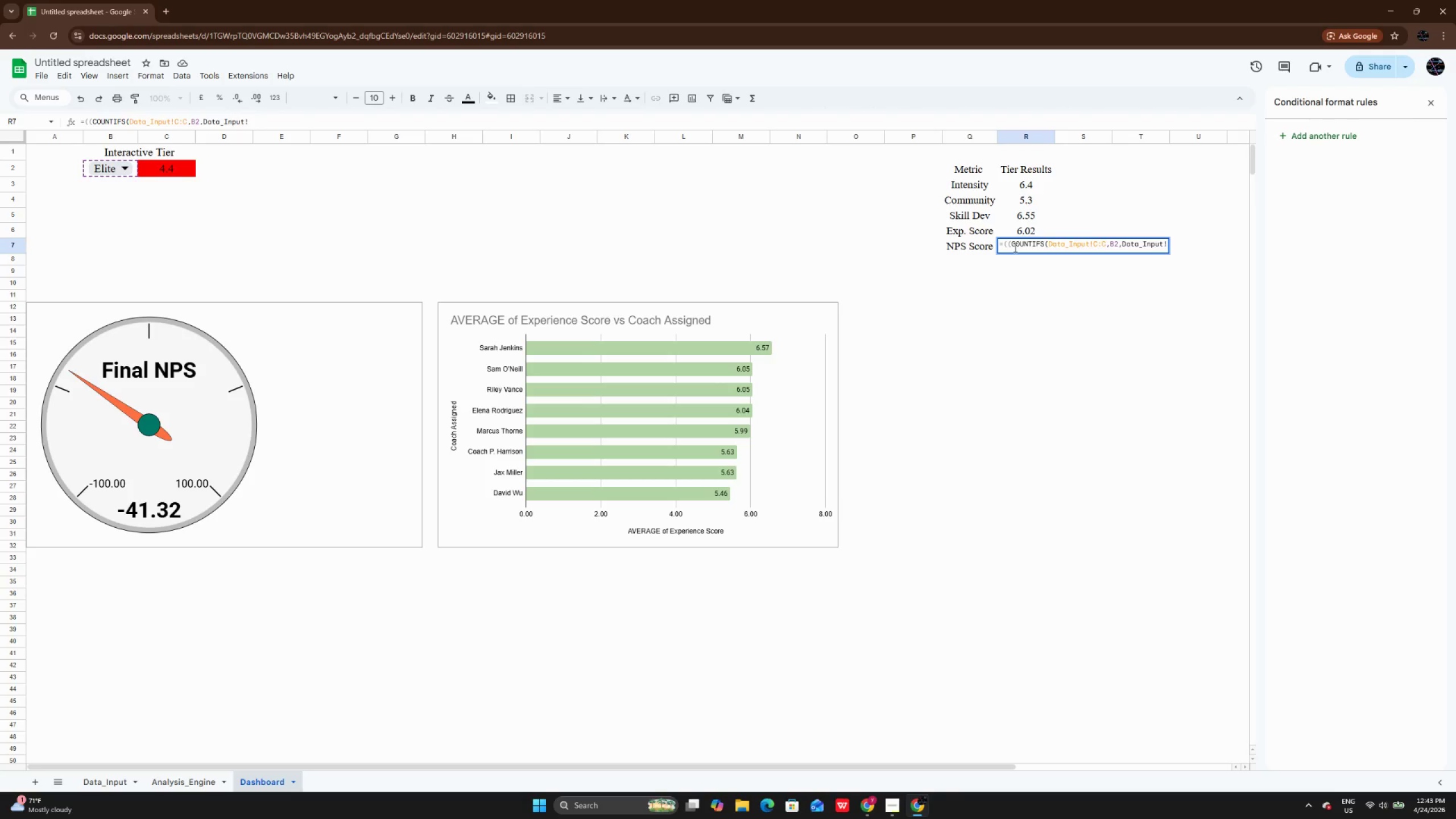 
key(ArrowRight)
 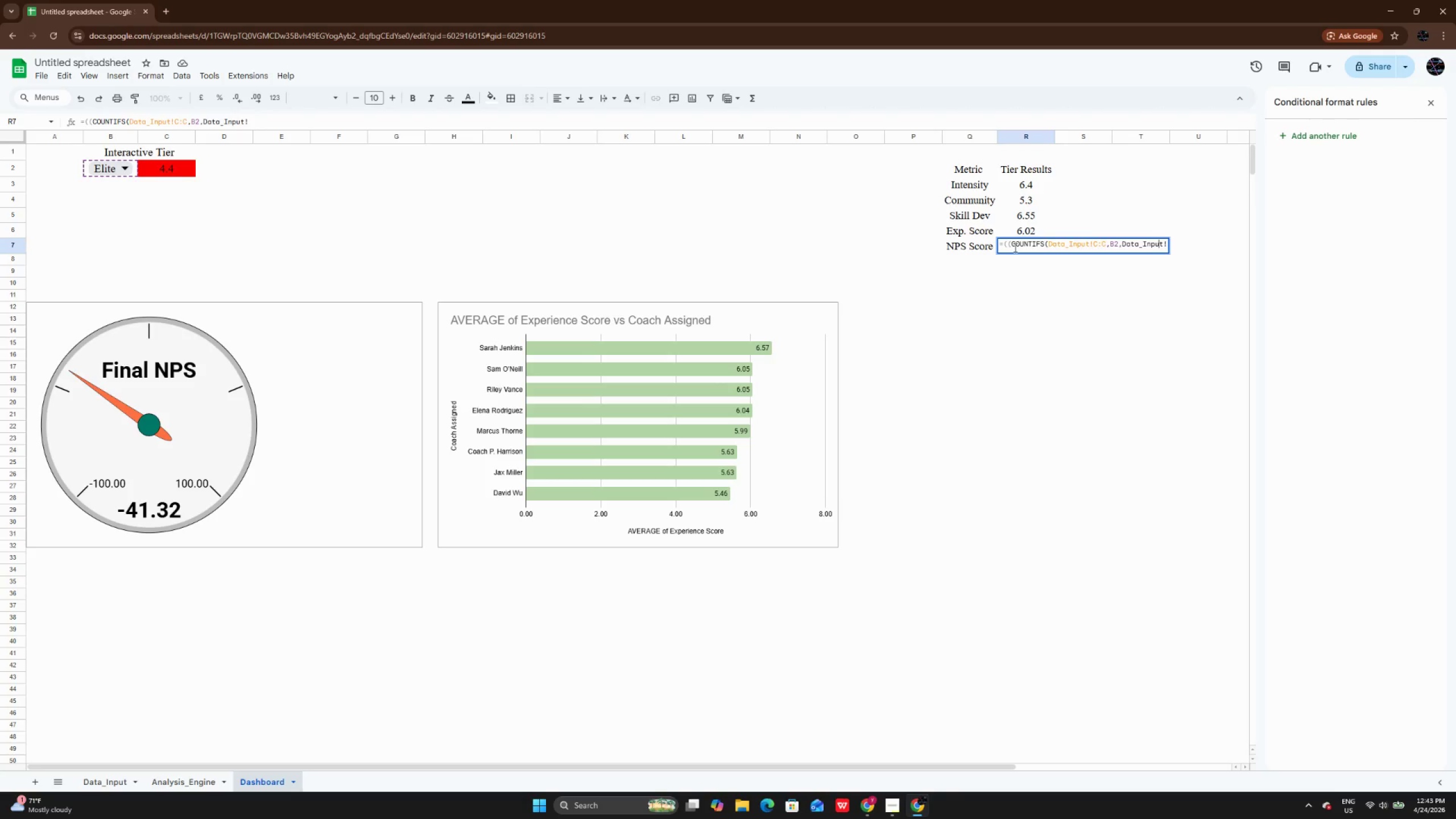 
key(ArrowRight)
 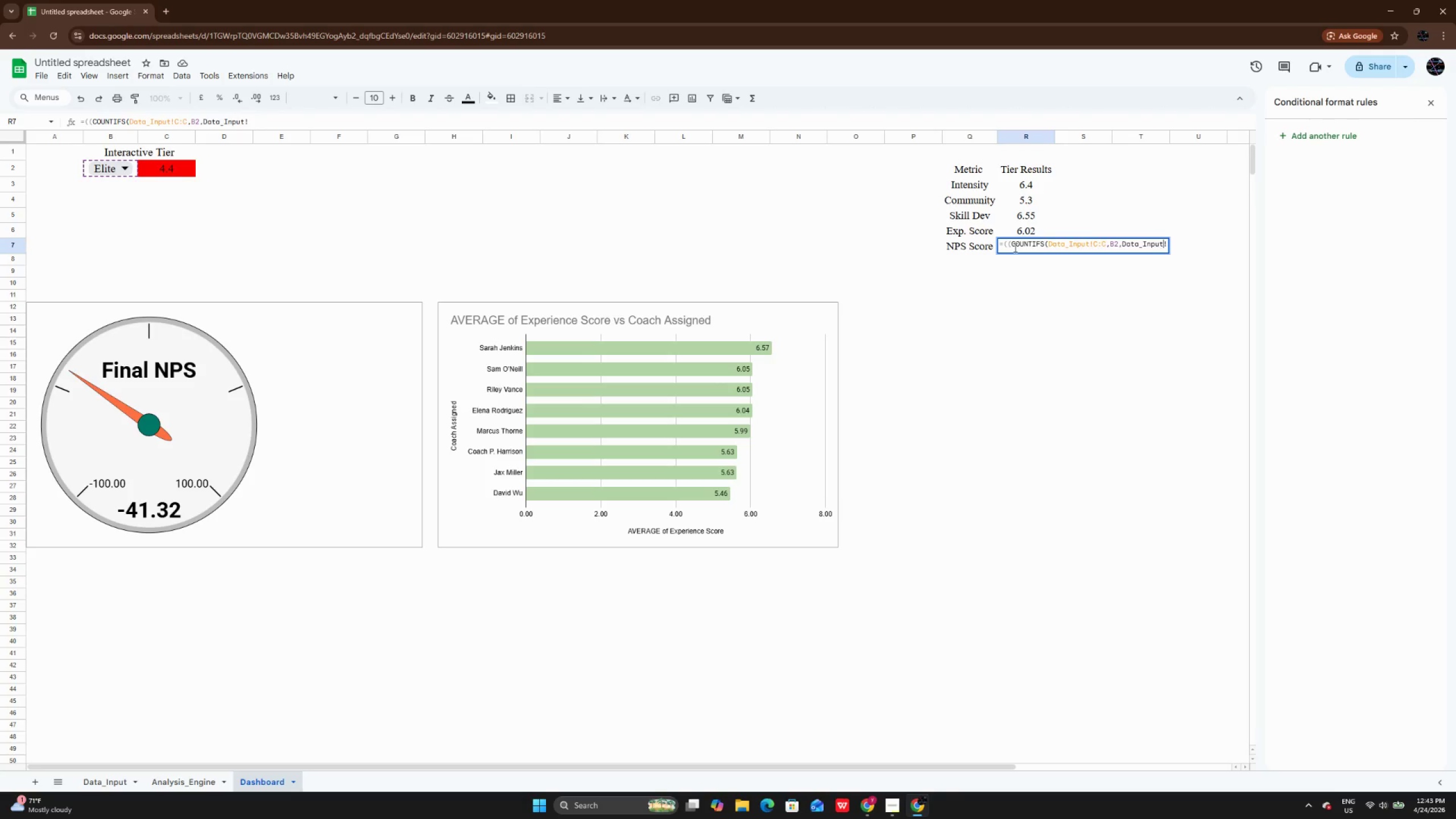 
key(ArrowRight)
 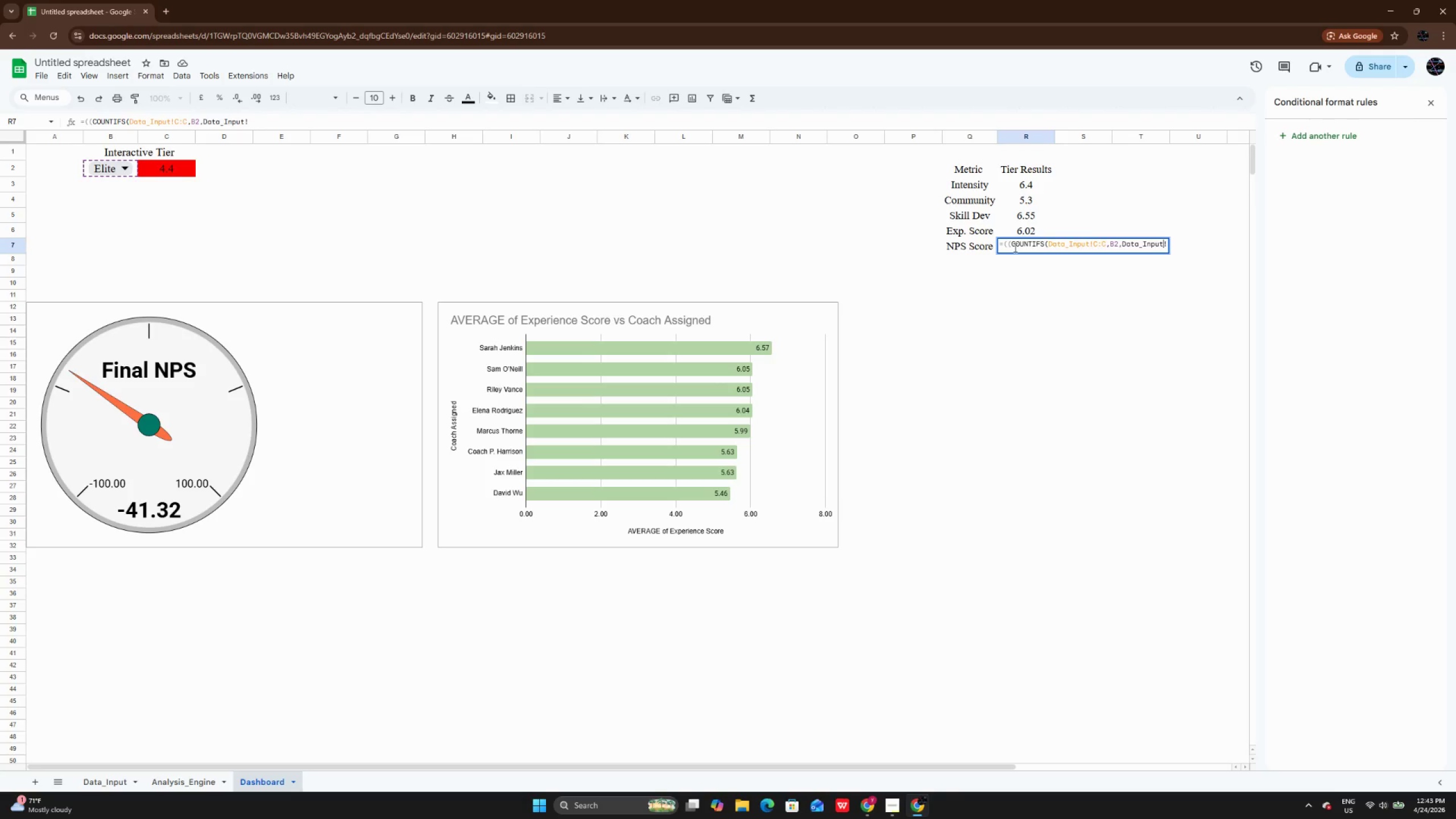 
key(ArrowRight)
 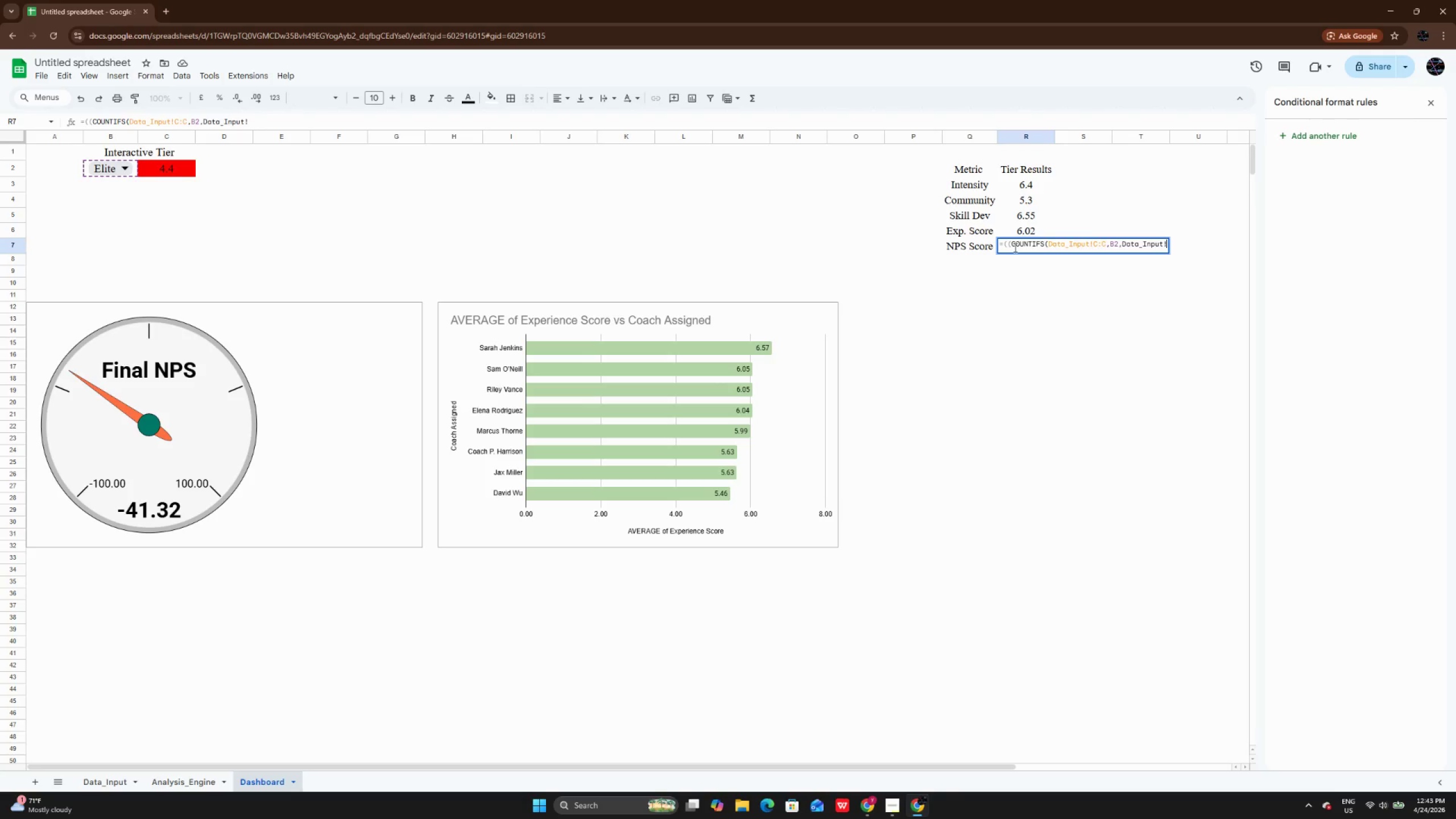 
key(ArrowRight)
 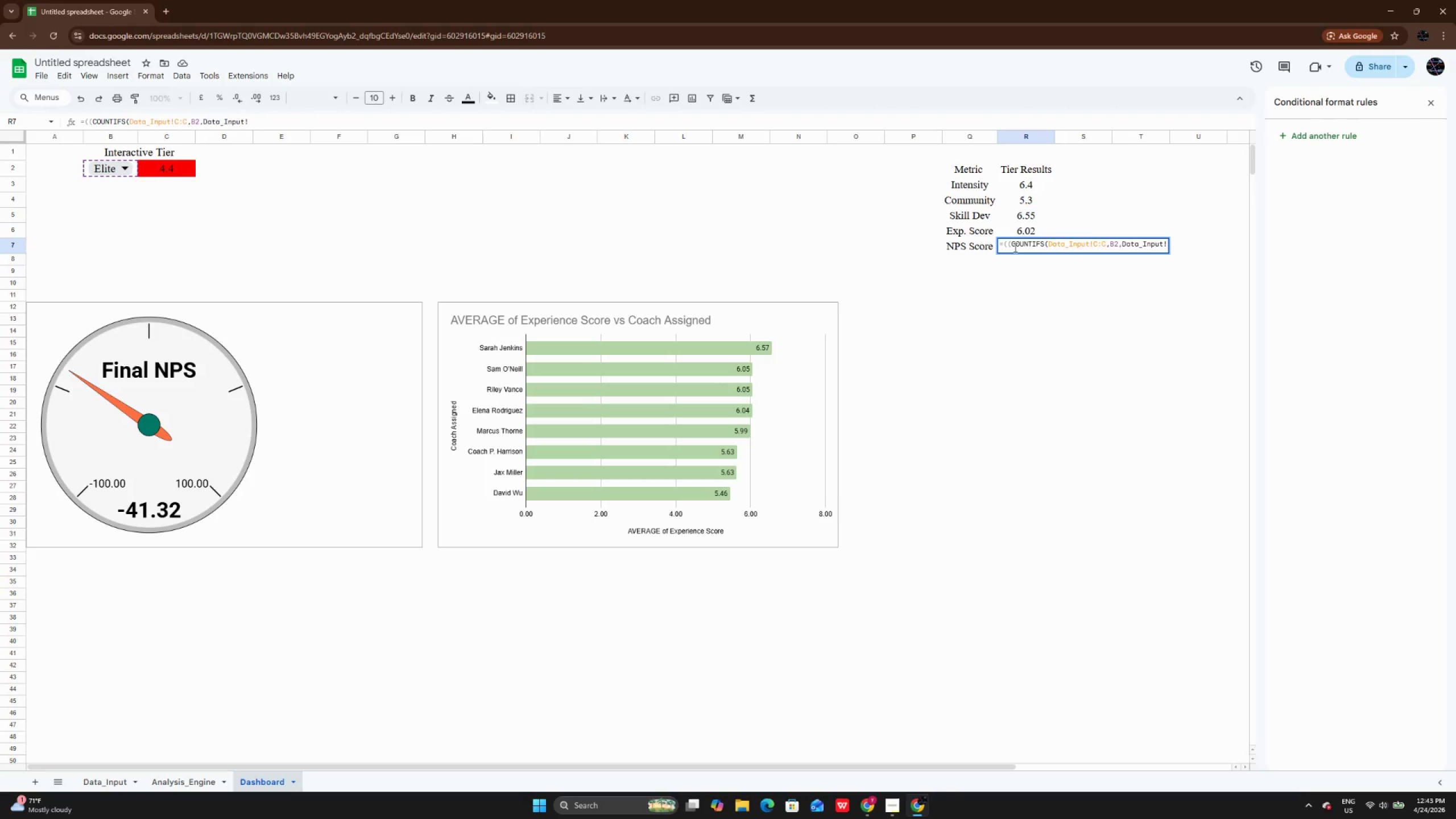 
key(CapsLock)
 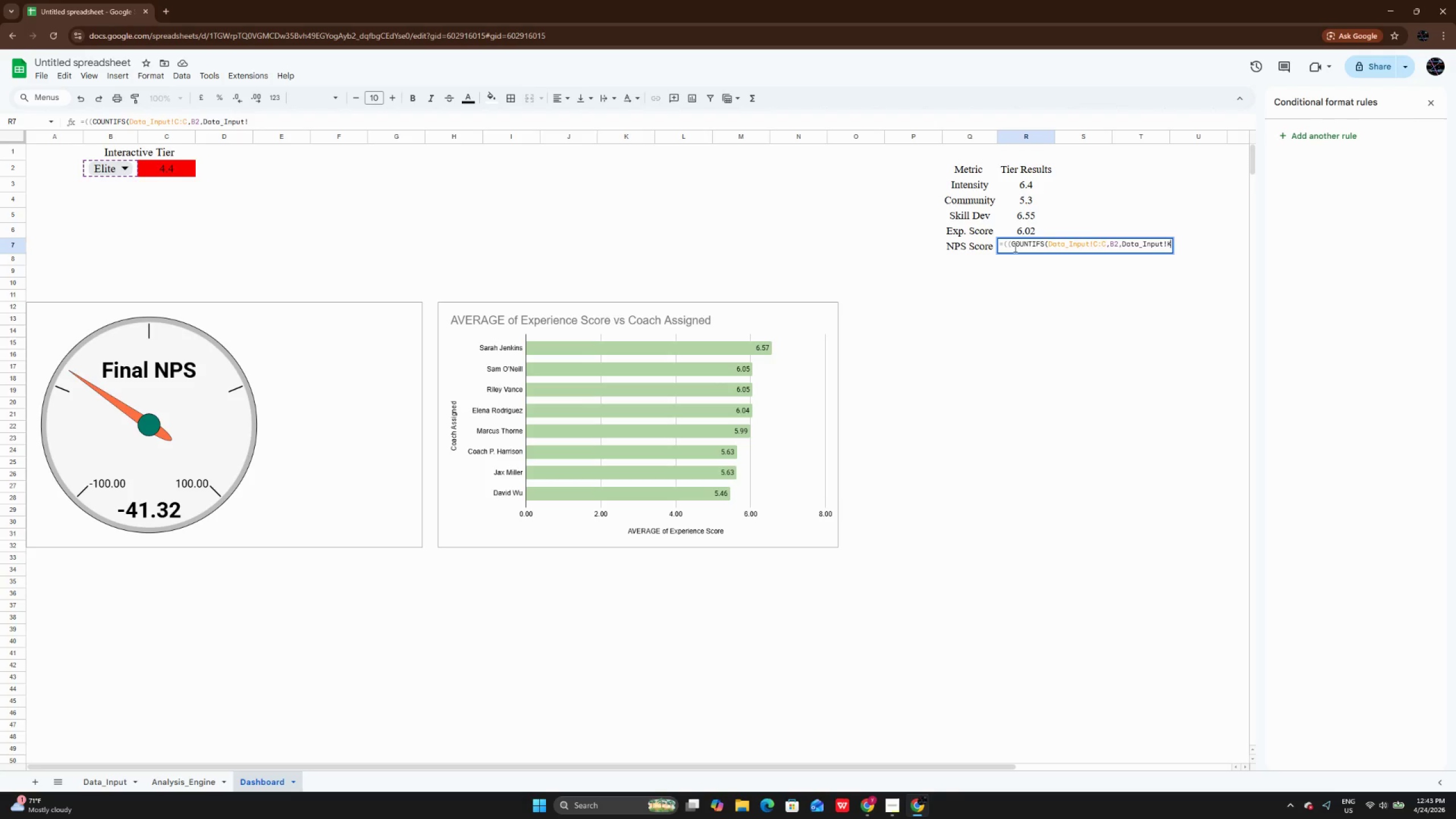 
key(K)
 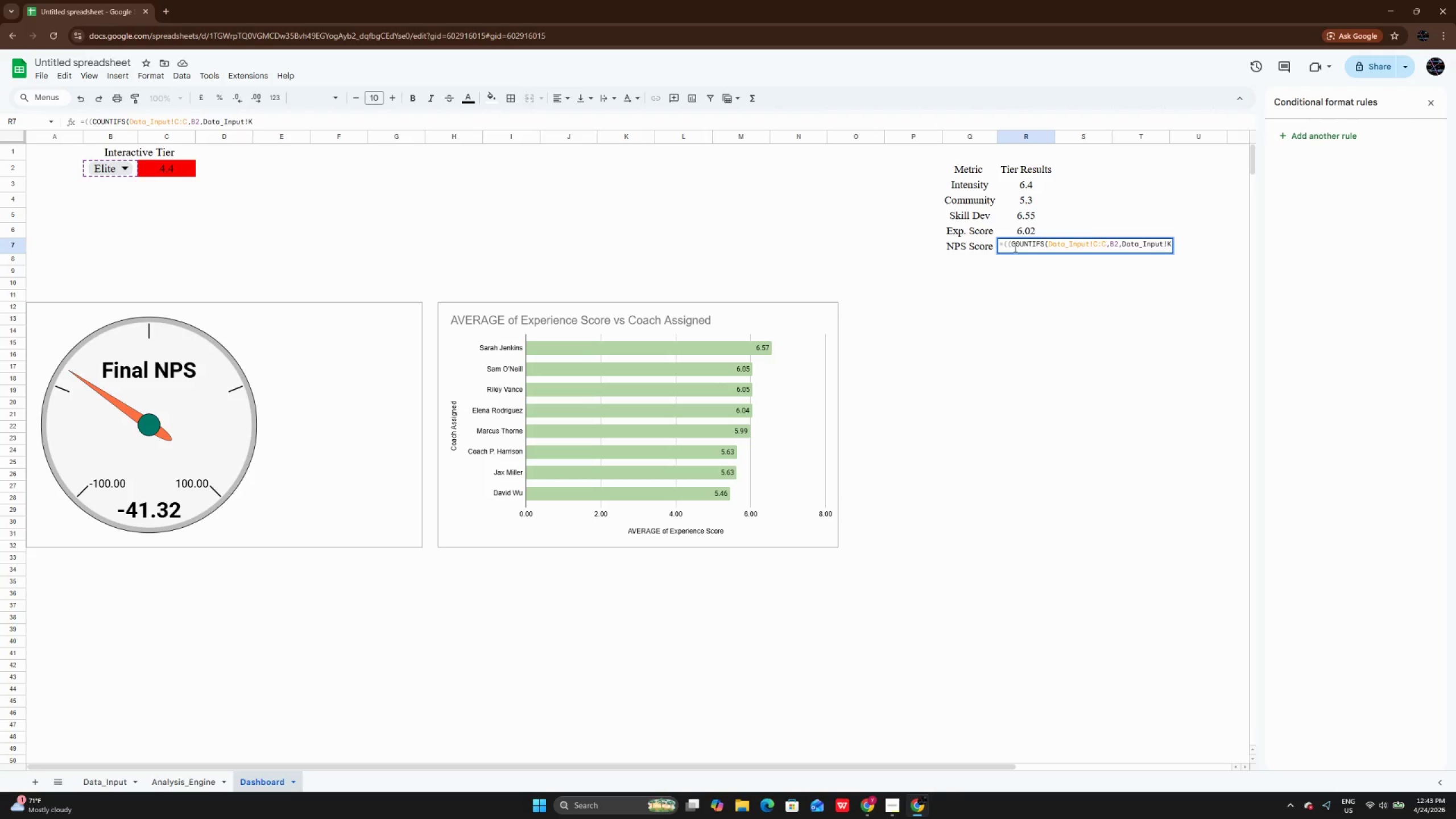 
key(Shift+Semicolon)
 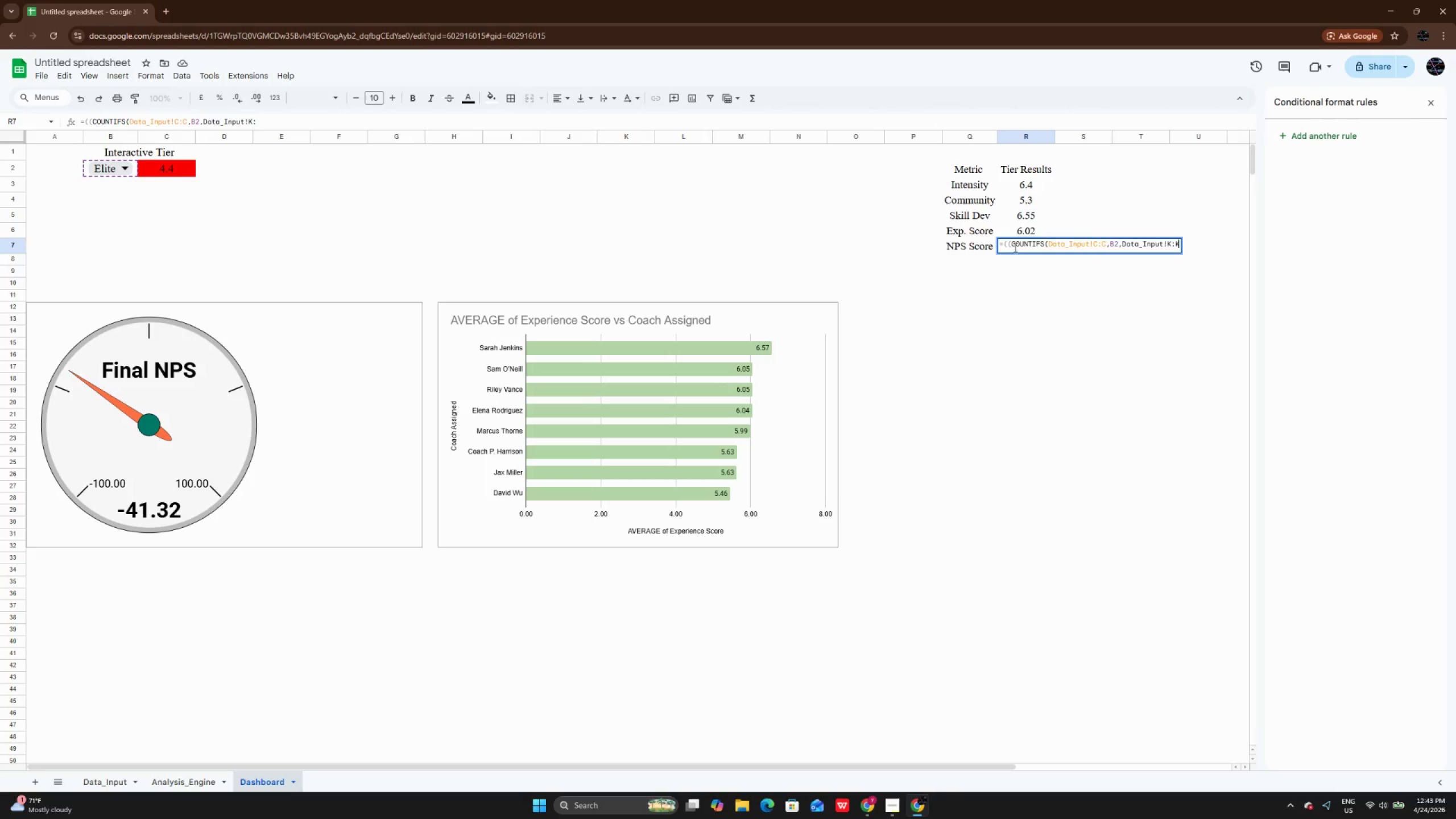 
key(K)
 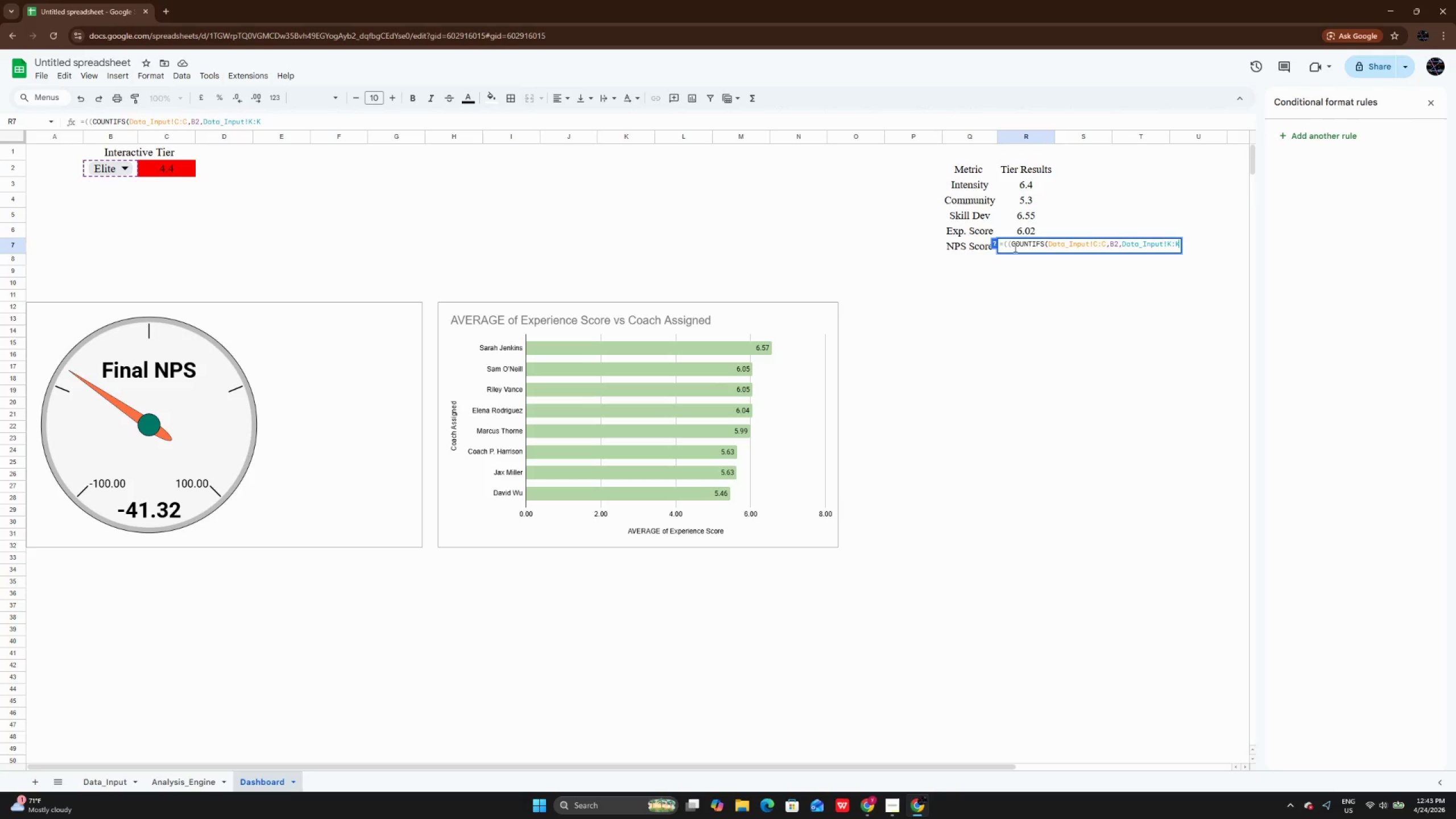 
key(Comma)
 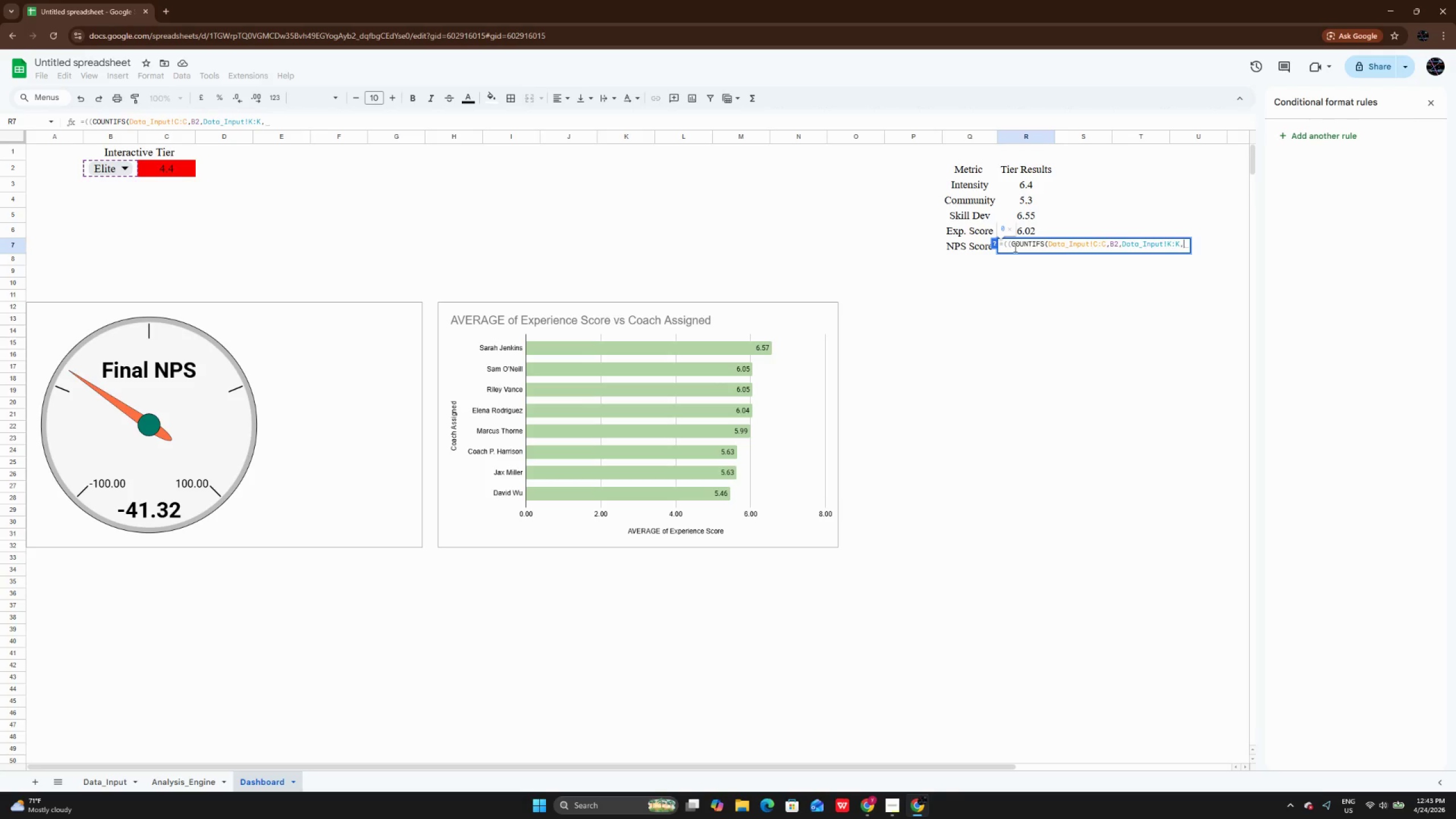 
key(Shift+Quote)
 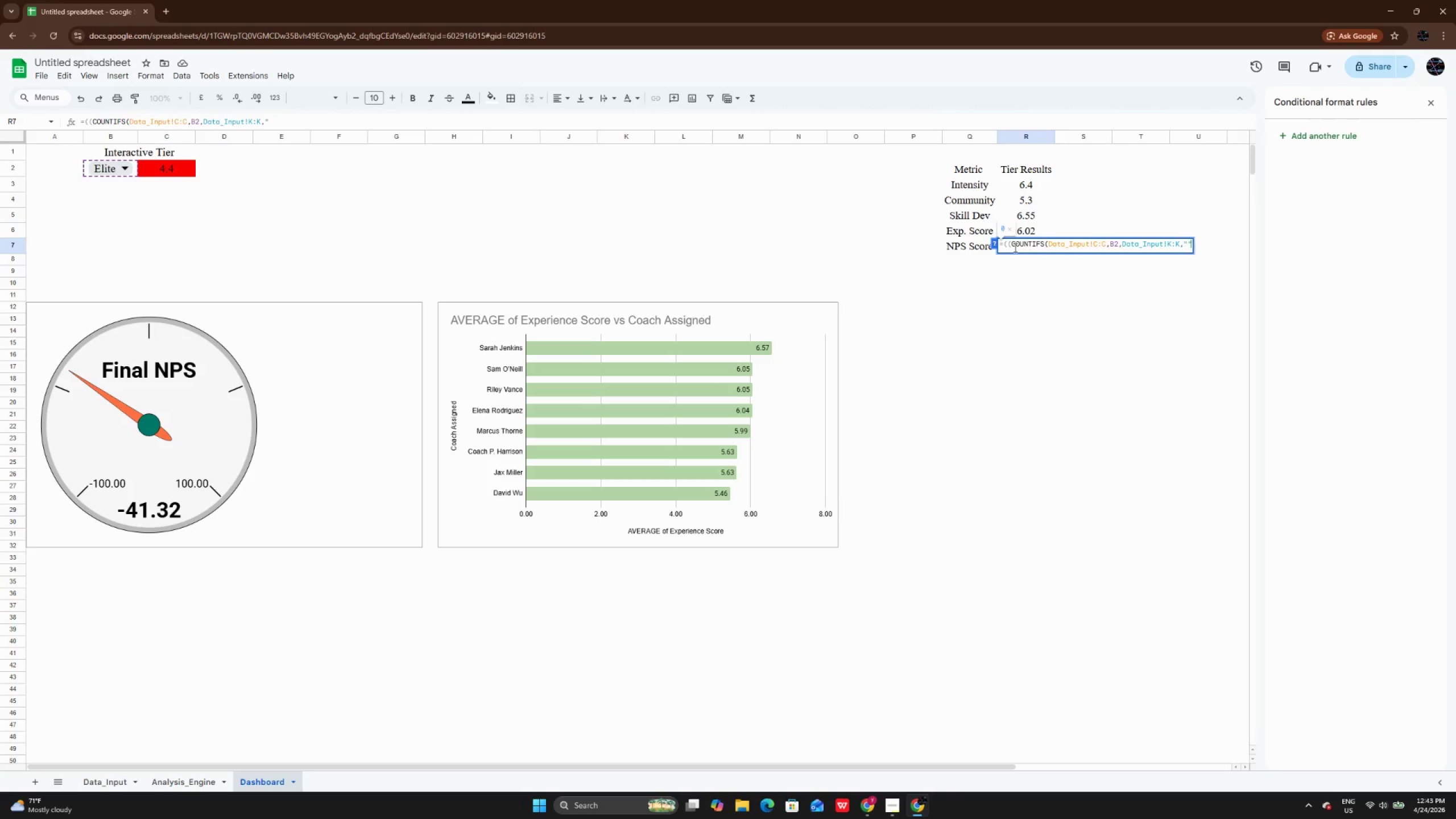 
key(Shift+Quote)
 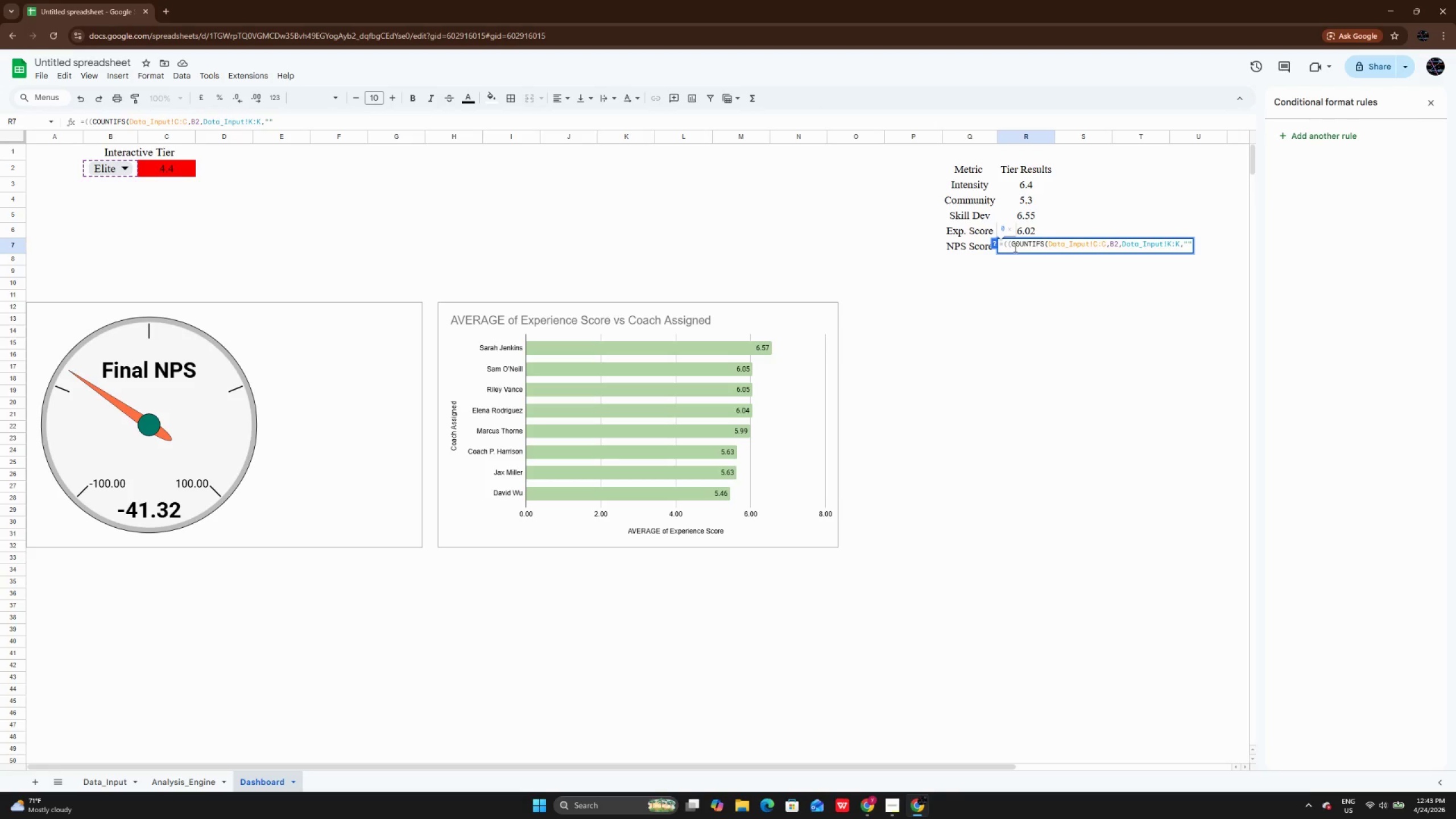 
key(ArrowLeft)
 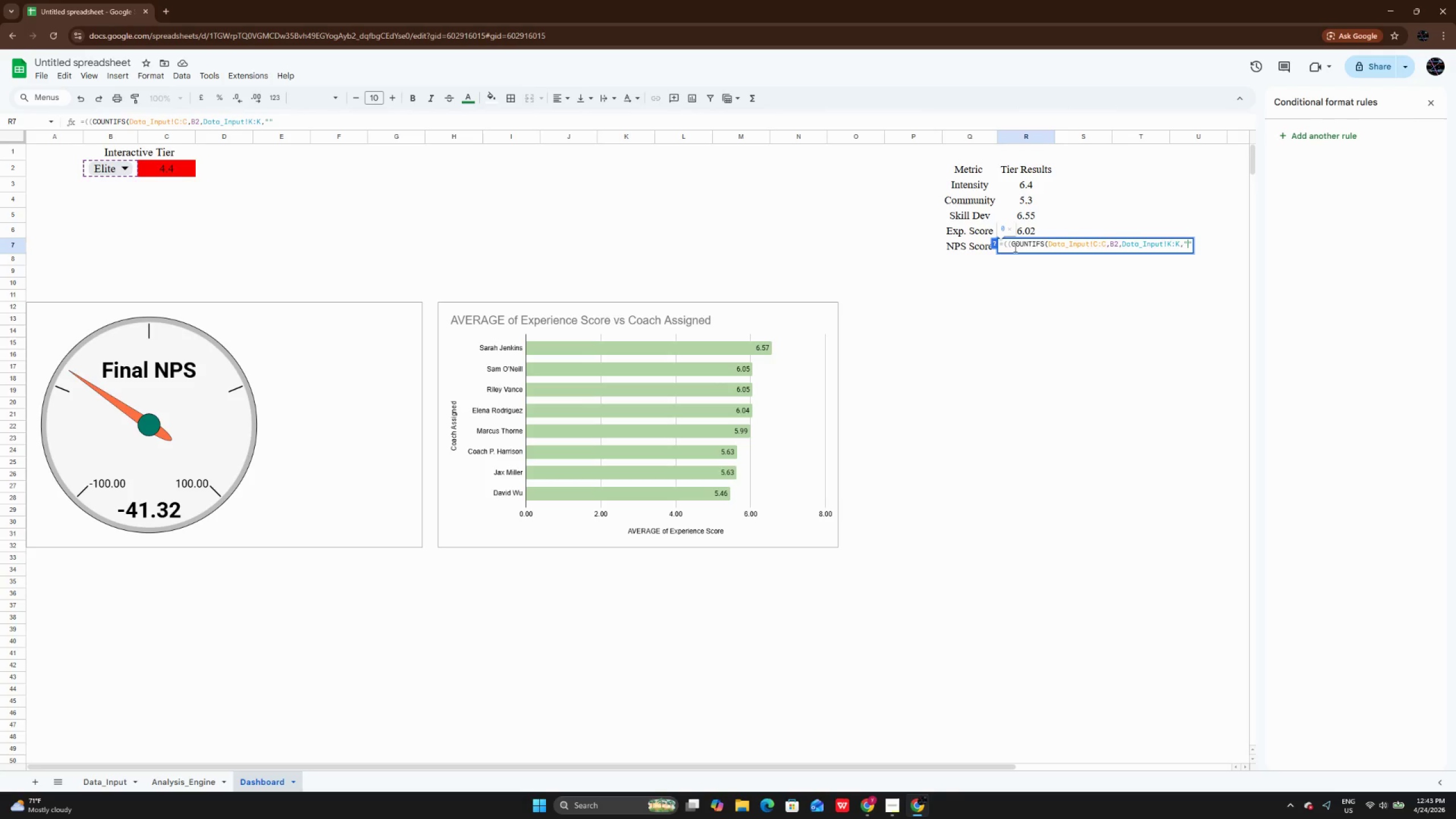 
type(Promoter)
 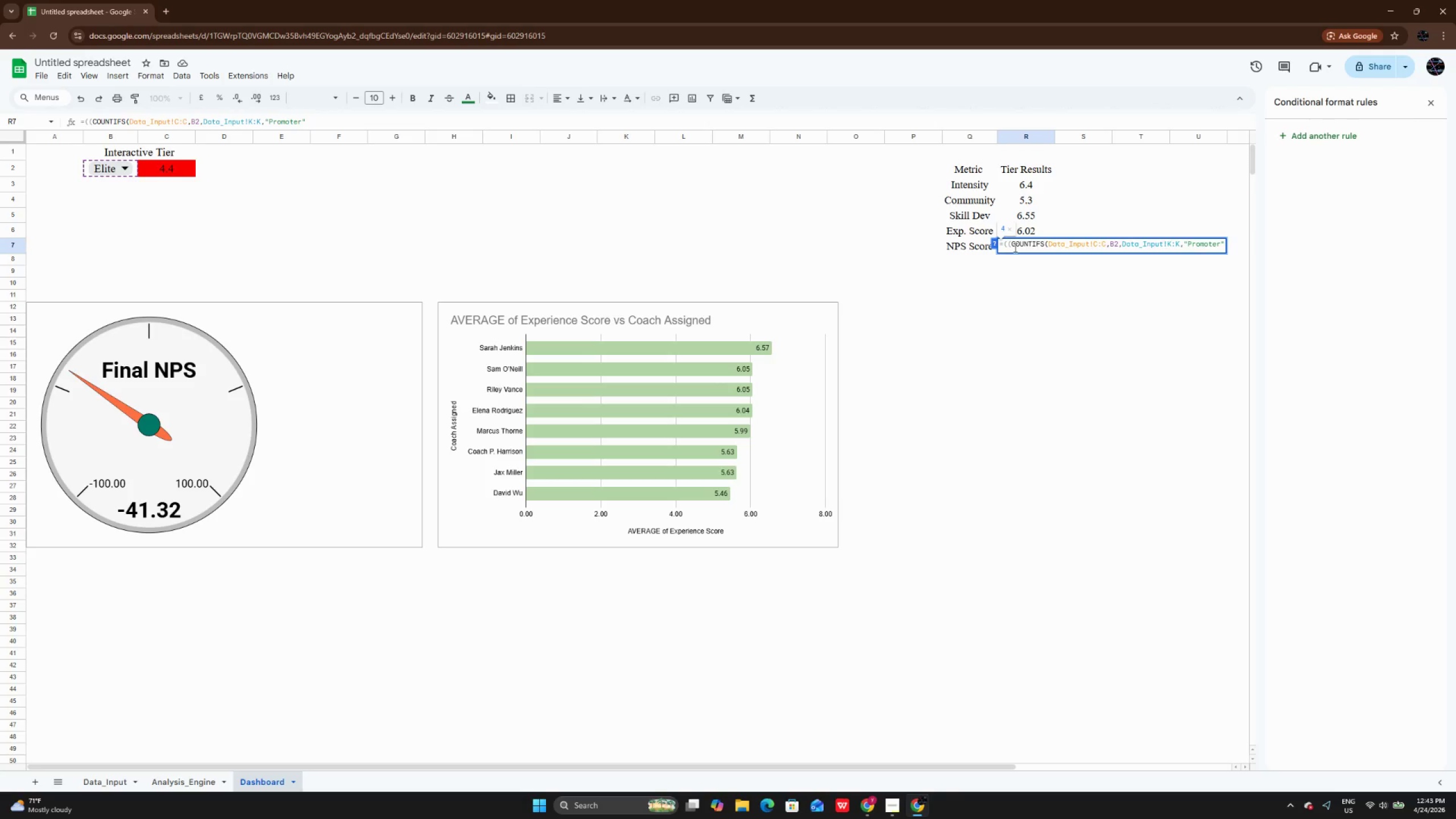 
key(ArrowRight)
 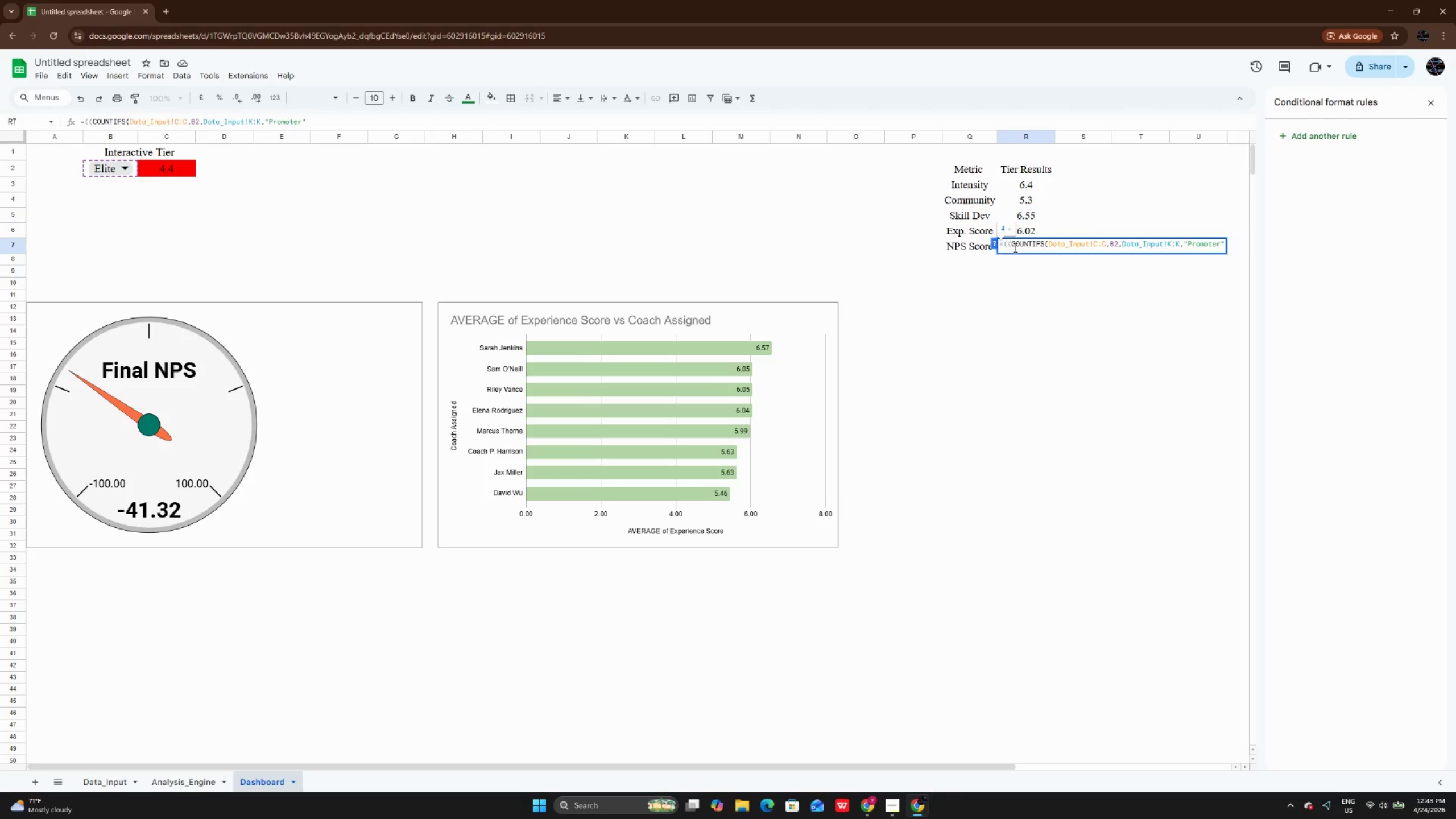 
type()/coun)
key(Backspace)
key(Backspace)
key(Backspace)
key(Backspace)
type(COUNTIF()
 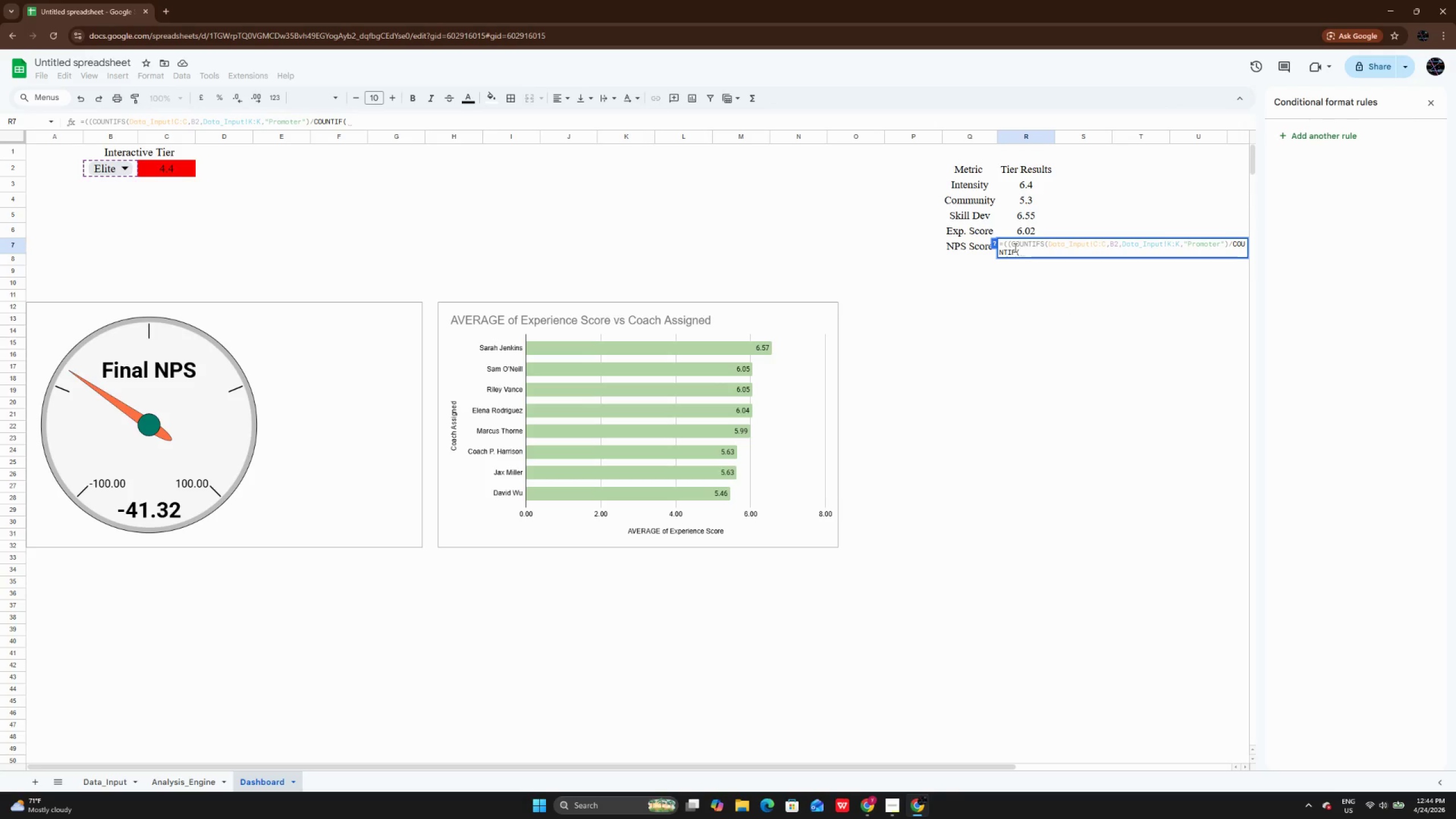 
wait(6.48)
 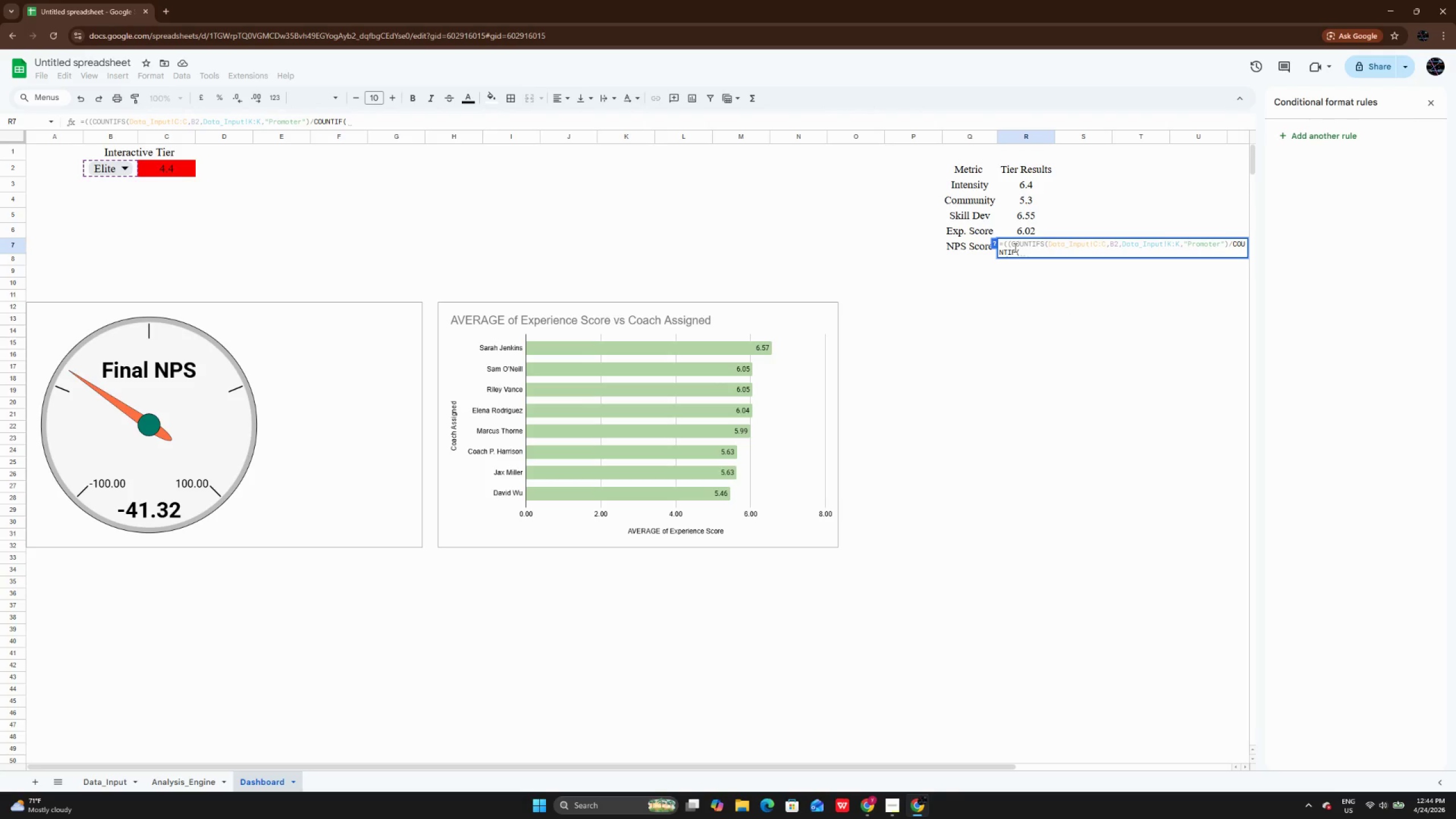 
type(Data_Input)
 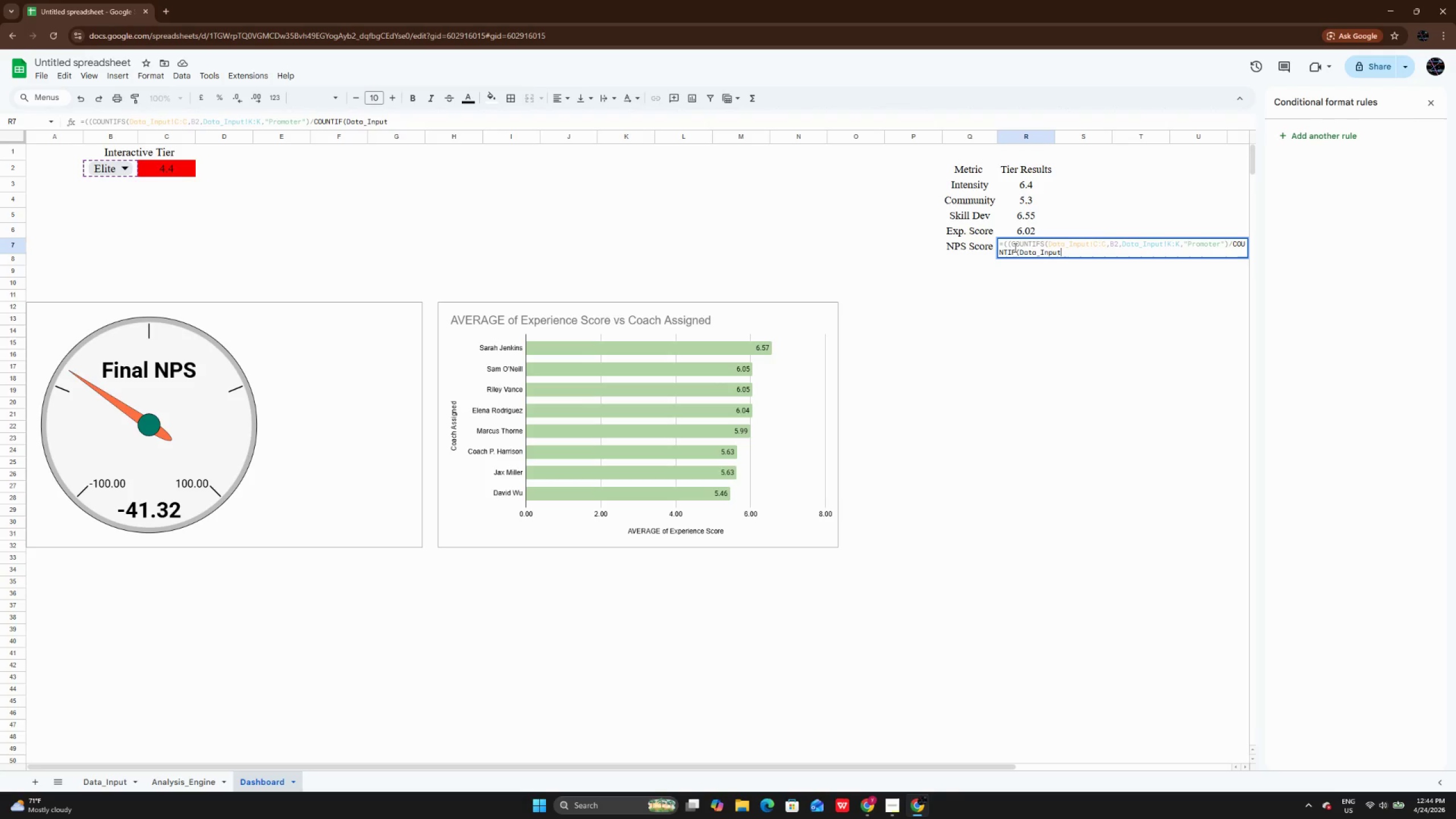 
wait(7.97)
 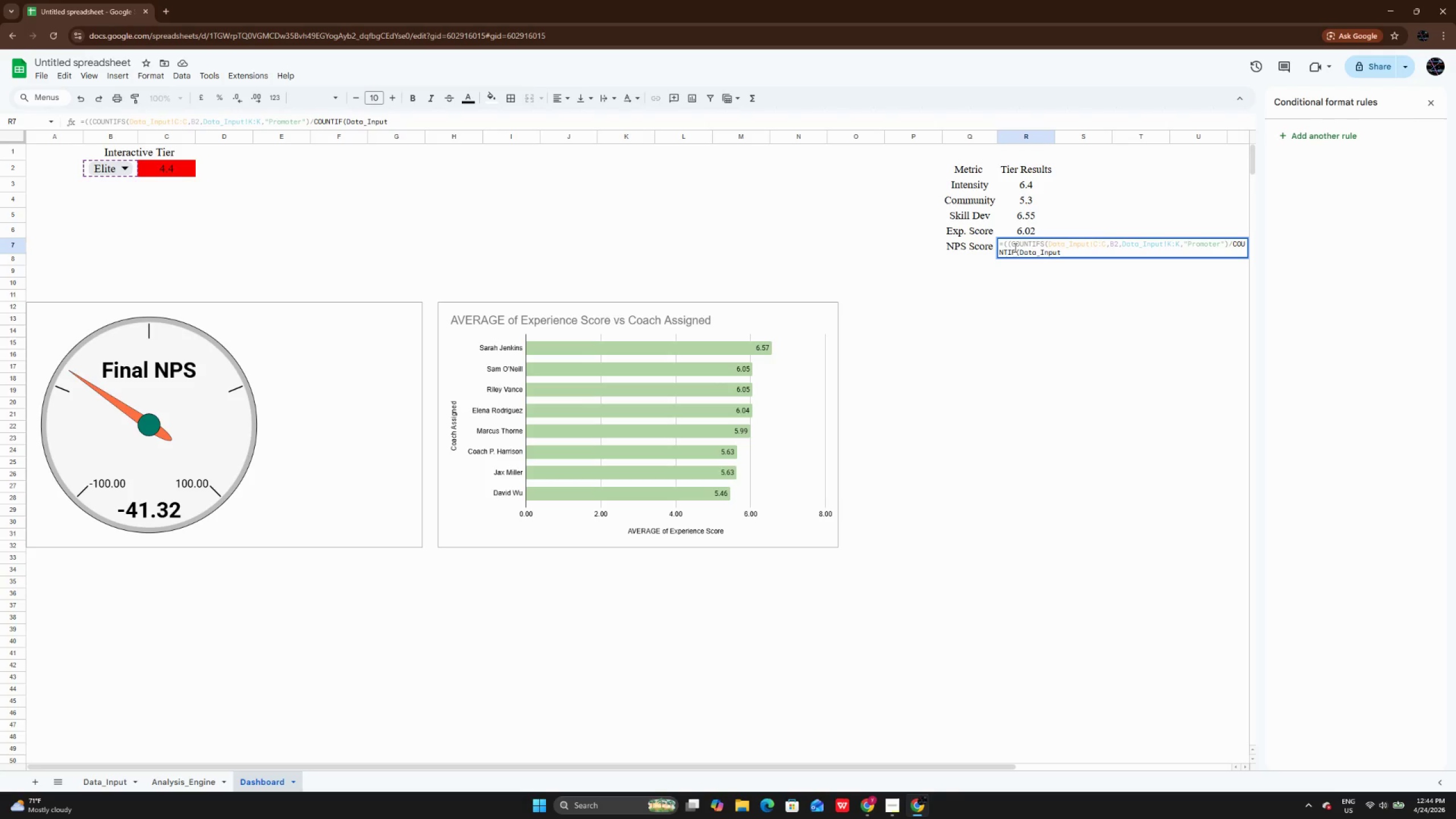 
key(Shift+1)
 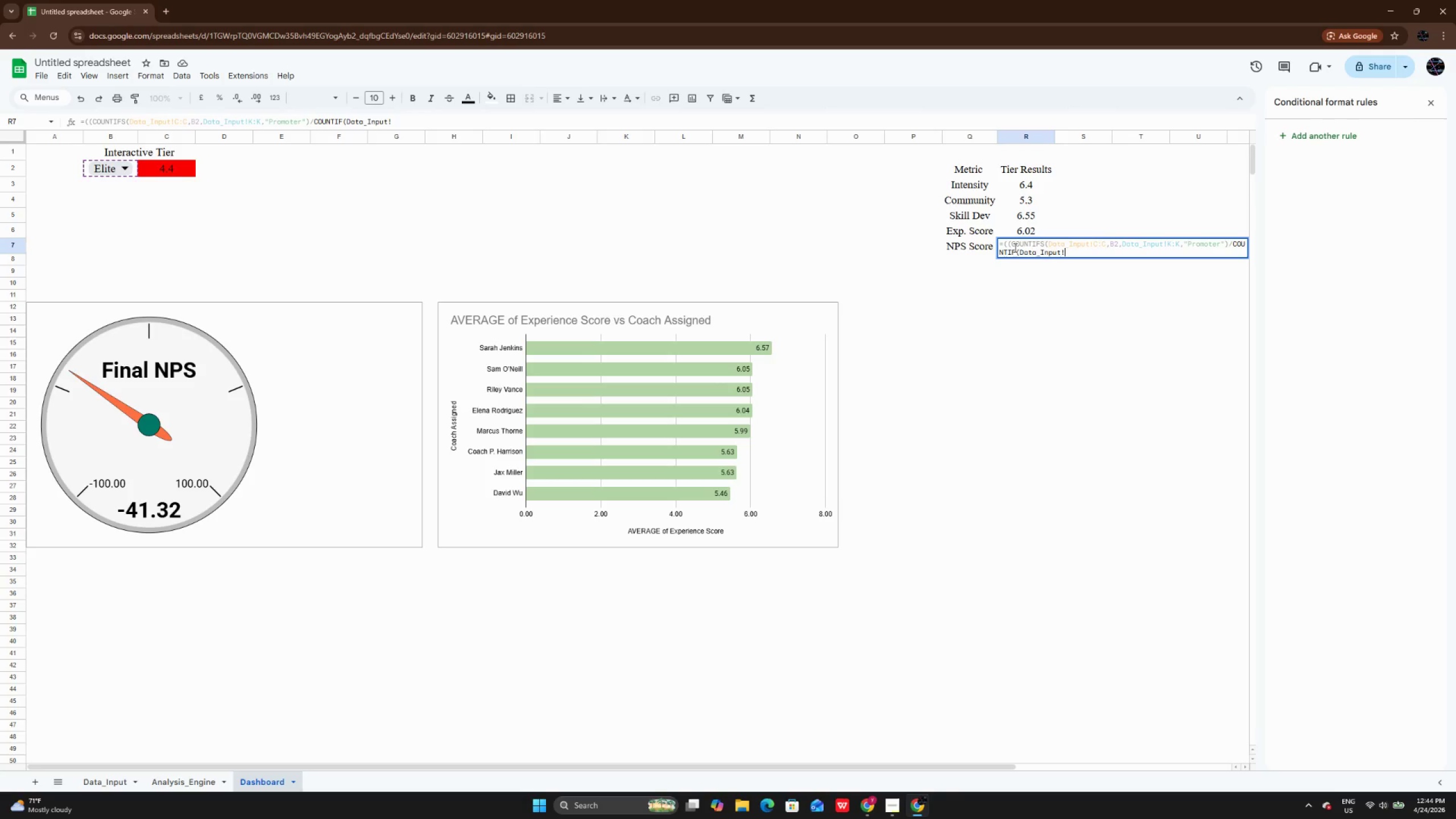 
type(C:C,B2)
 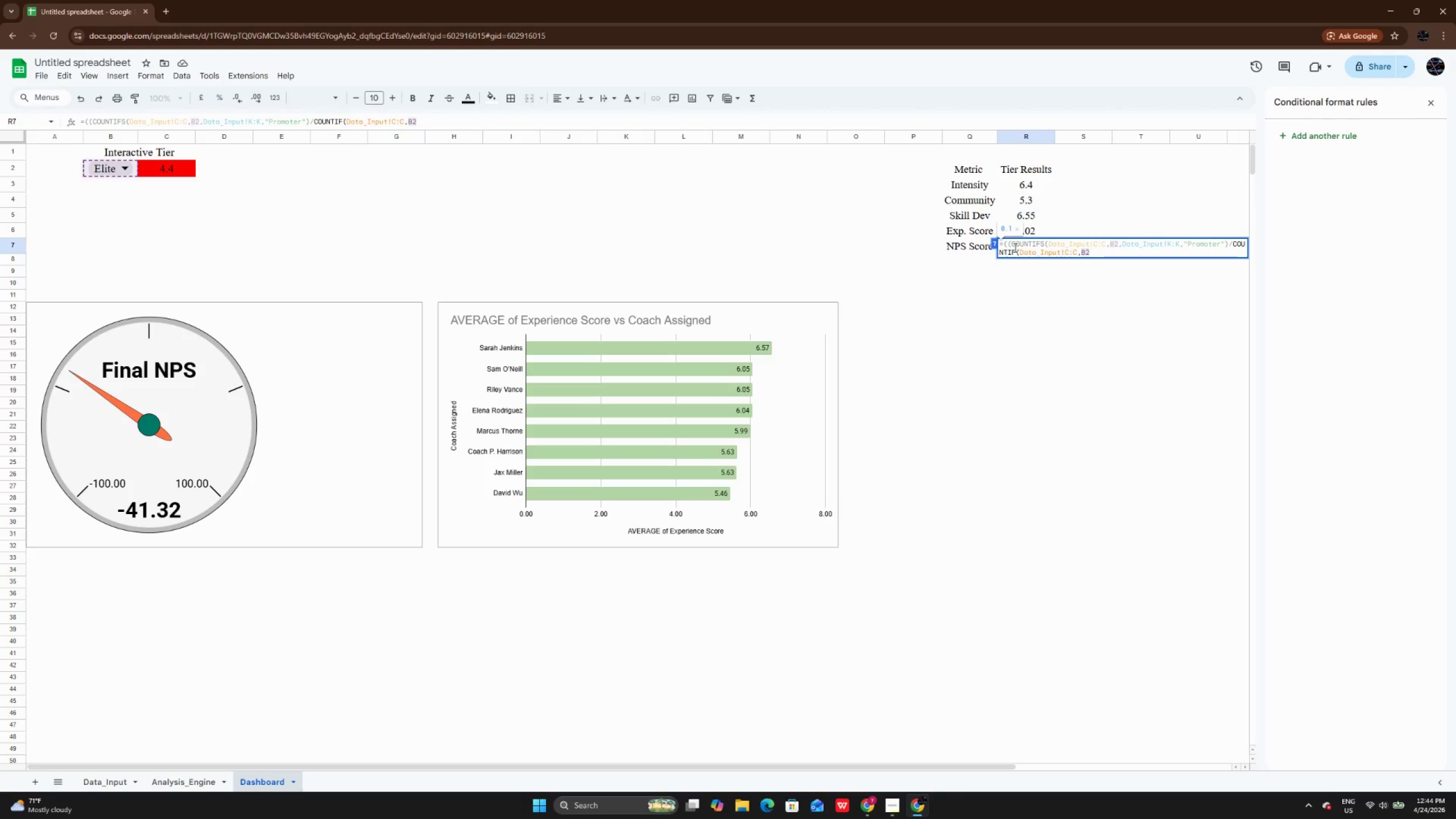 
type())-)
key(Backspace)
type( - ()
 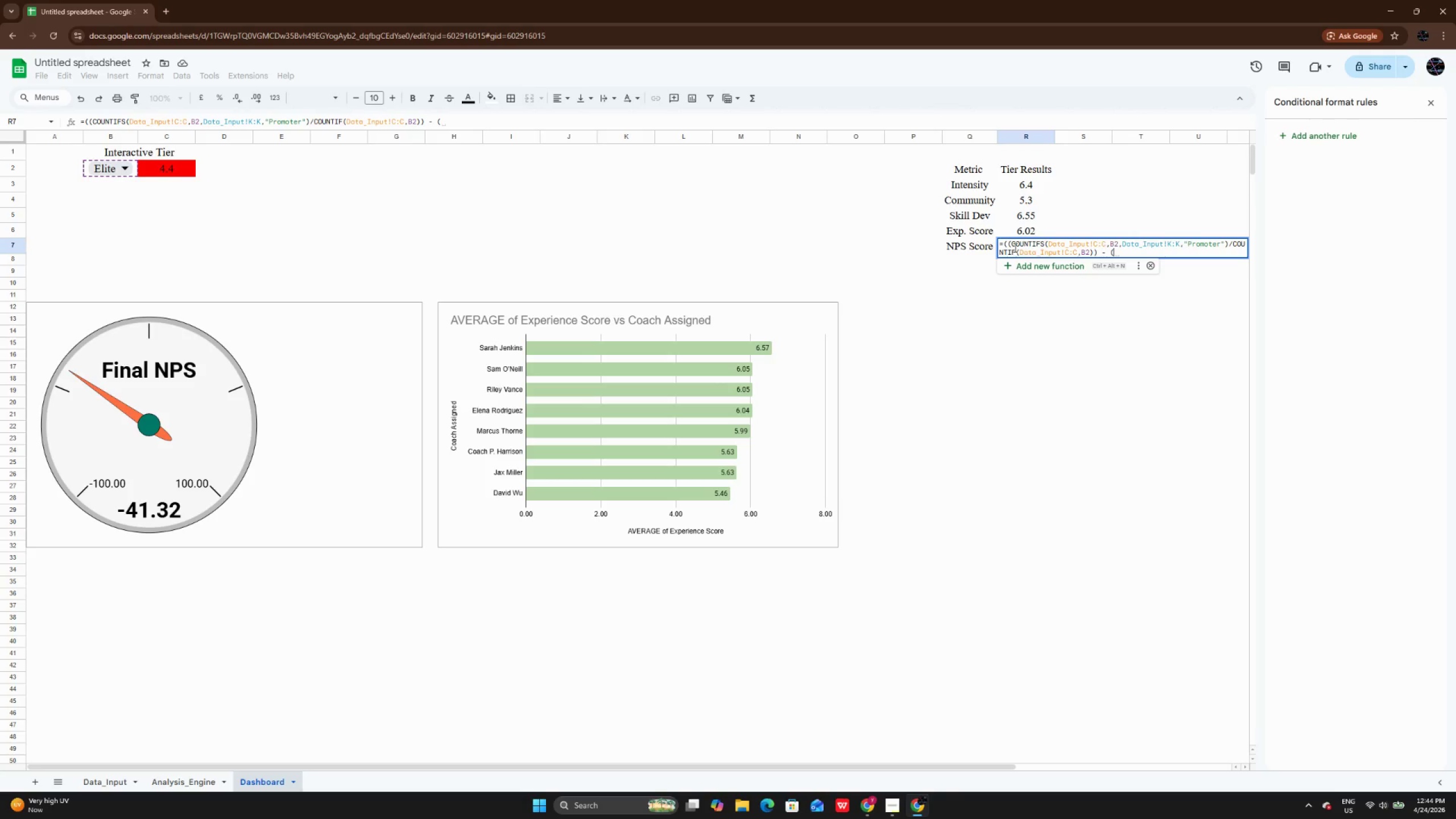 
wait(8.12)
 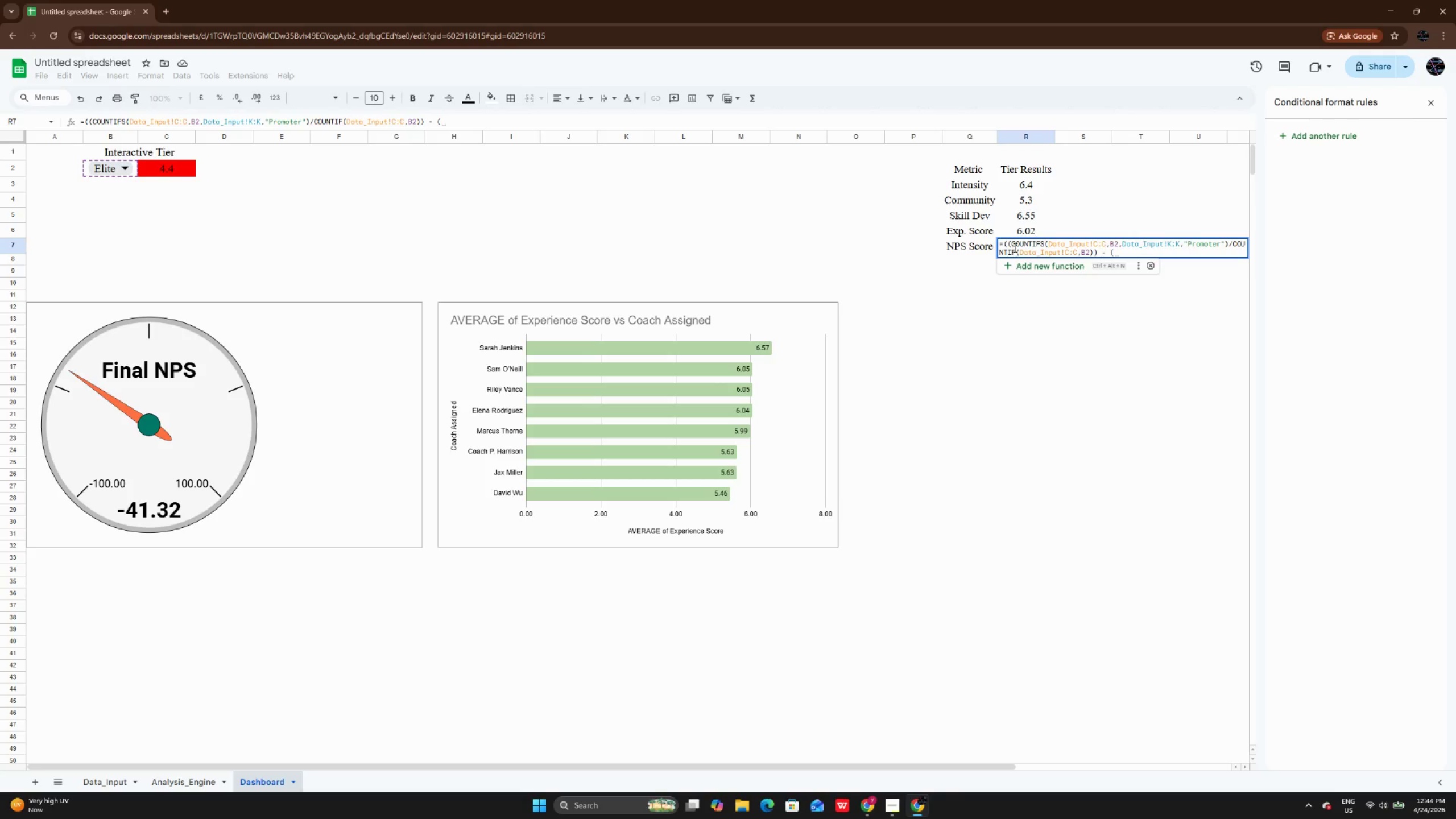 
type(COUNTIFS(Data_Input!C:C,B2,Data)
 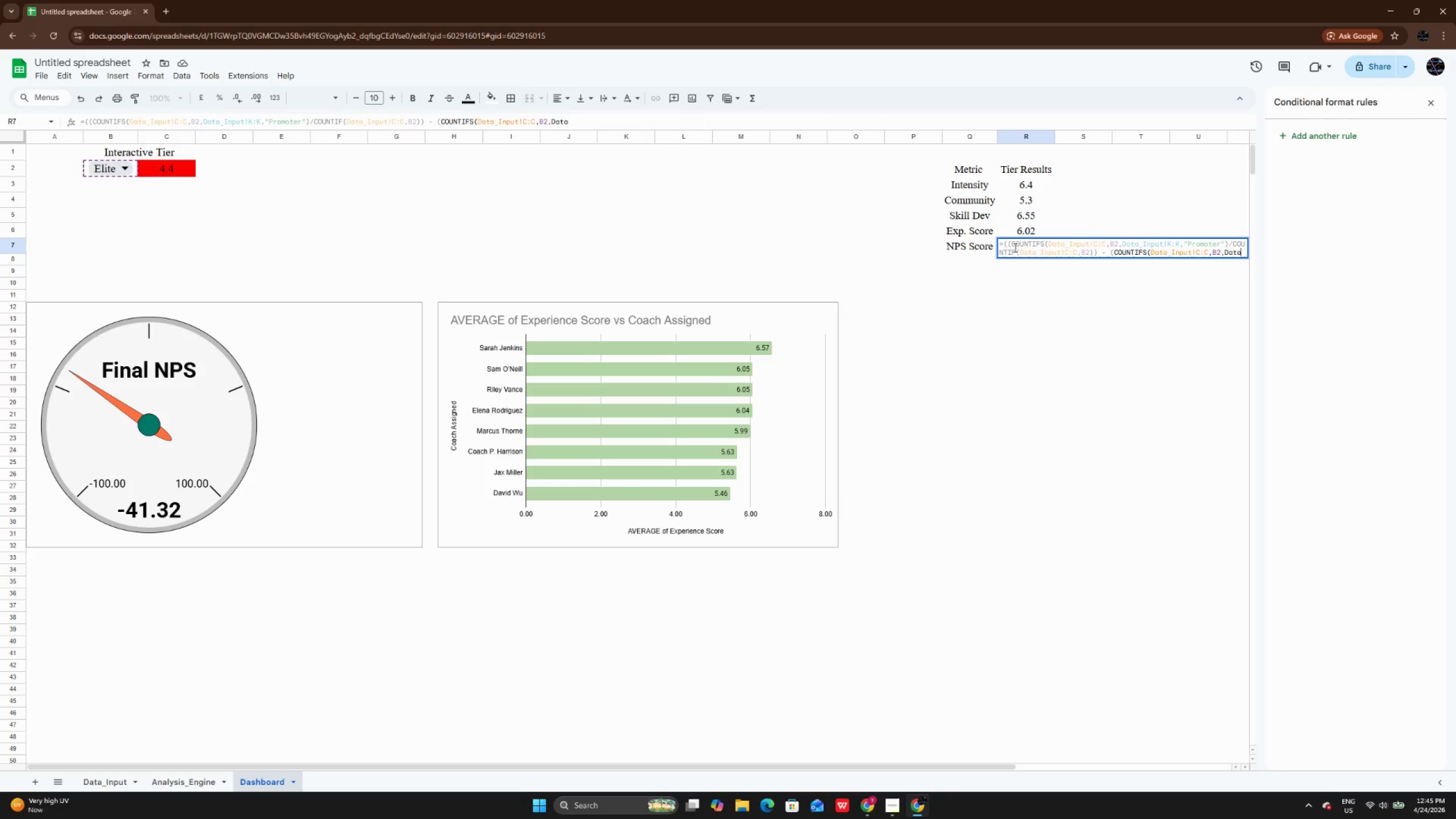 
type(_Input!K:K,"")
 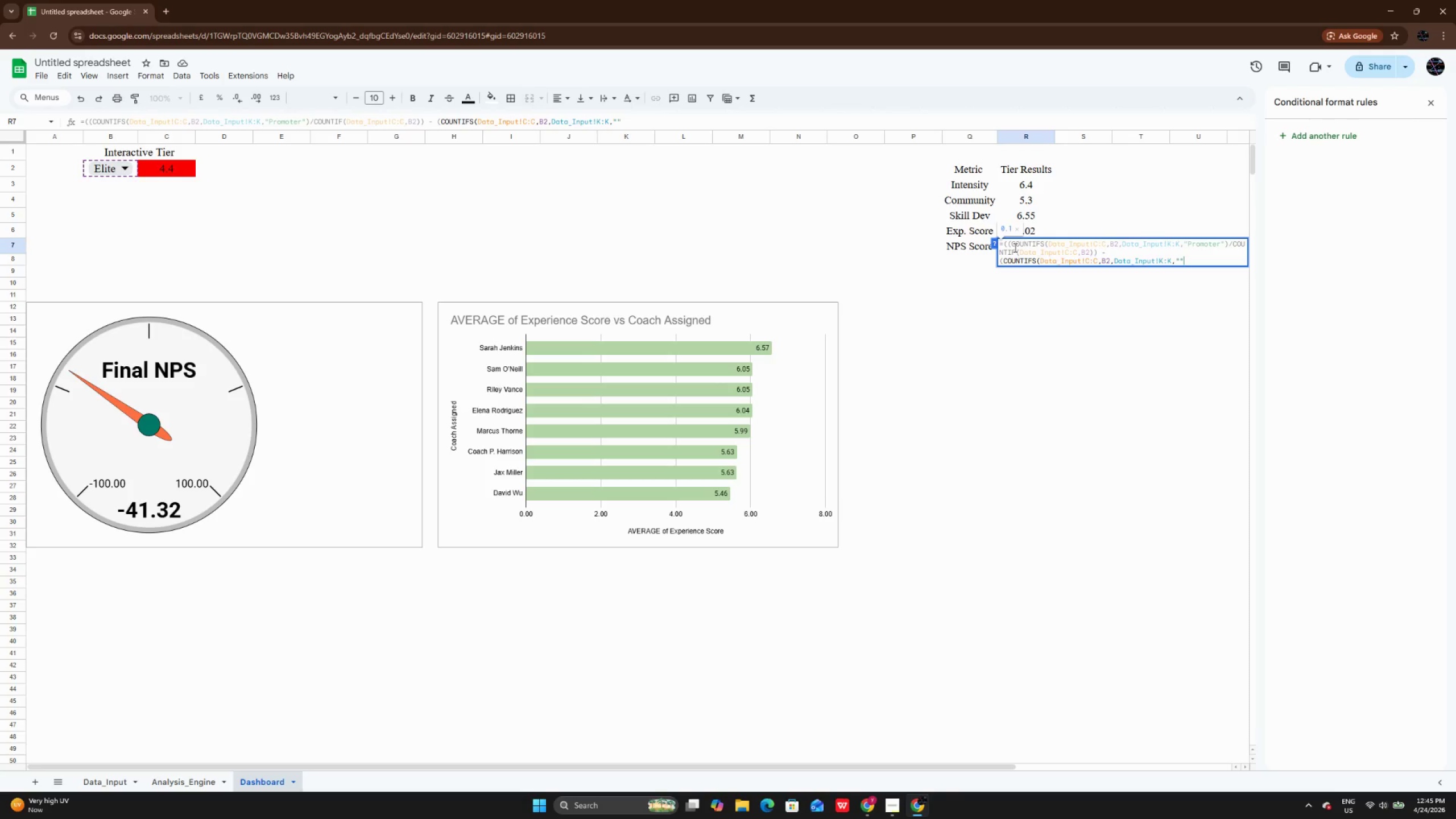 
key(ArrowLeft)
 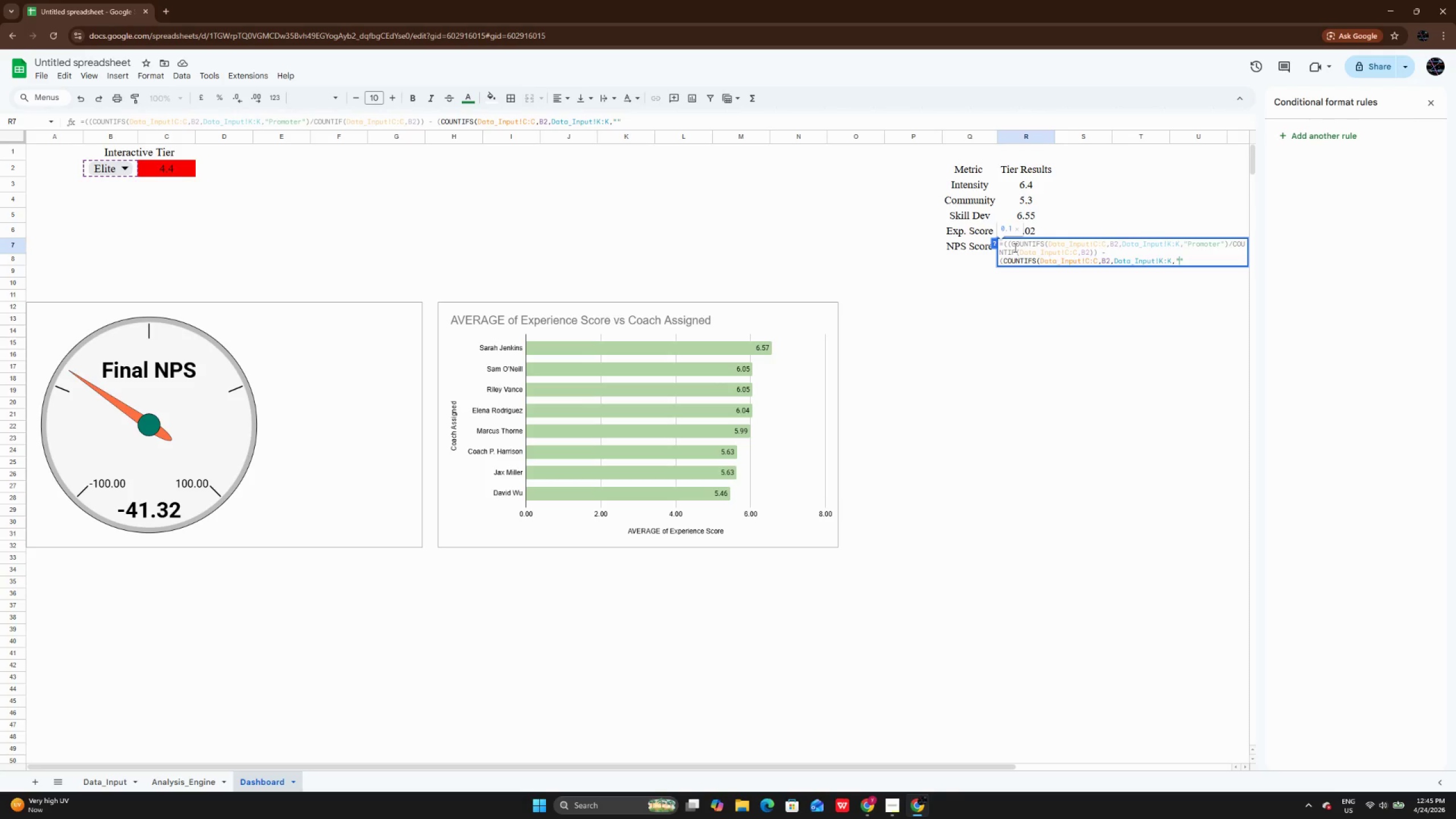 
type(dE)
key(Backspace)
key(Backspace)
type(Detractor)
 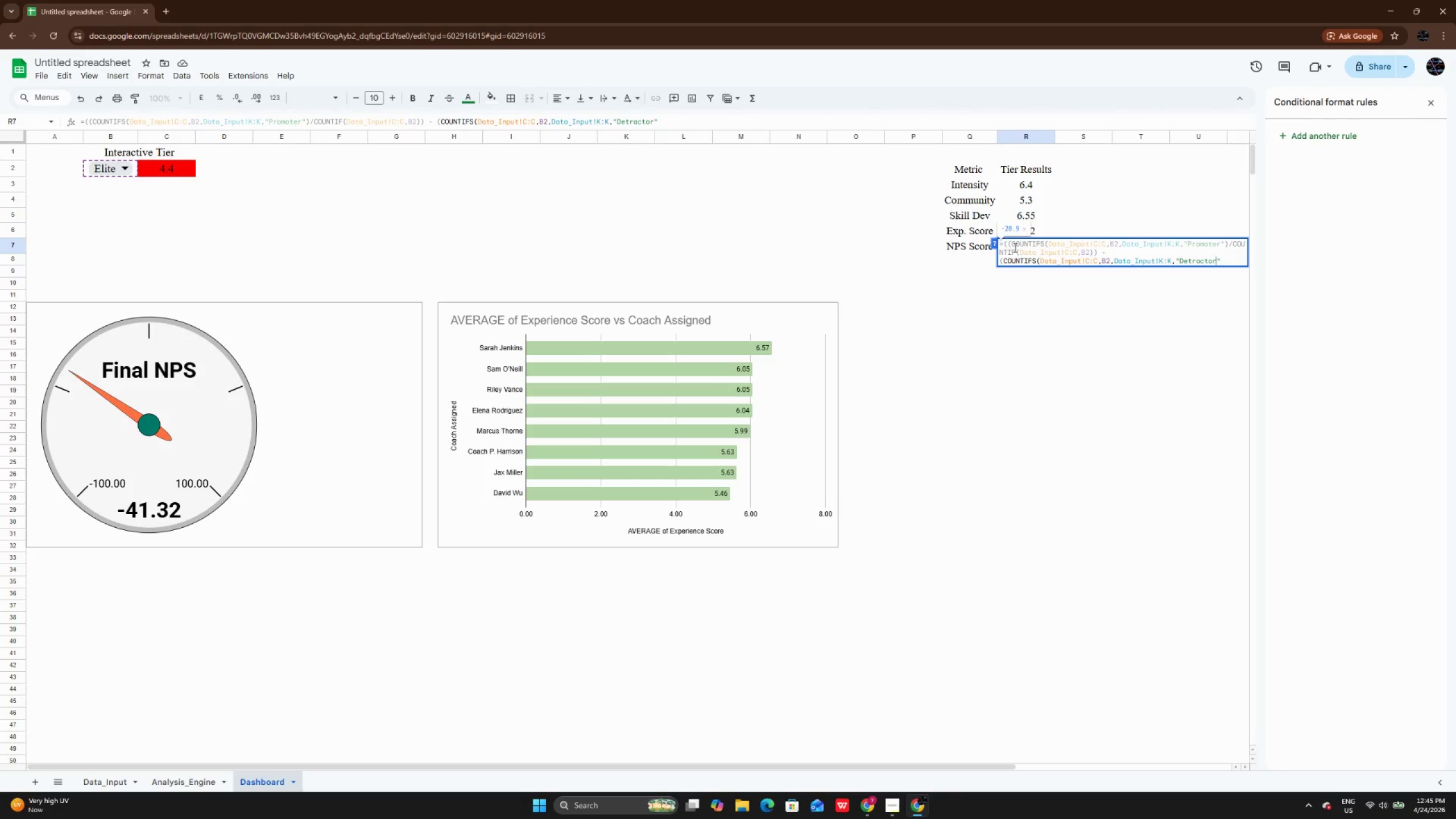 
key(ArrowRight)
 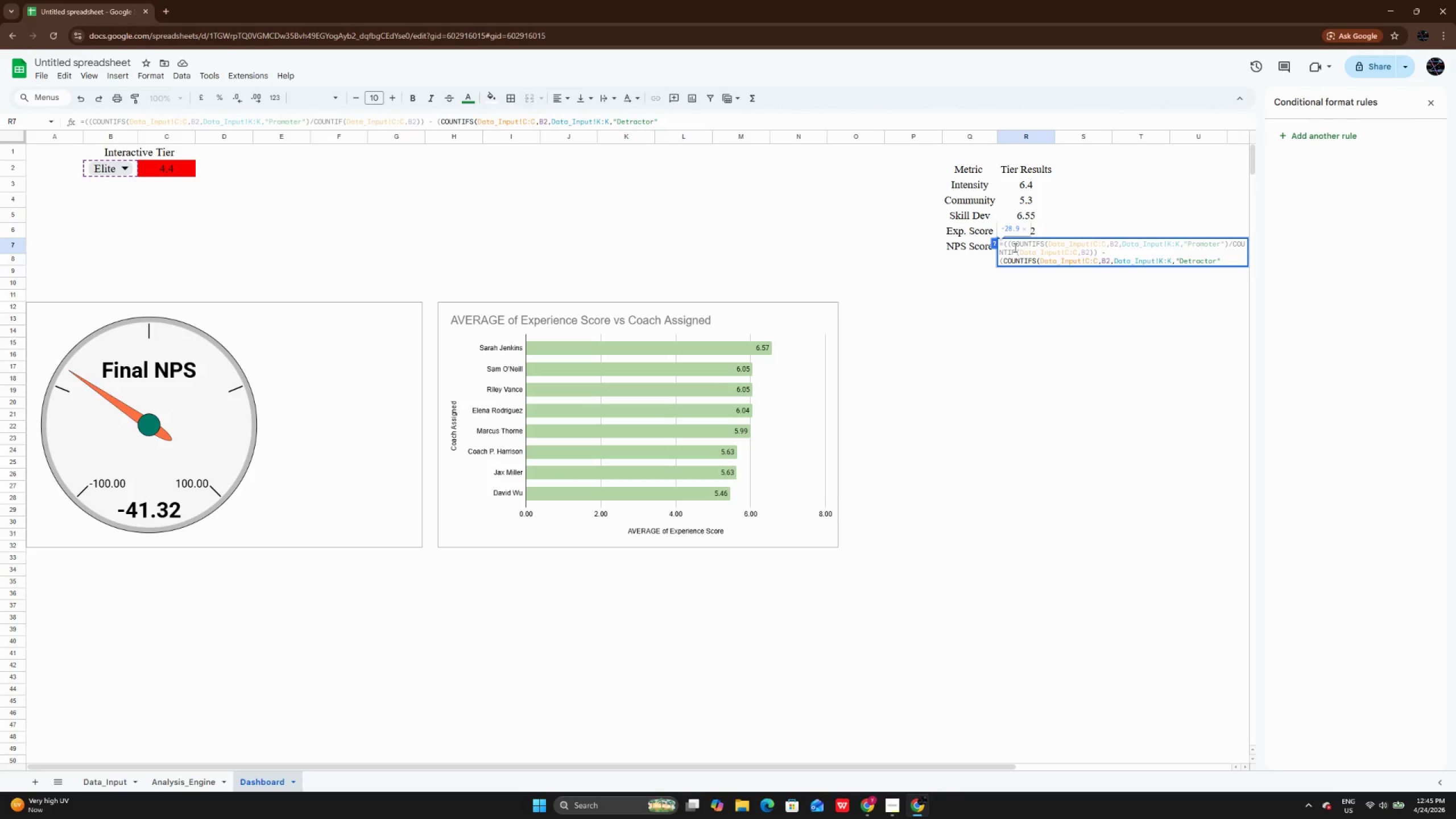 
key(Shift+0)
 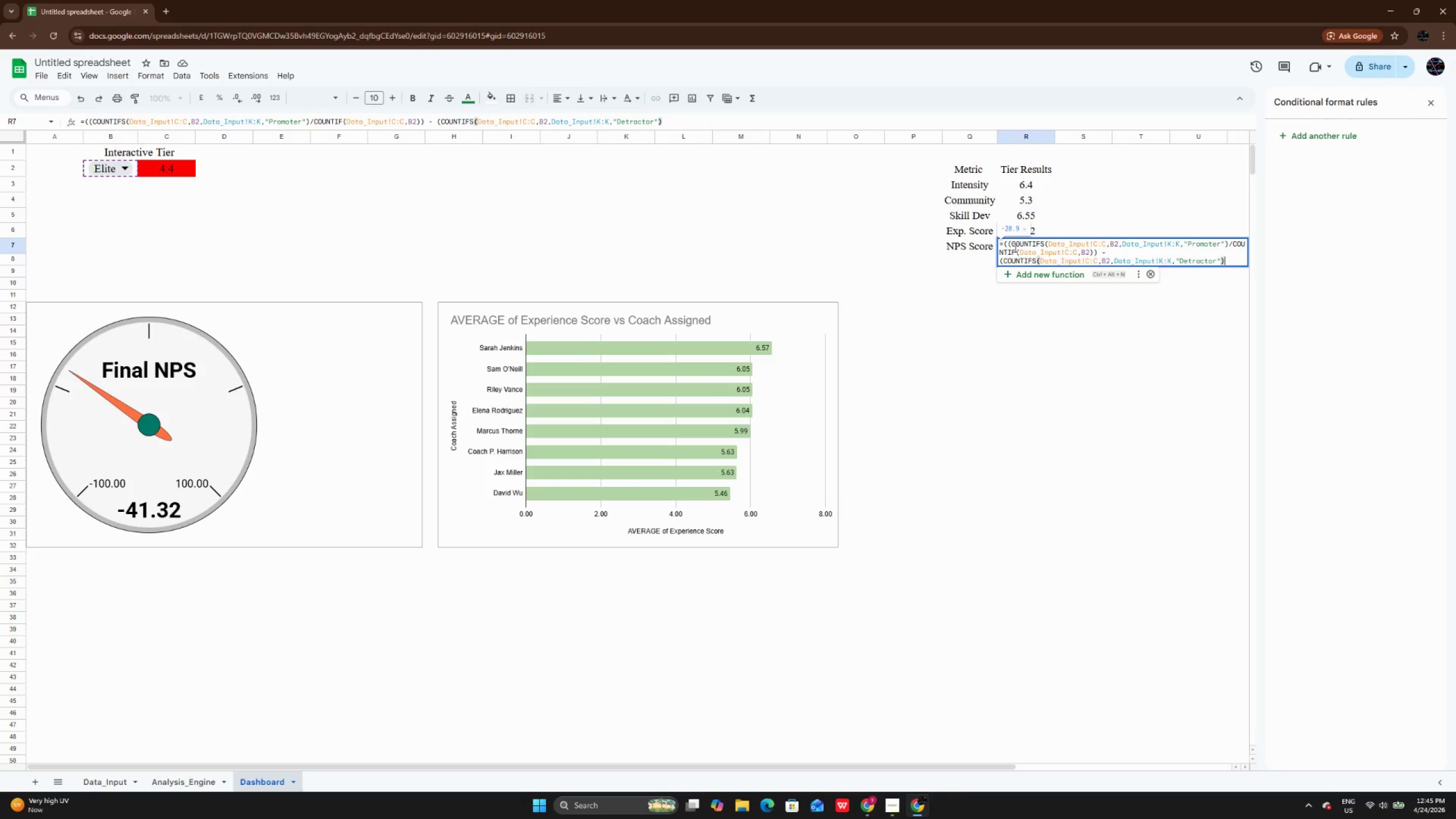 
type(/COUNTIF(d)
key(Backspace)
type(Data_Input!C:C,B2)
 